 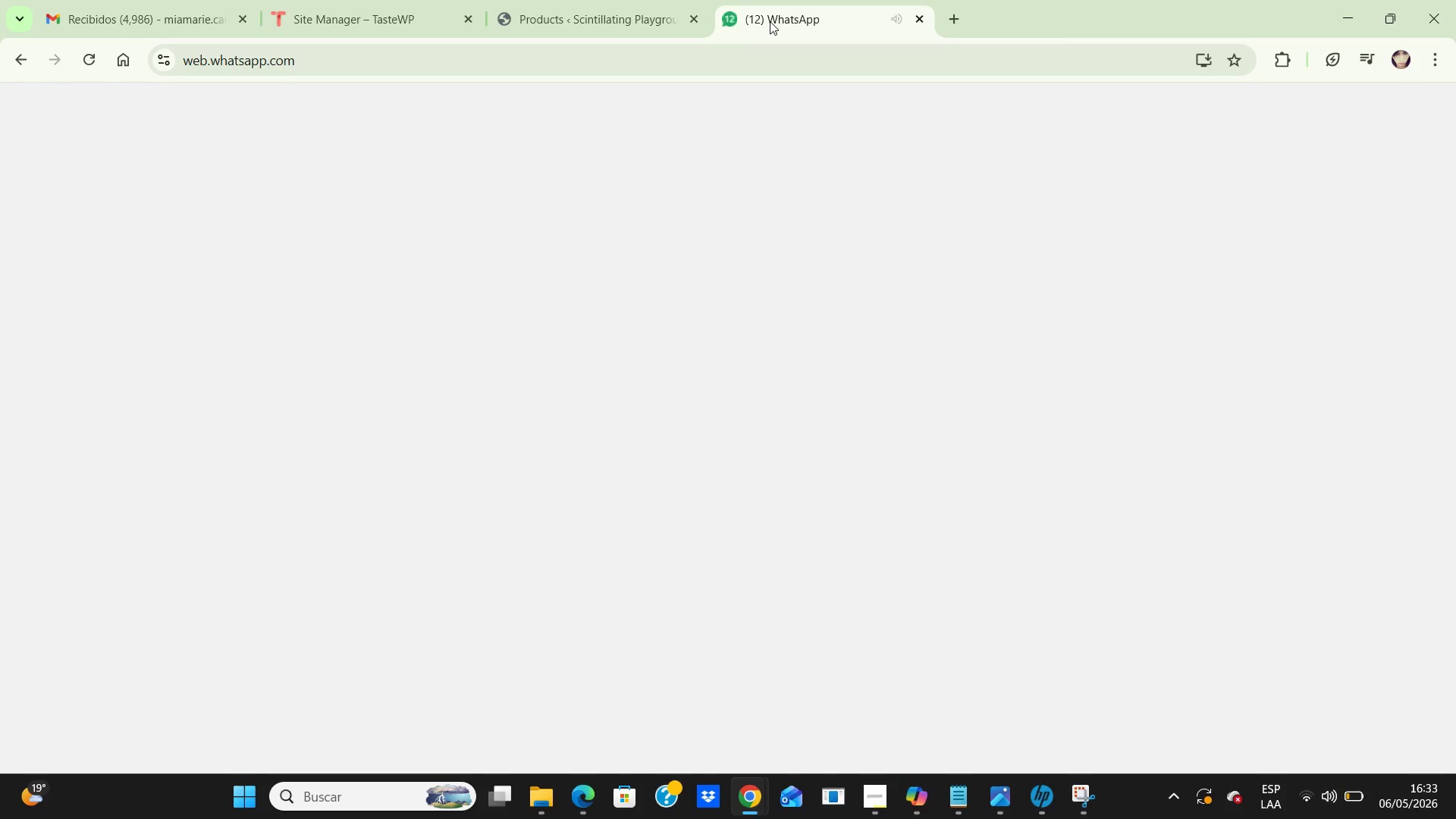 
double_click([293, 335])
 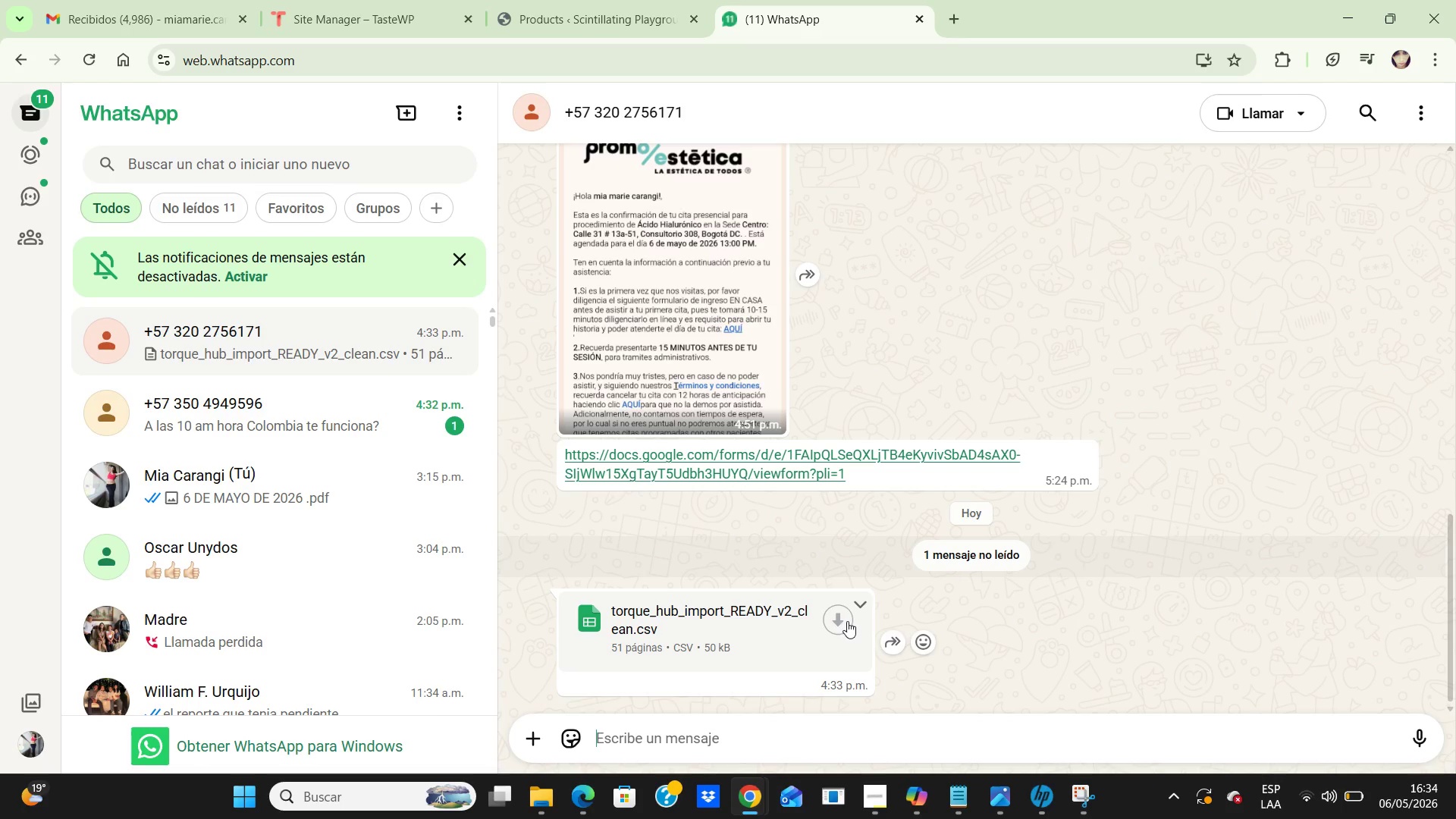 
left_click([836, 620])
 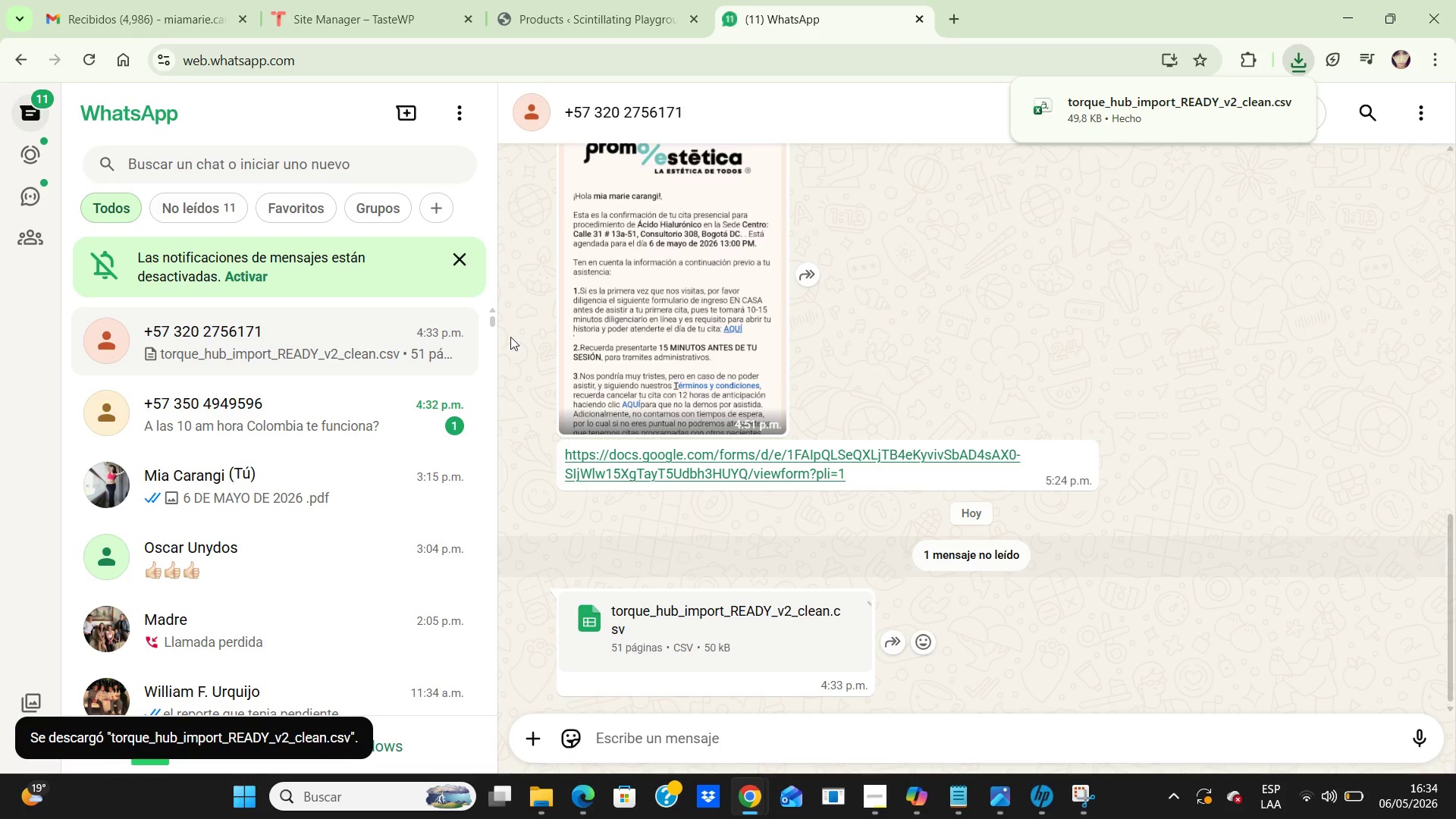 
wait(5.91)
 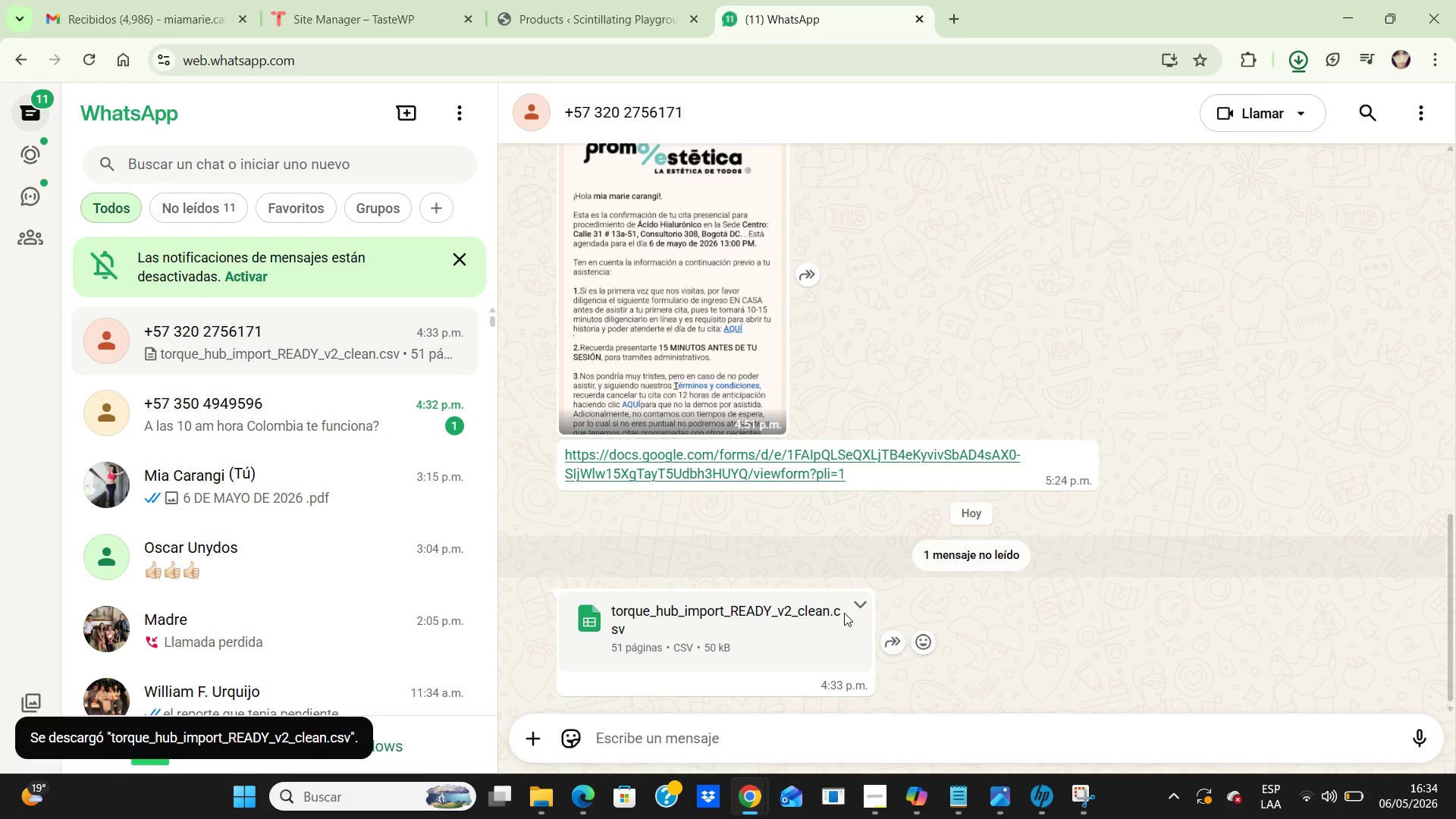 
left_click([568, 17])
 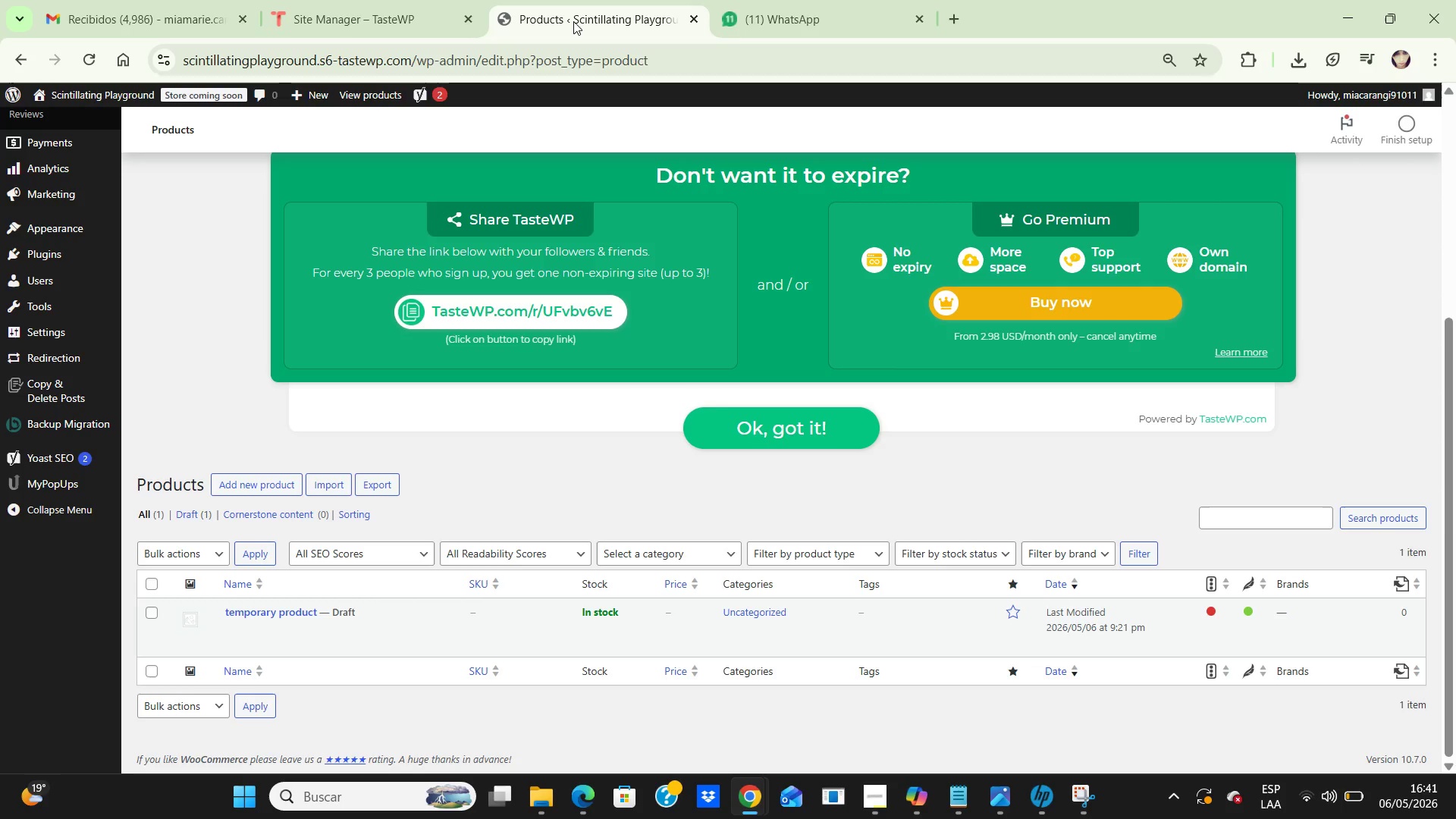 
wait(449.2)
 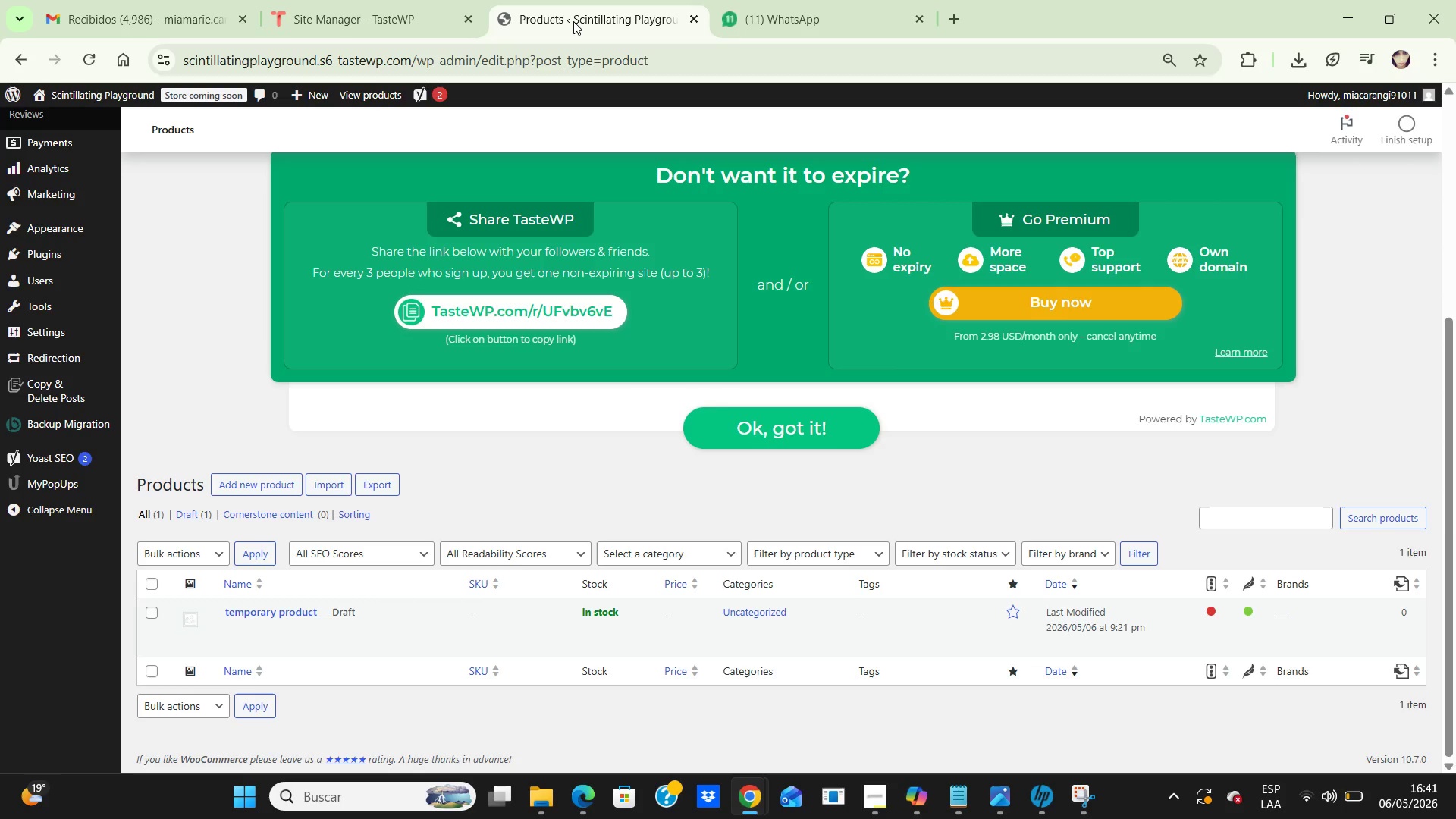 
key(ArrowDown)
 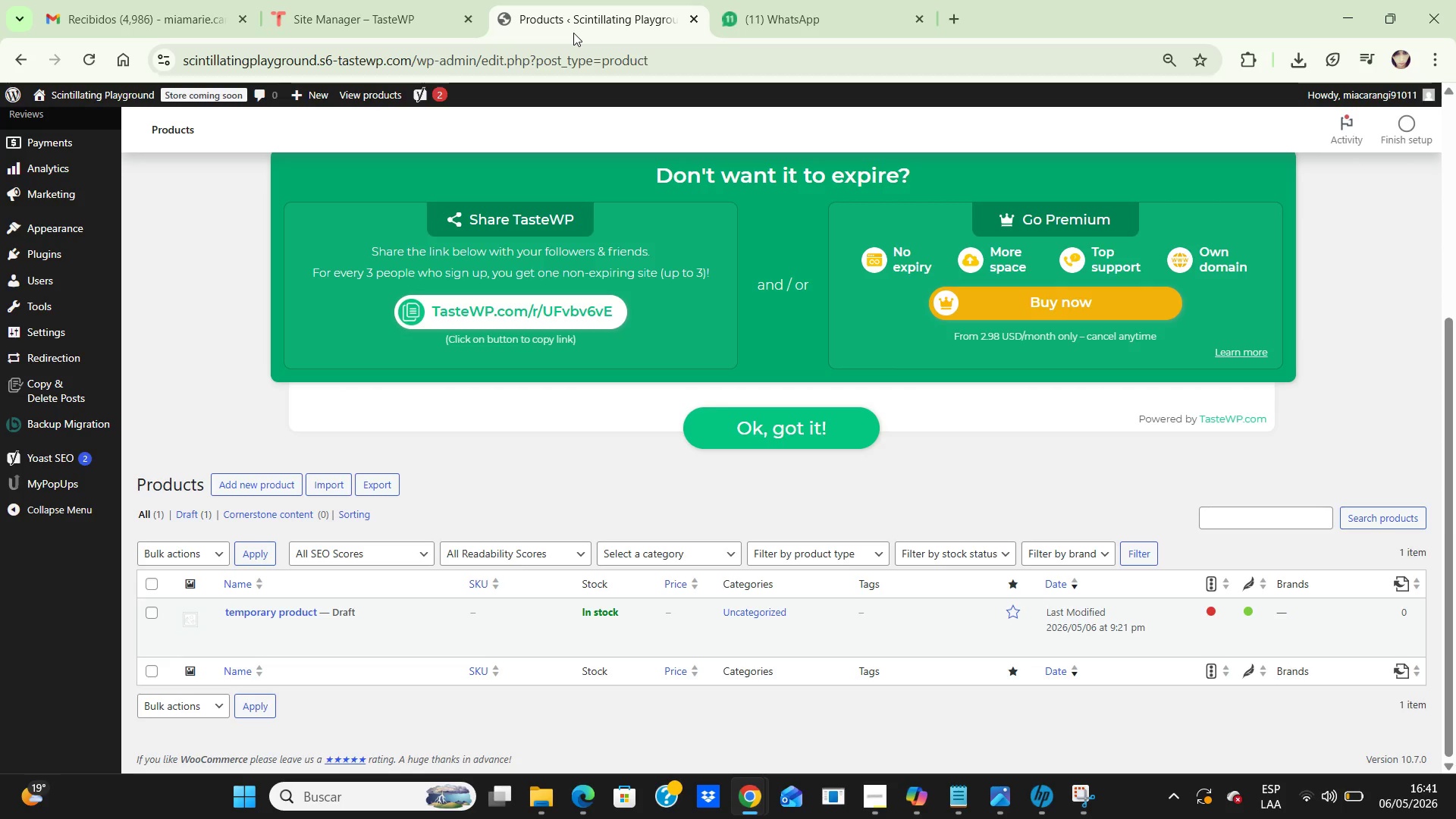 
key(ArrowDown)
 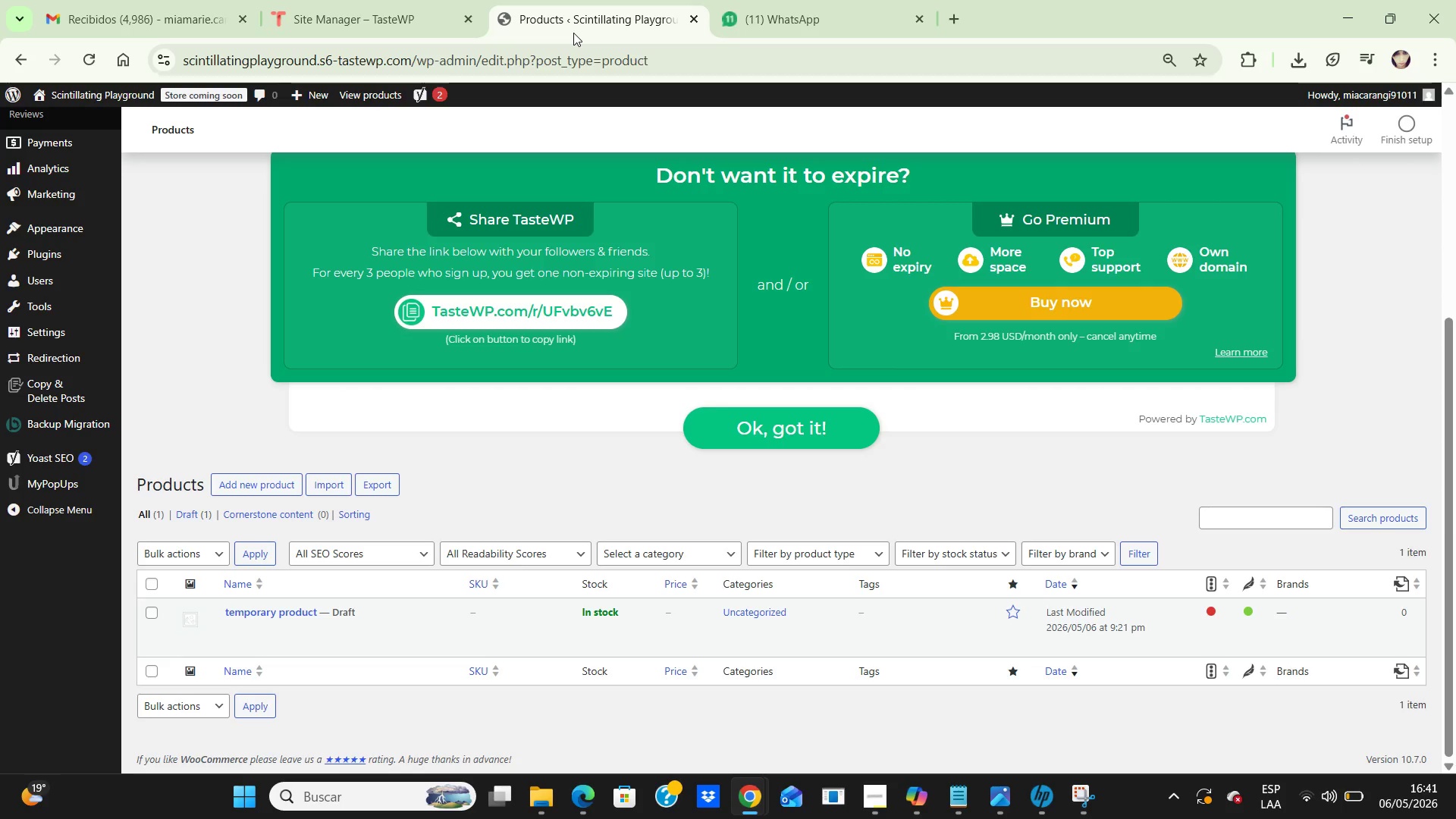 
key(ArrowDown)
 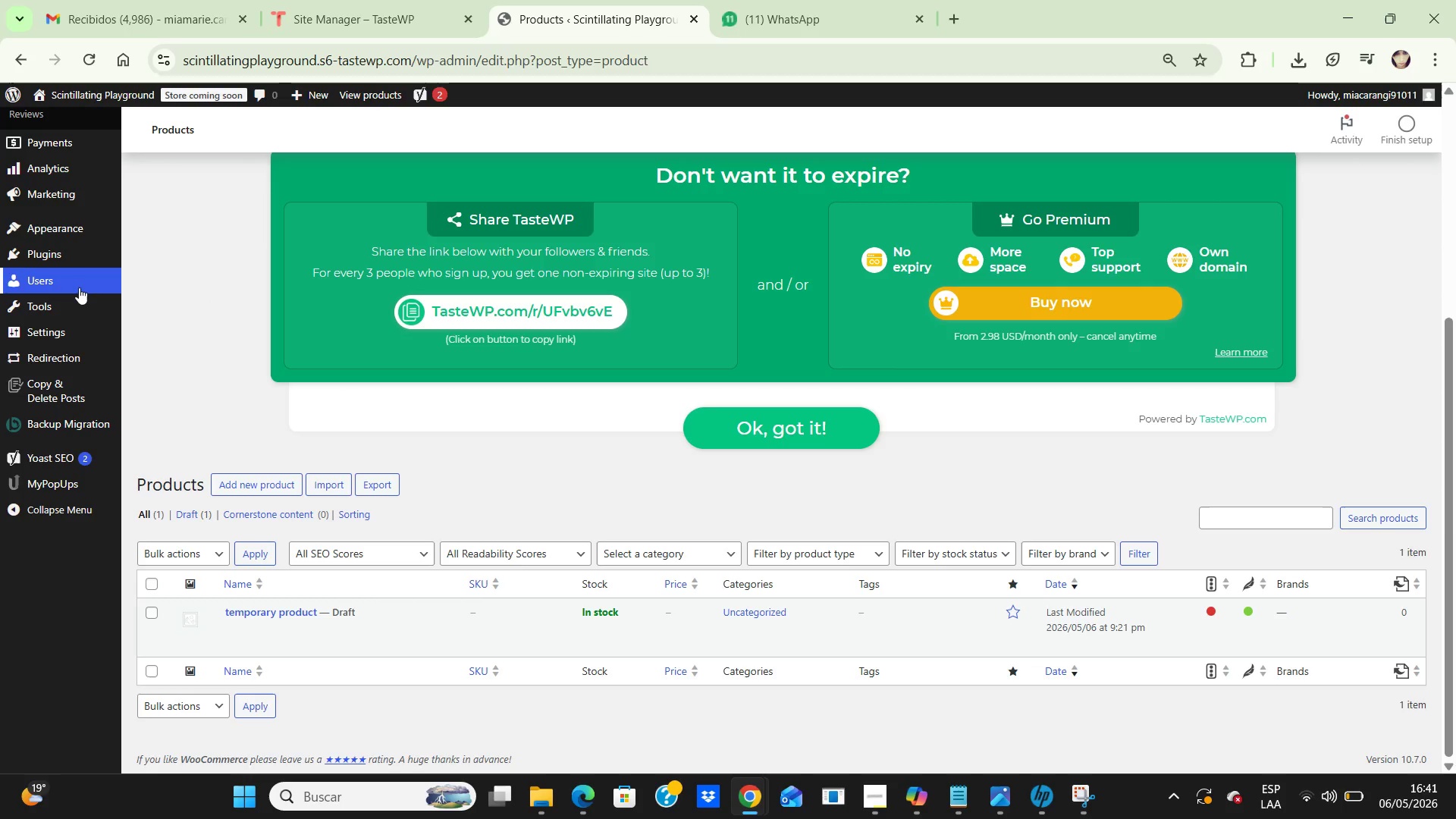 
left_click([48, 224])
 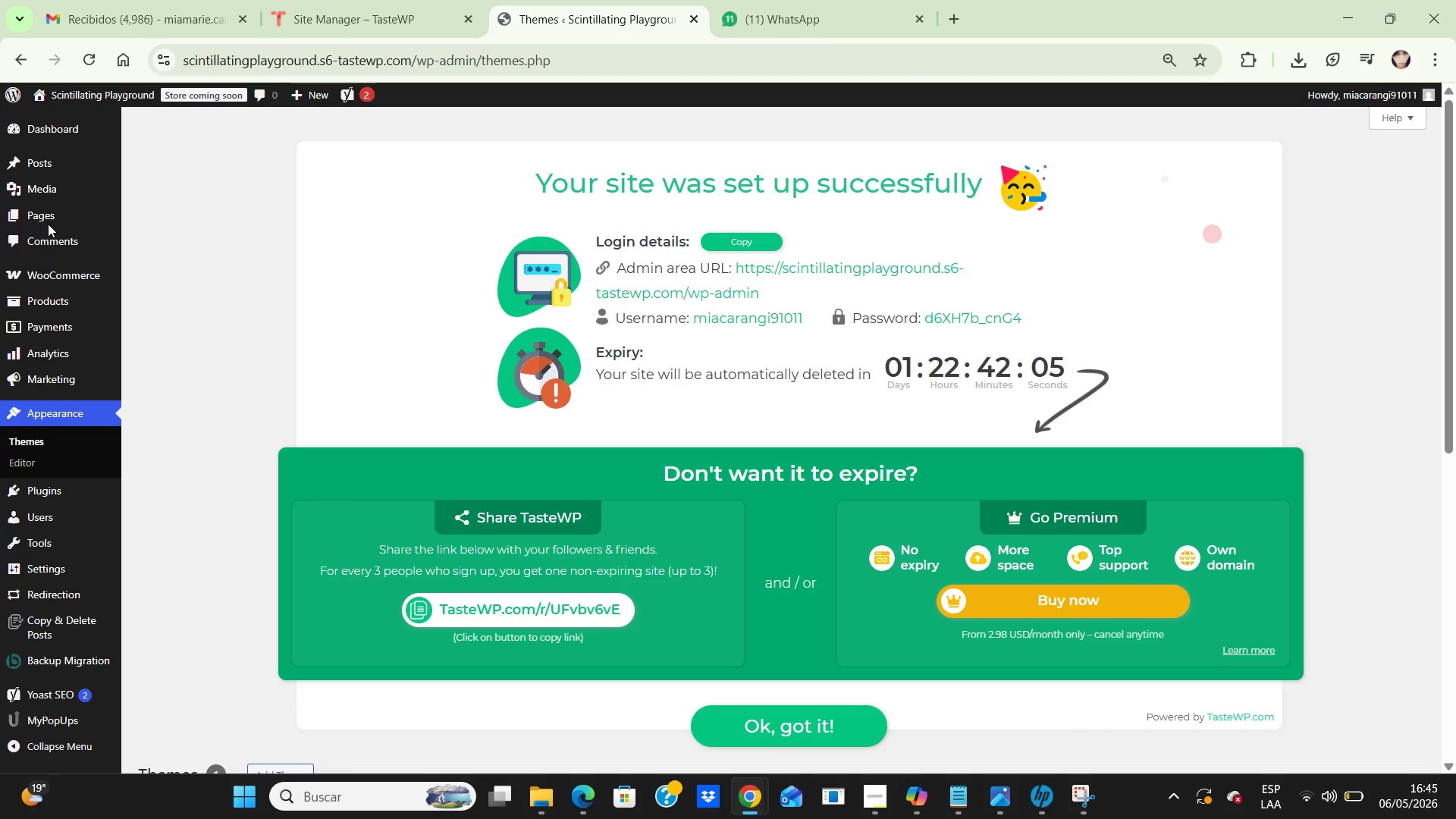 
wait(216.62)
 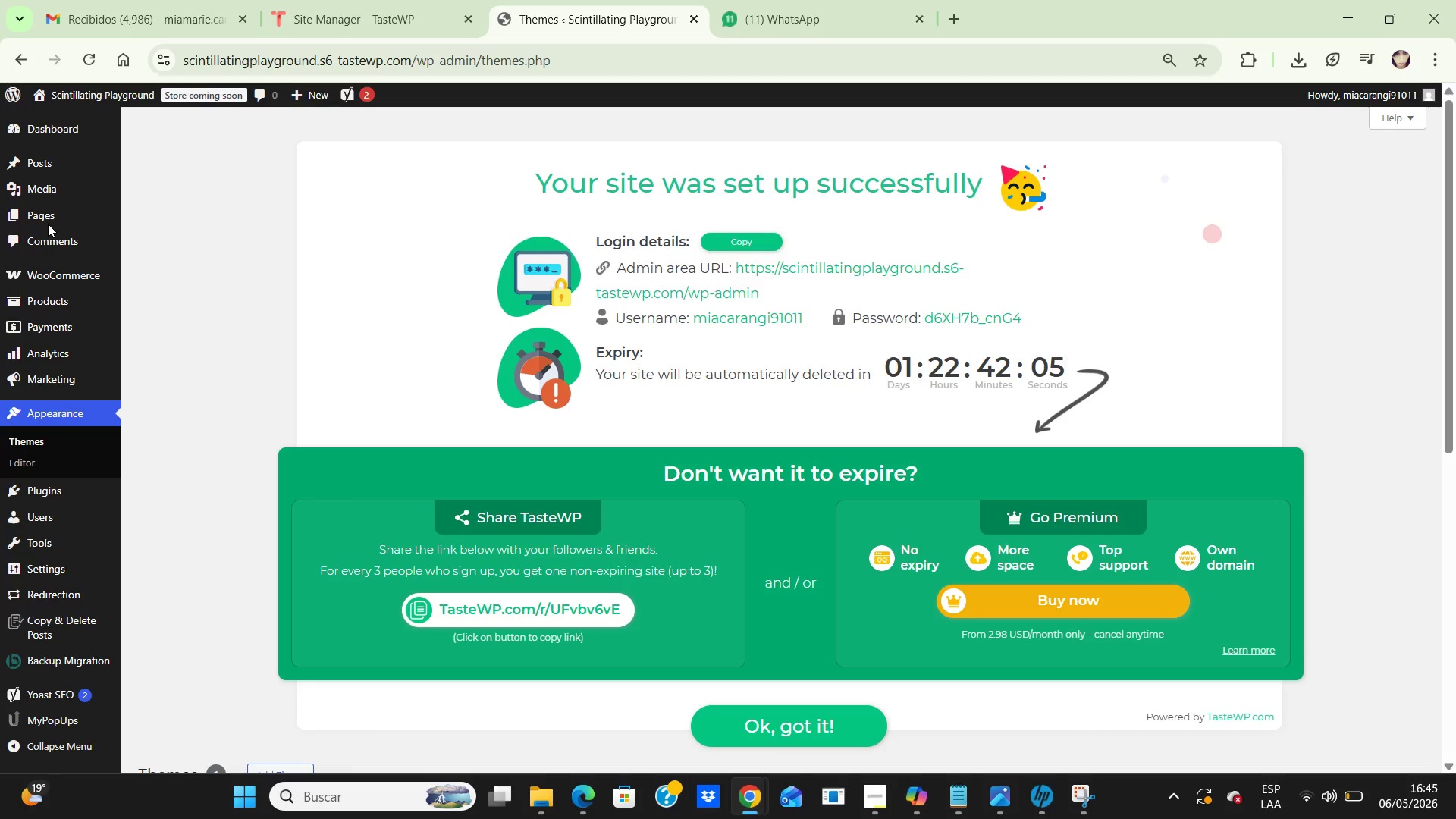 
left_click([866, 27])
 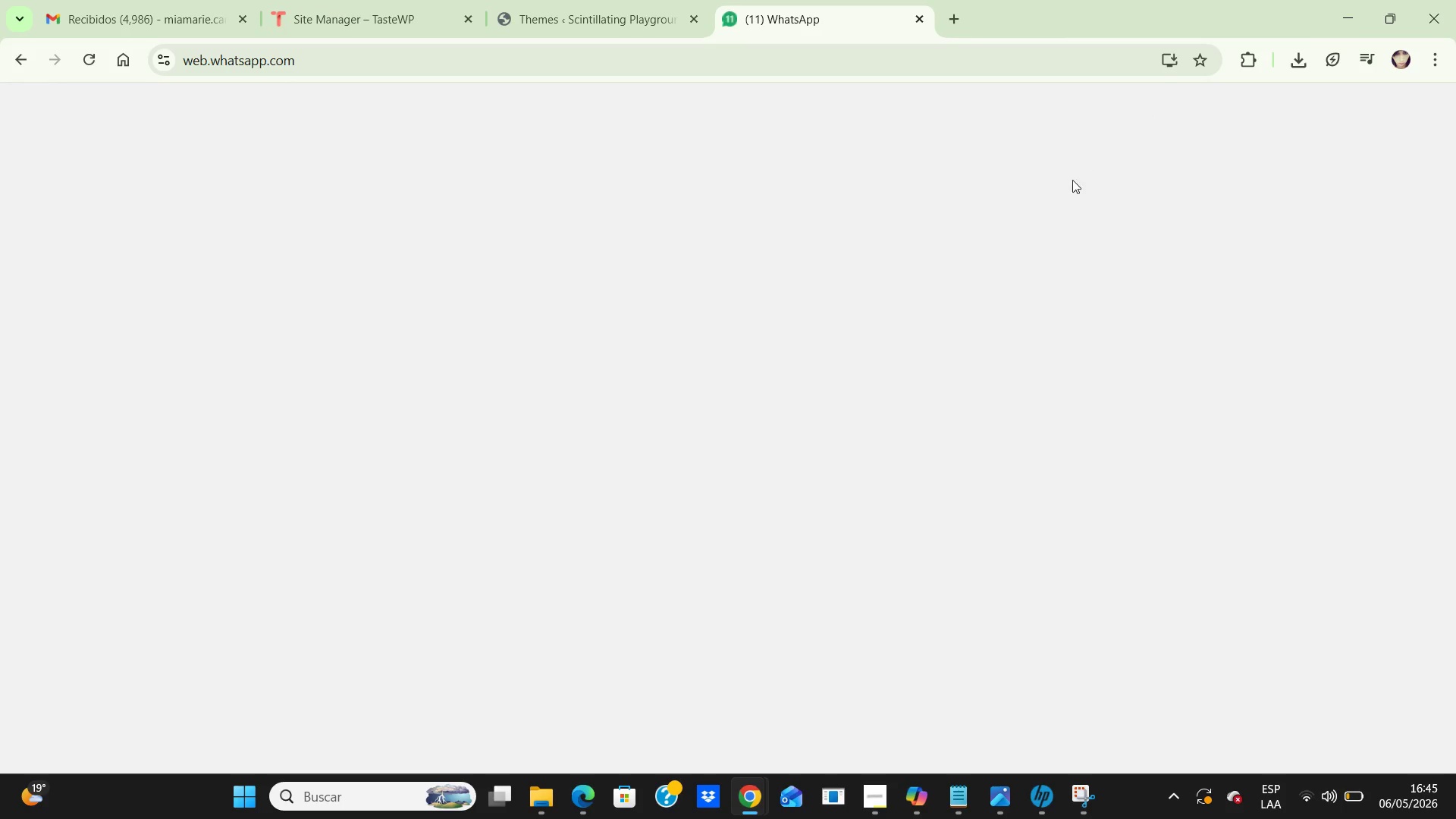 
mouse_move([810, 44])
 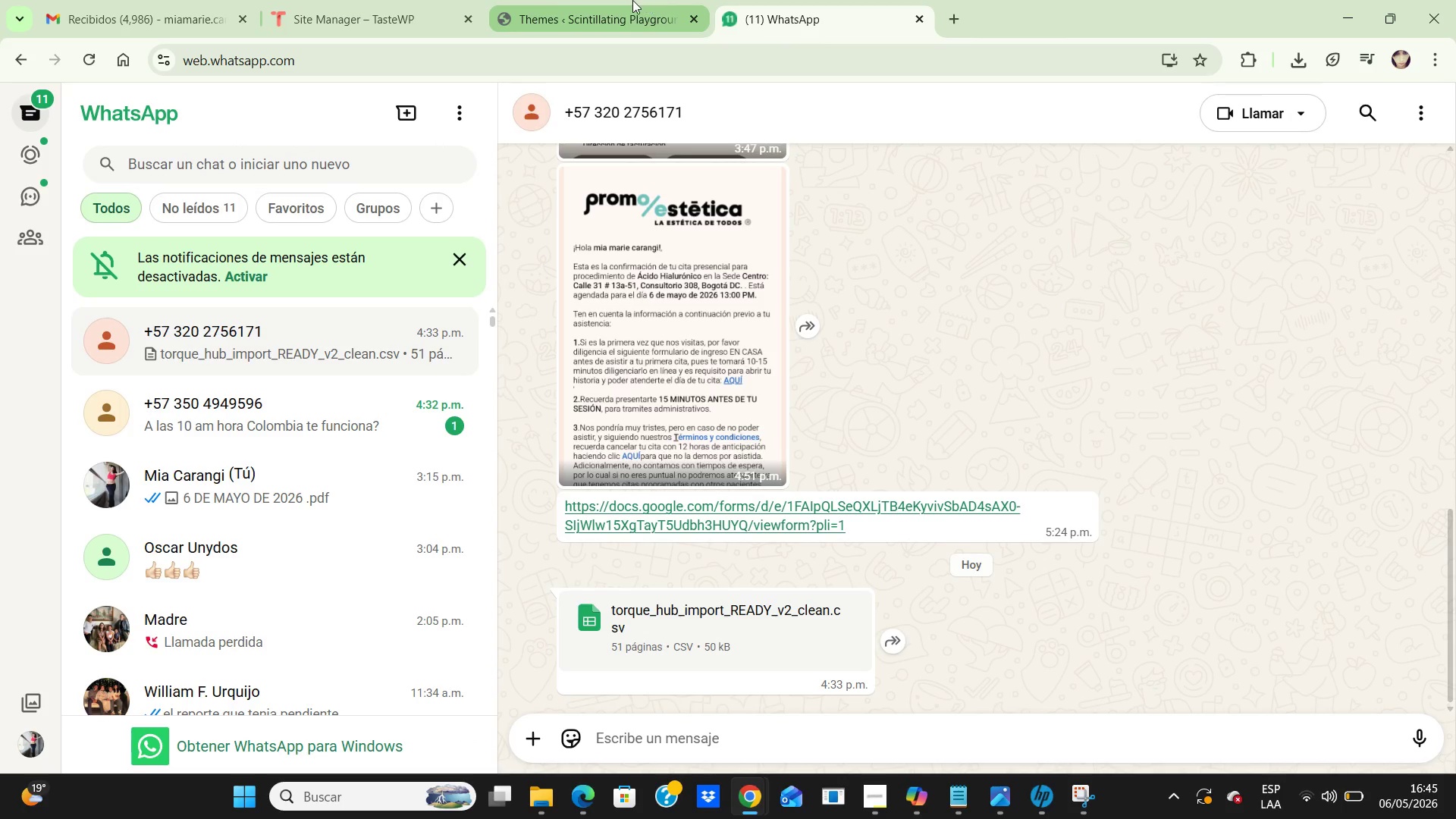 
left_click([544, 17])
 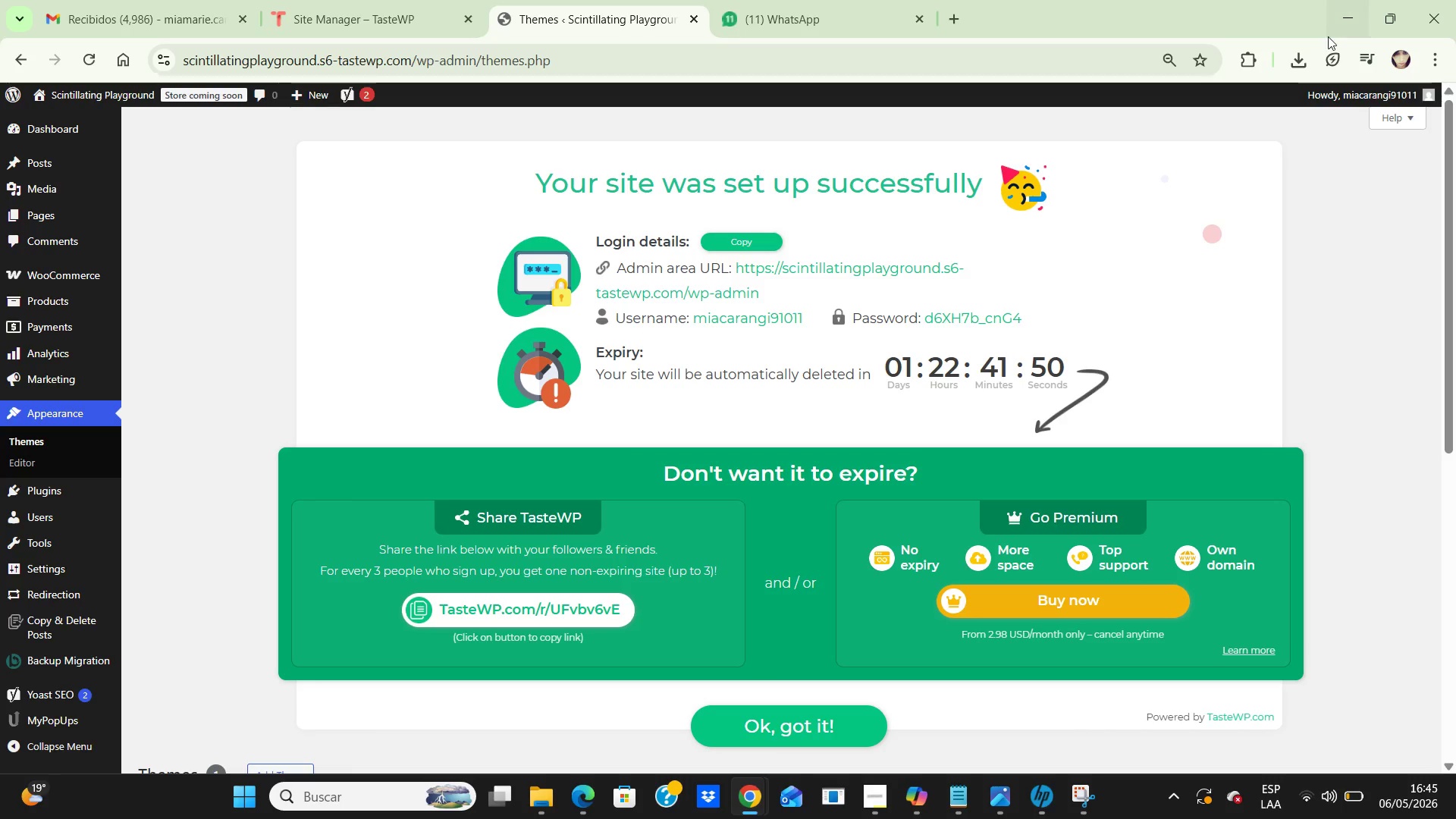 
left_click([1299, 58])
 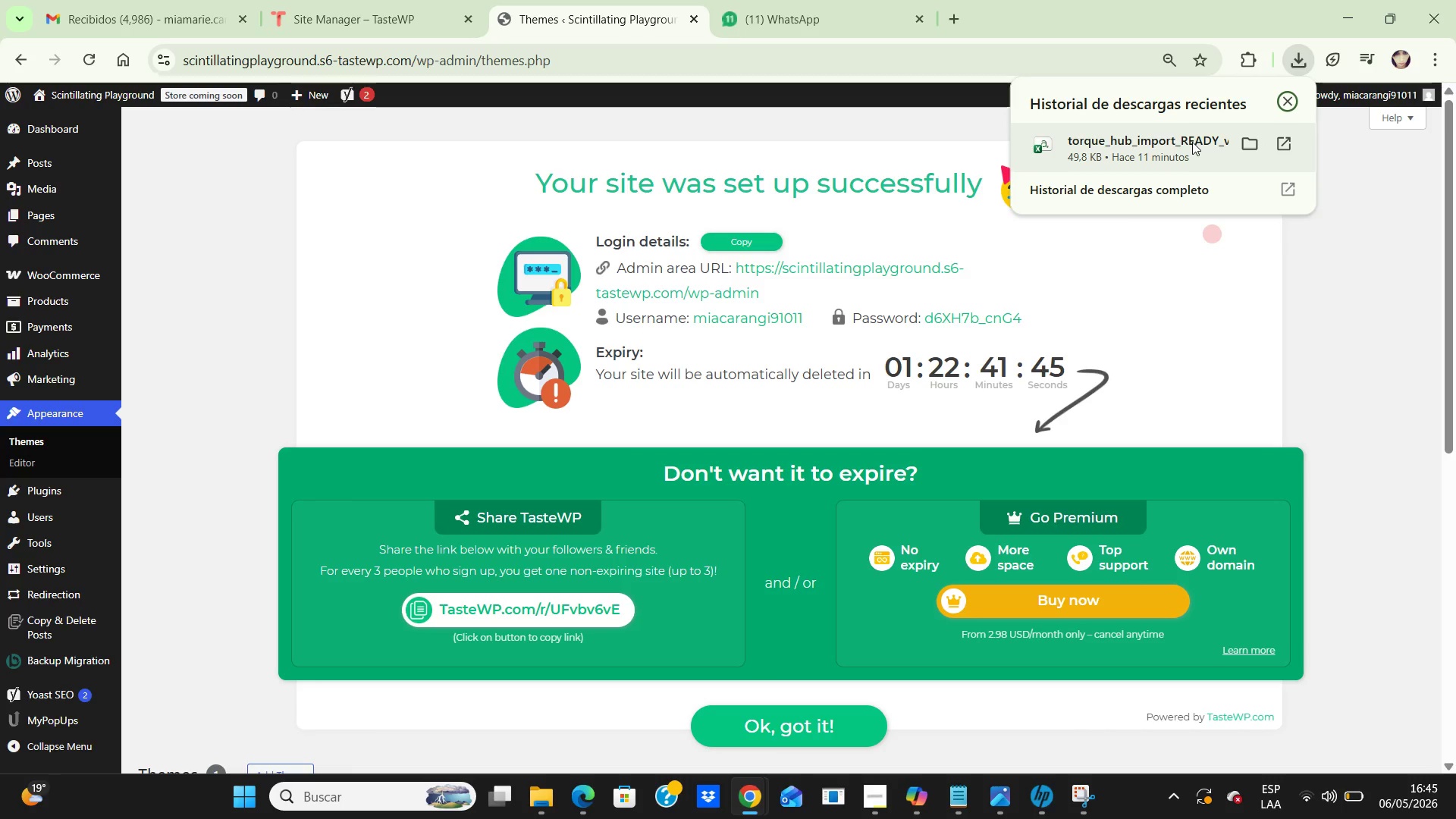 
wait(5.97)
 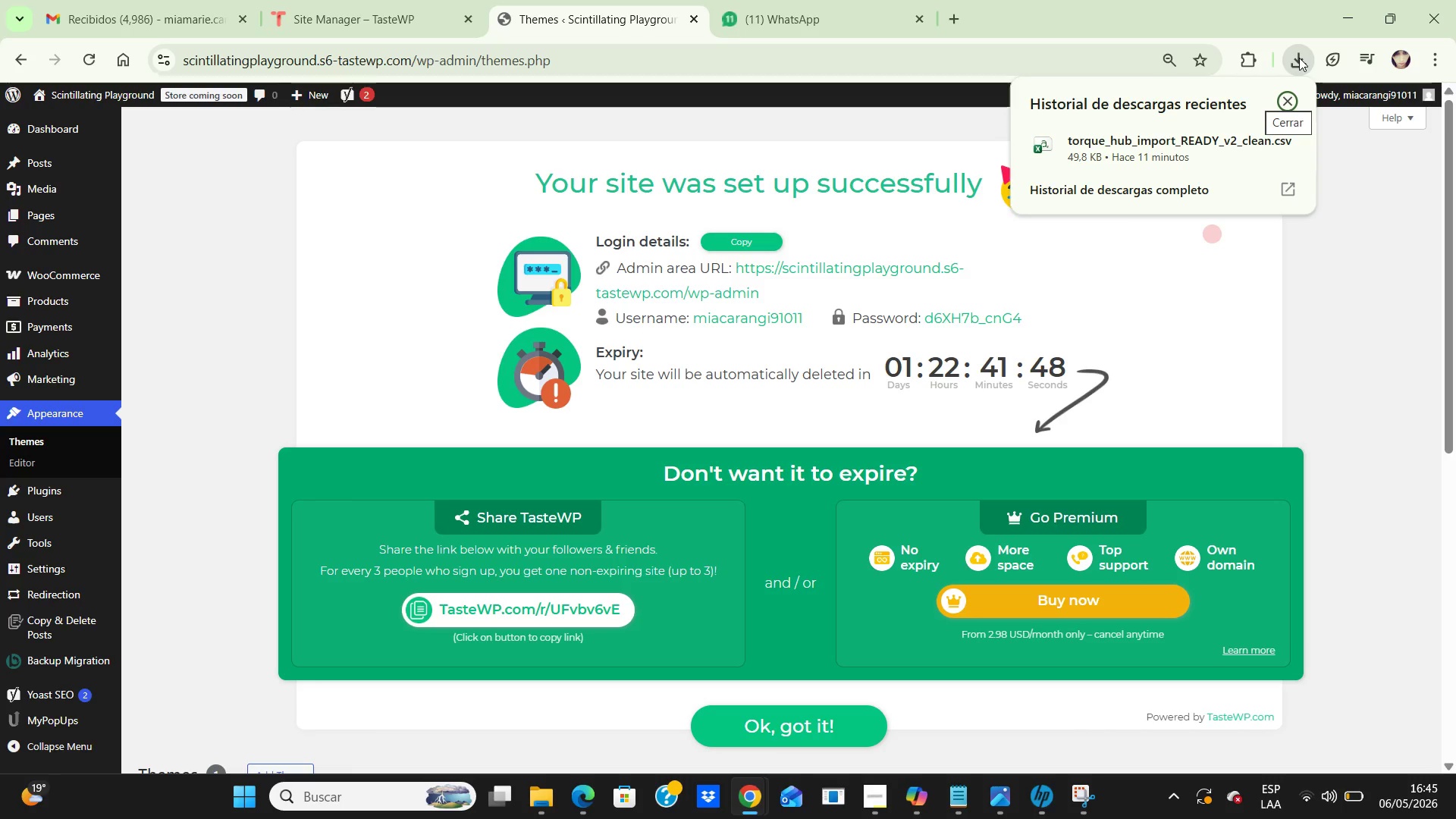 
double_click([1192, 142])
 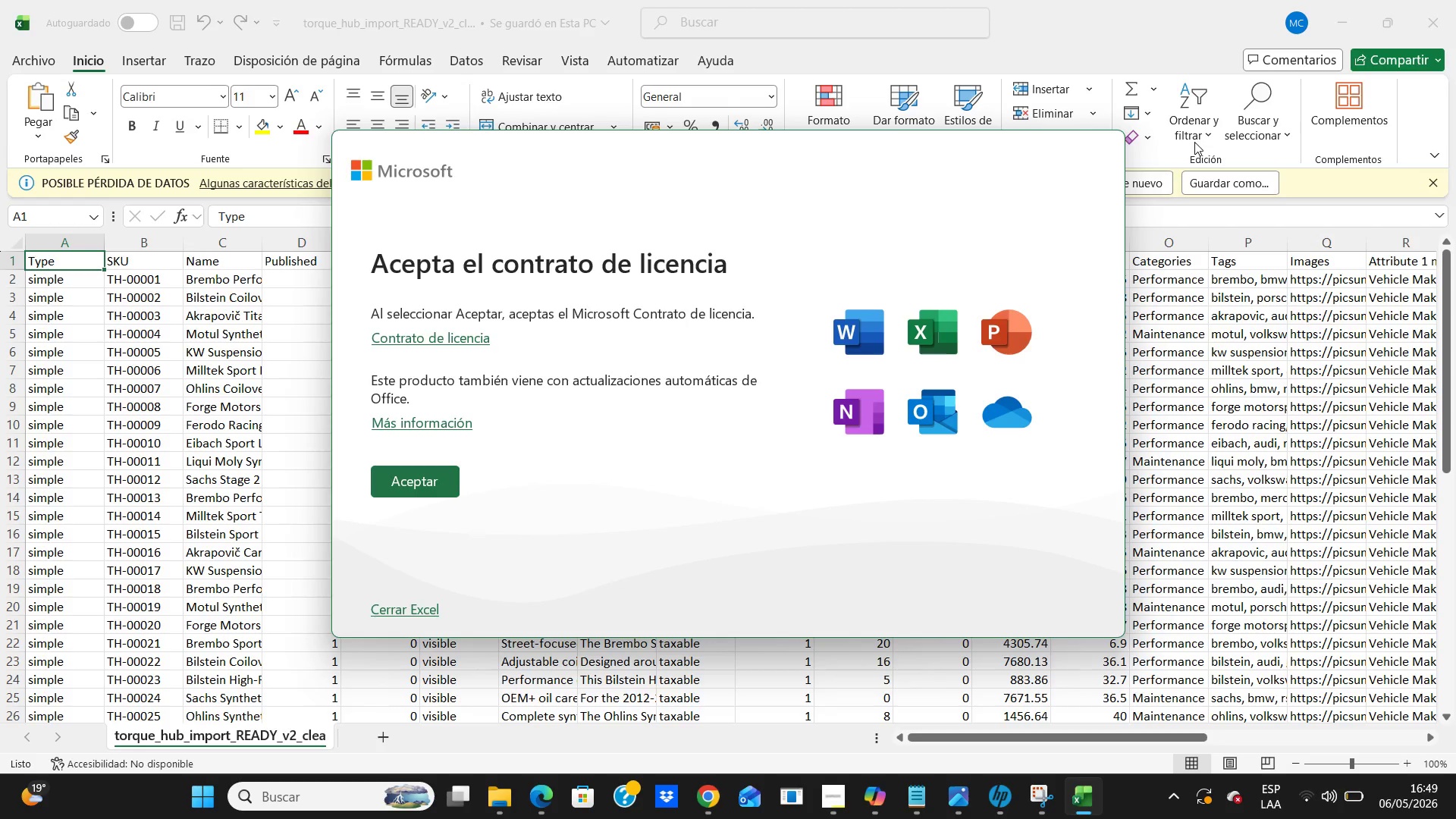 
wait(263.34)
 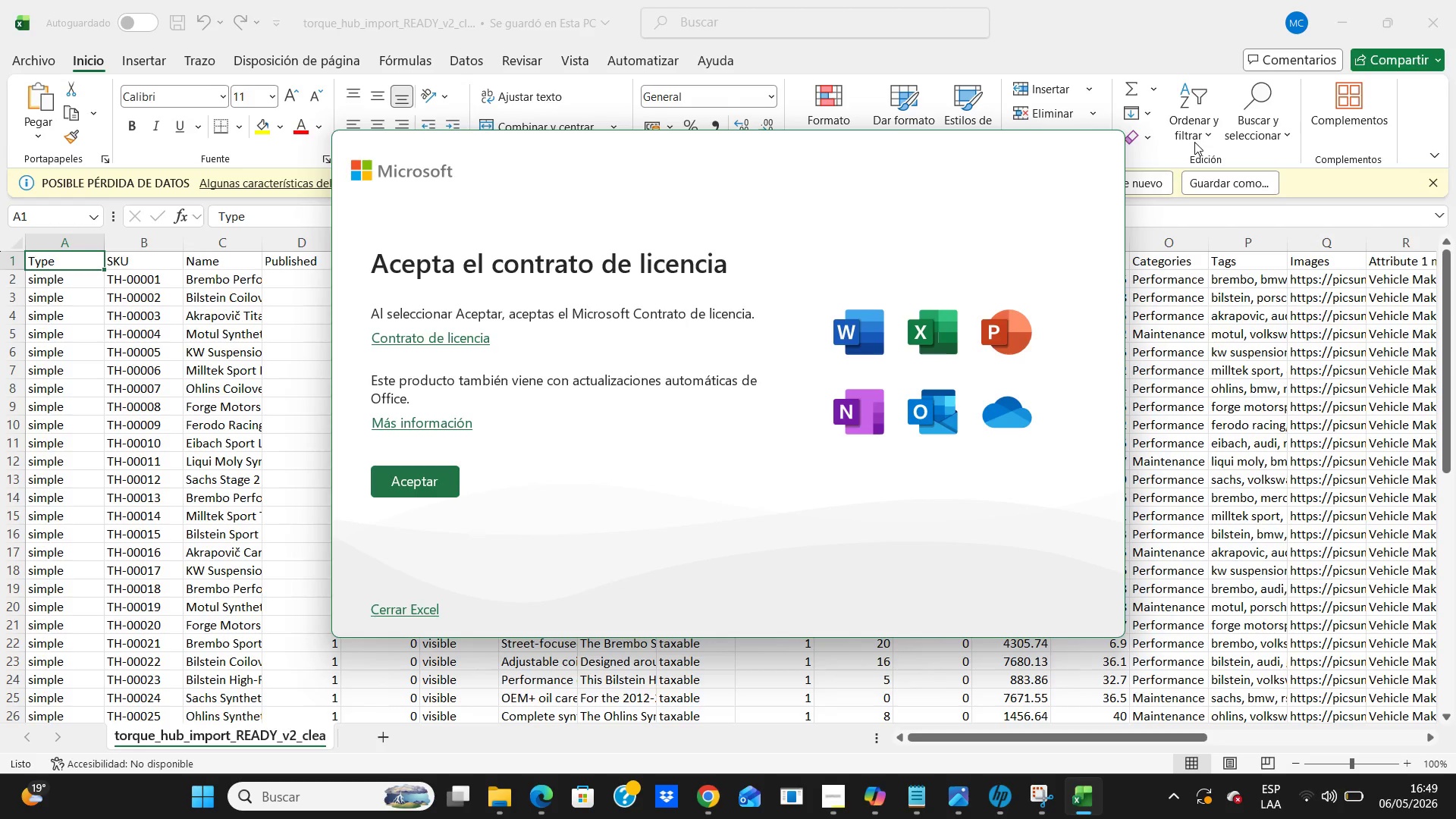 
left_click([399, 606])
 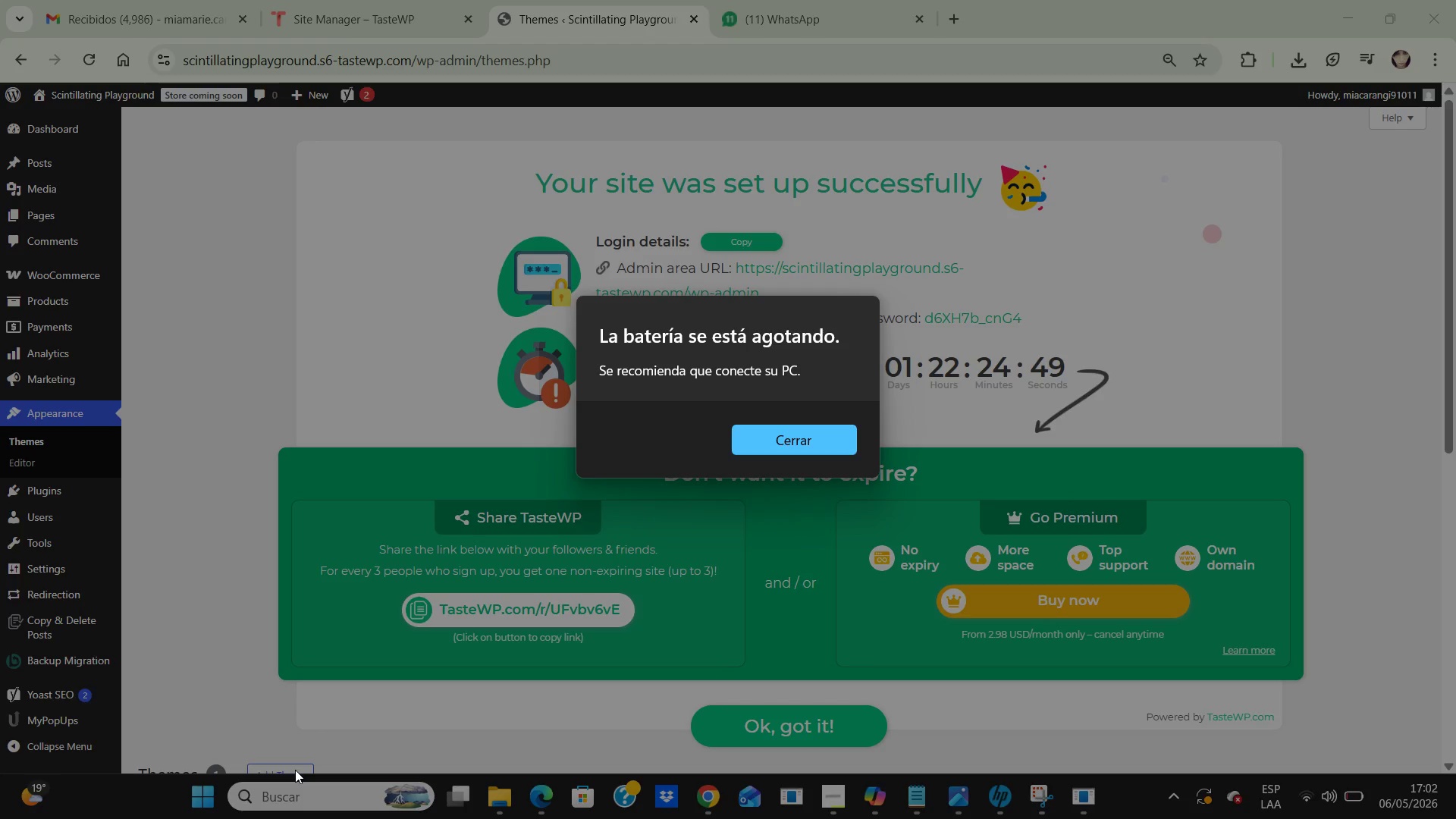 
wait(756.06)
 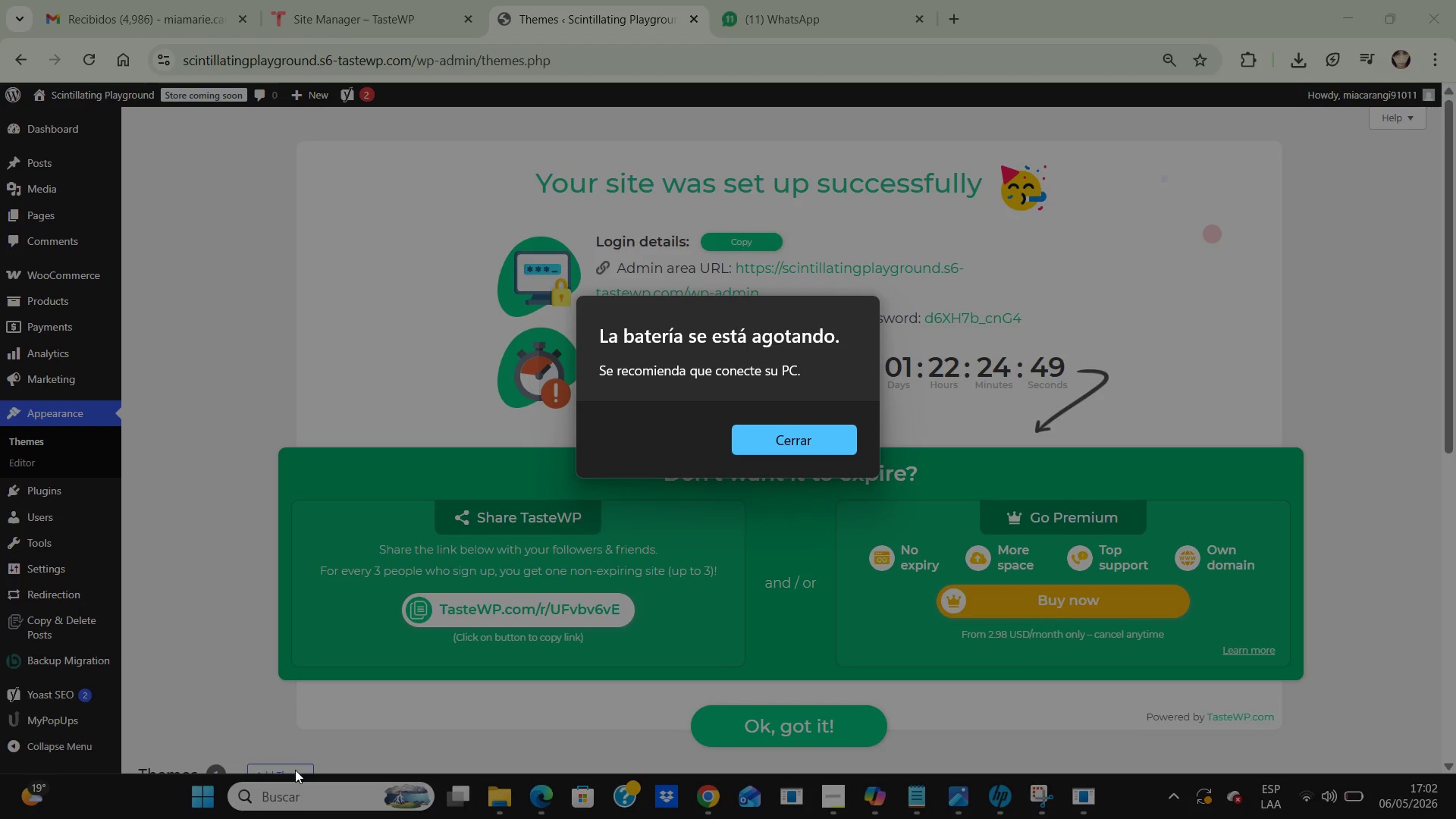 
key(Backslash)
 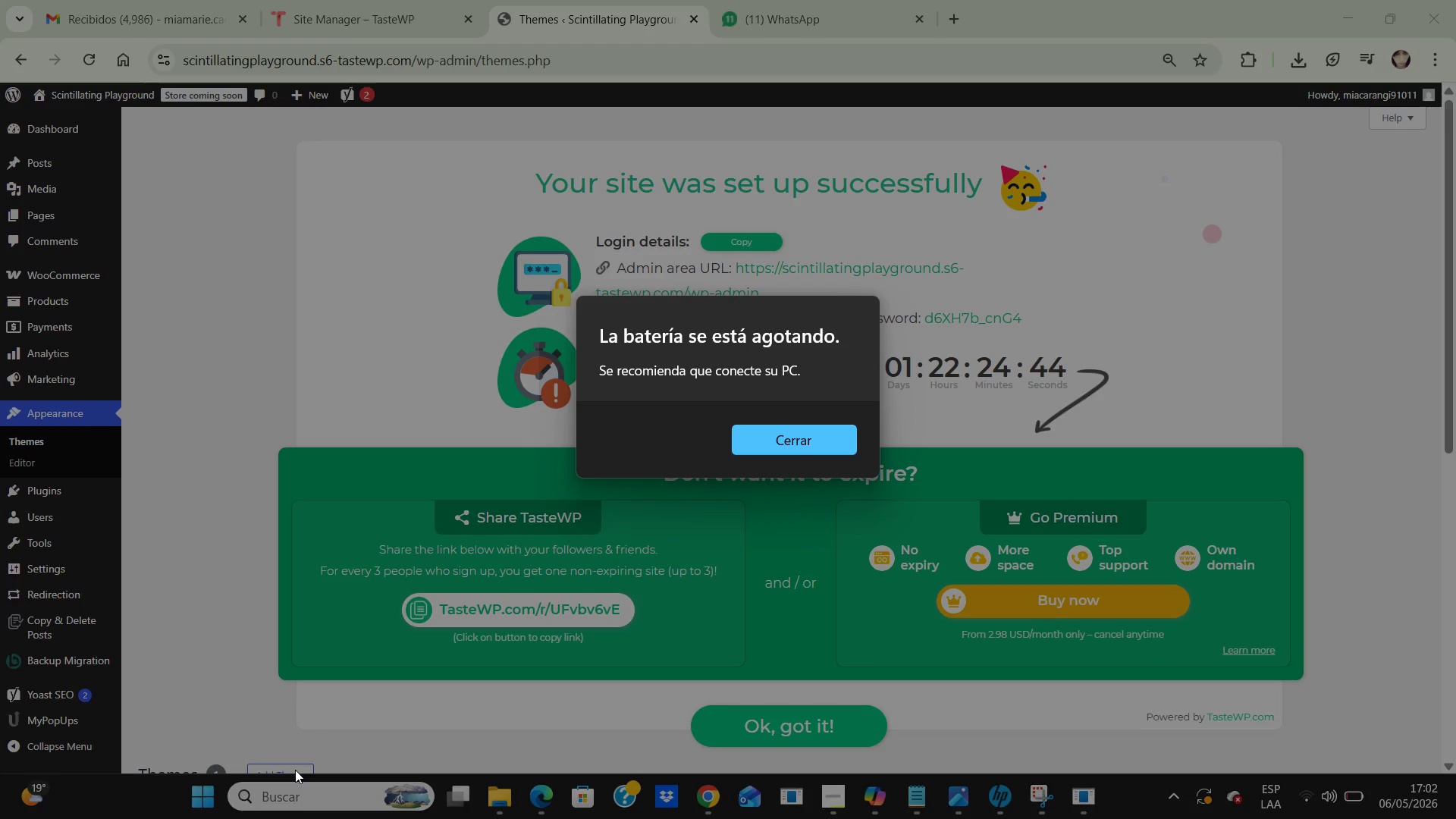 
key(Backslash)
 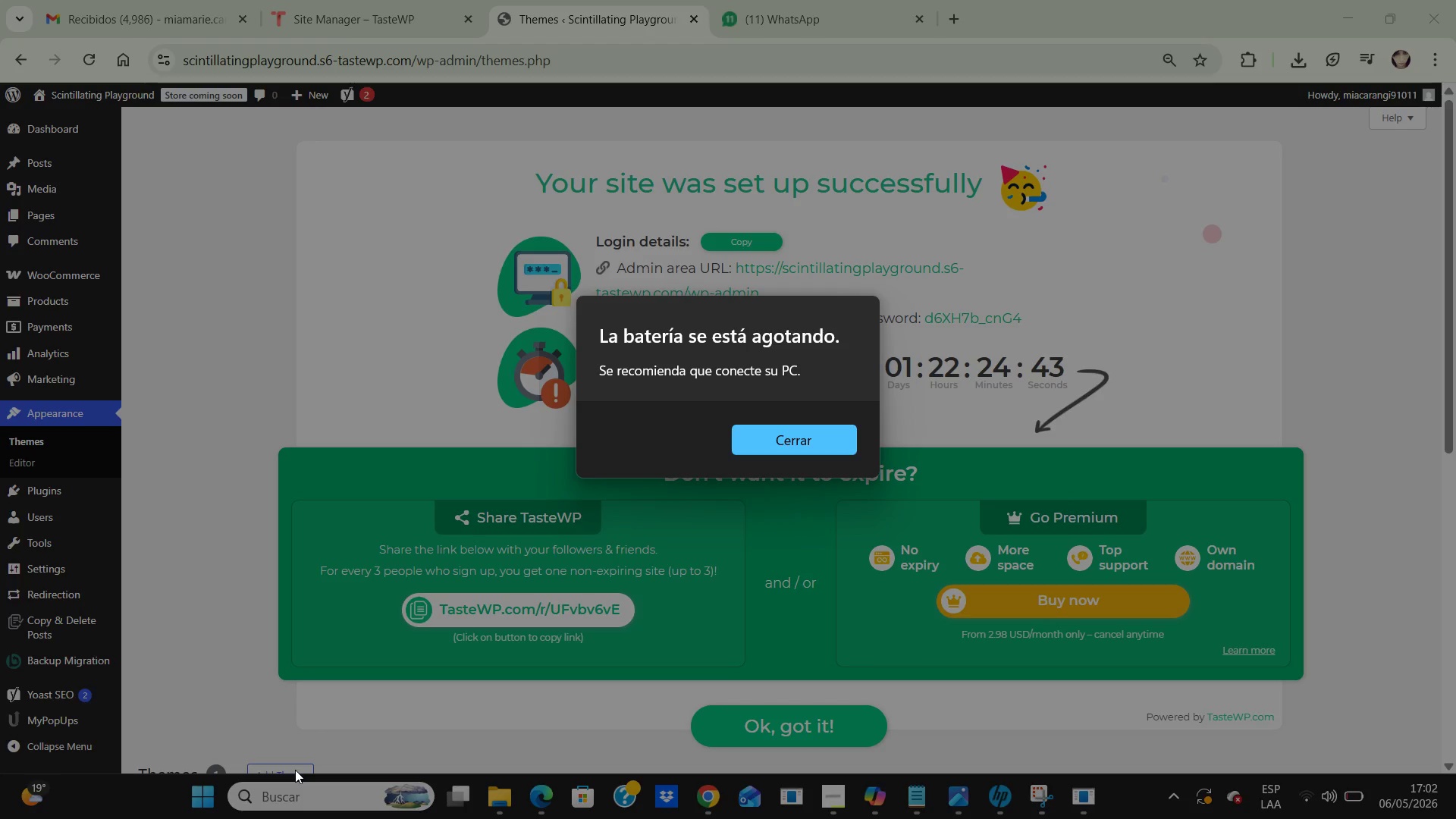 
key(Backslash)
 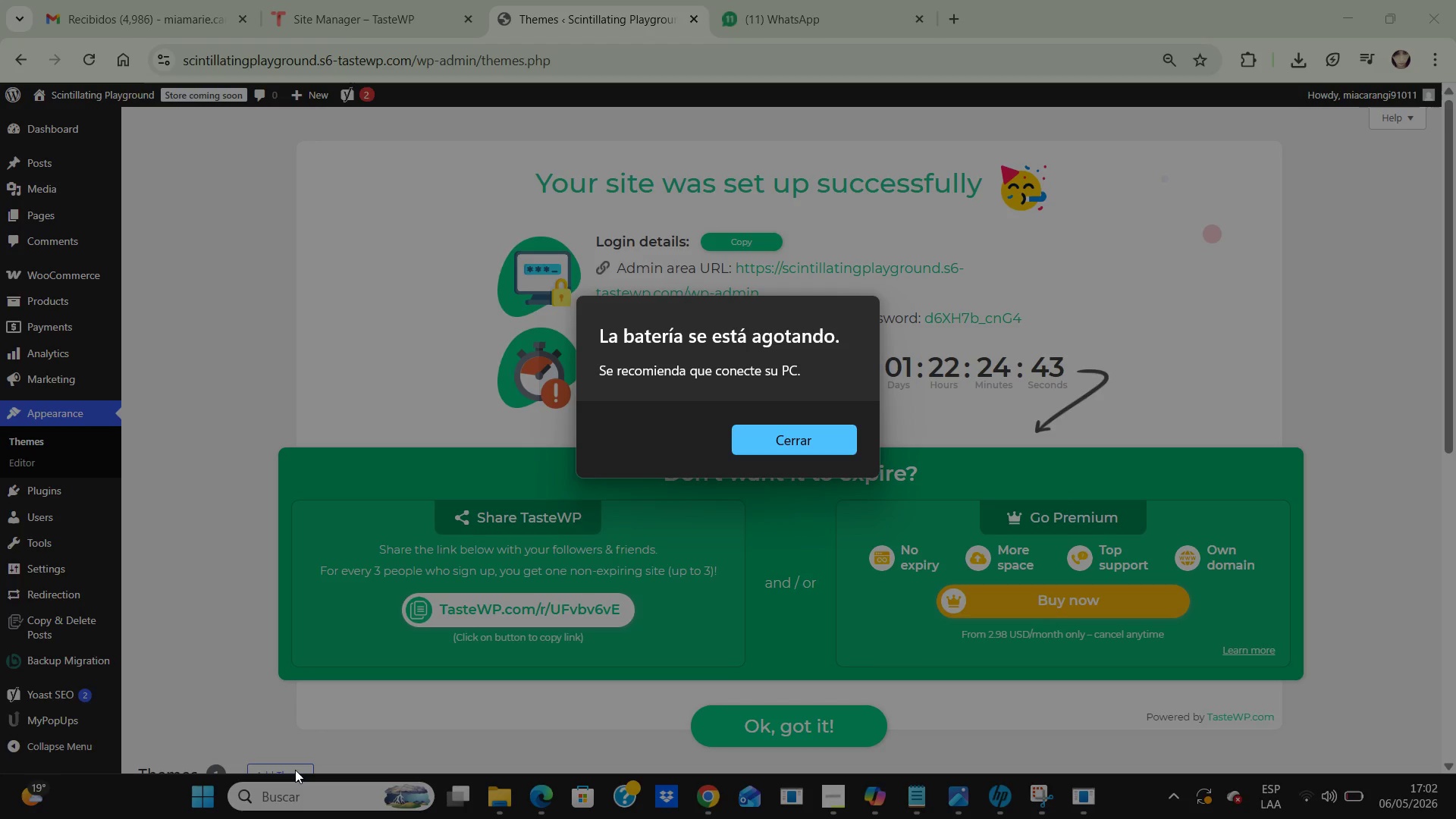 
key(Backslash)
 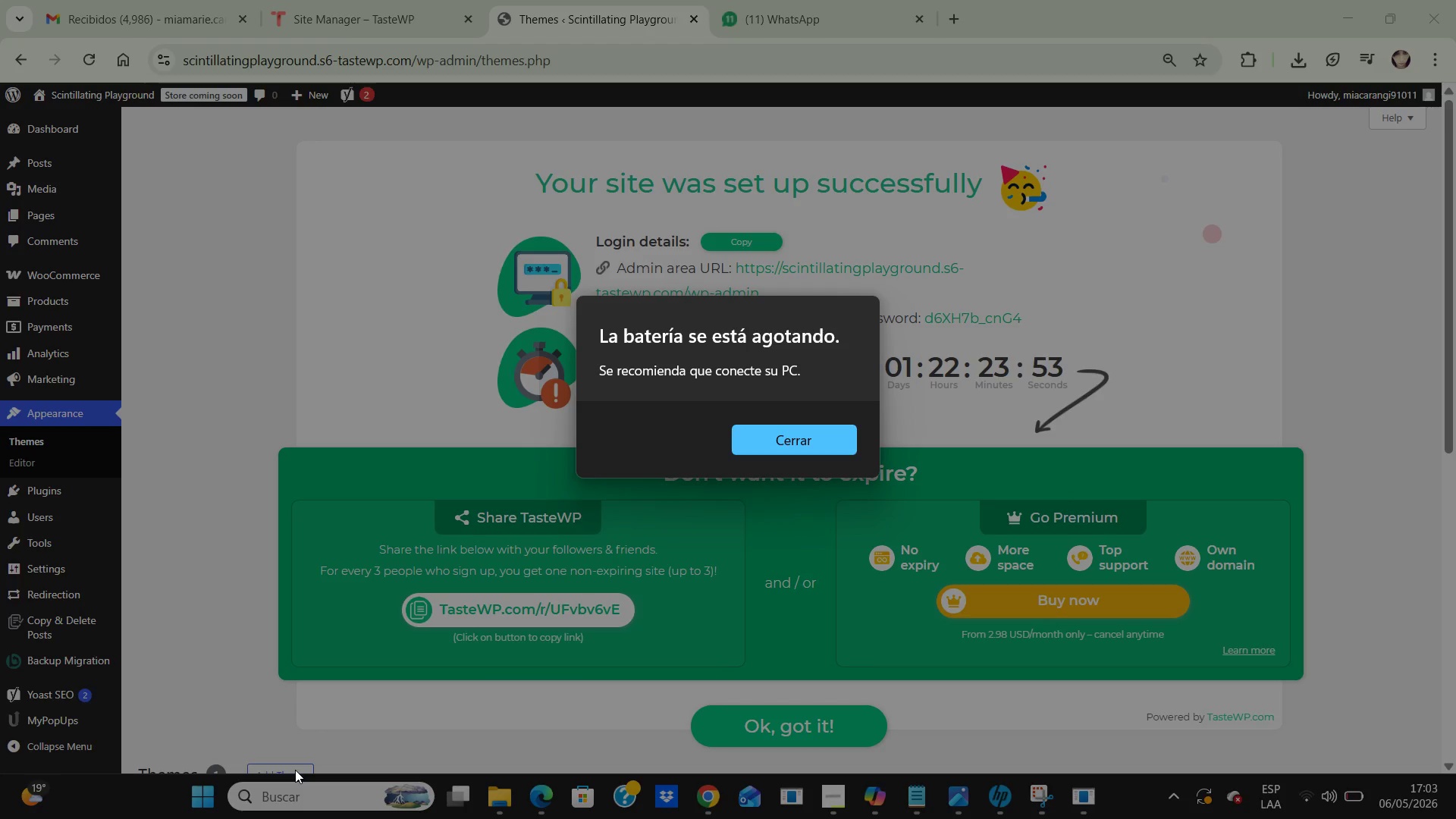 
wait(55.03)
 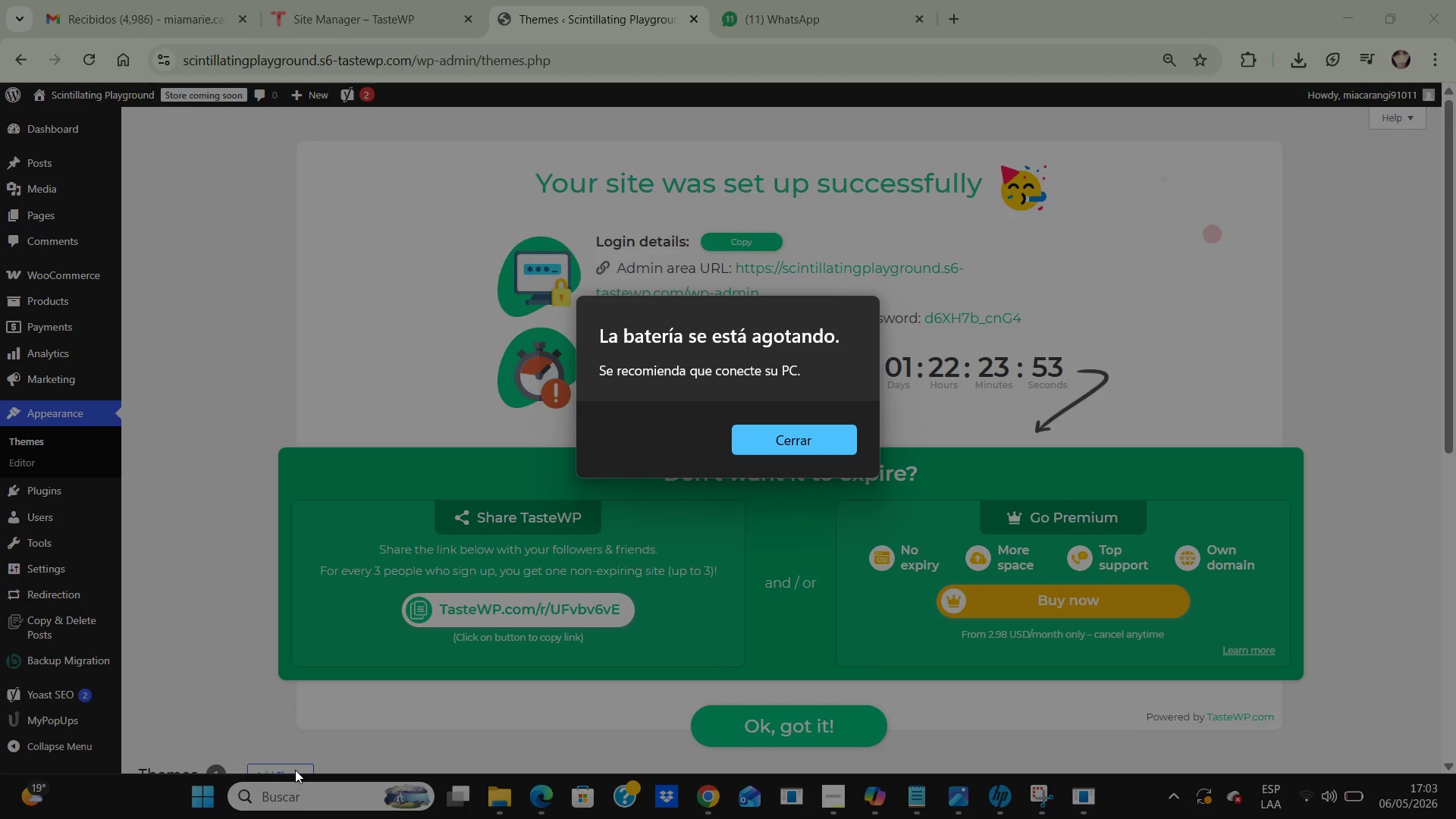 
left_click([782, 24])
 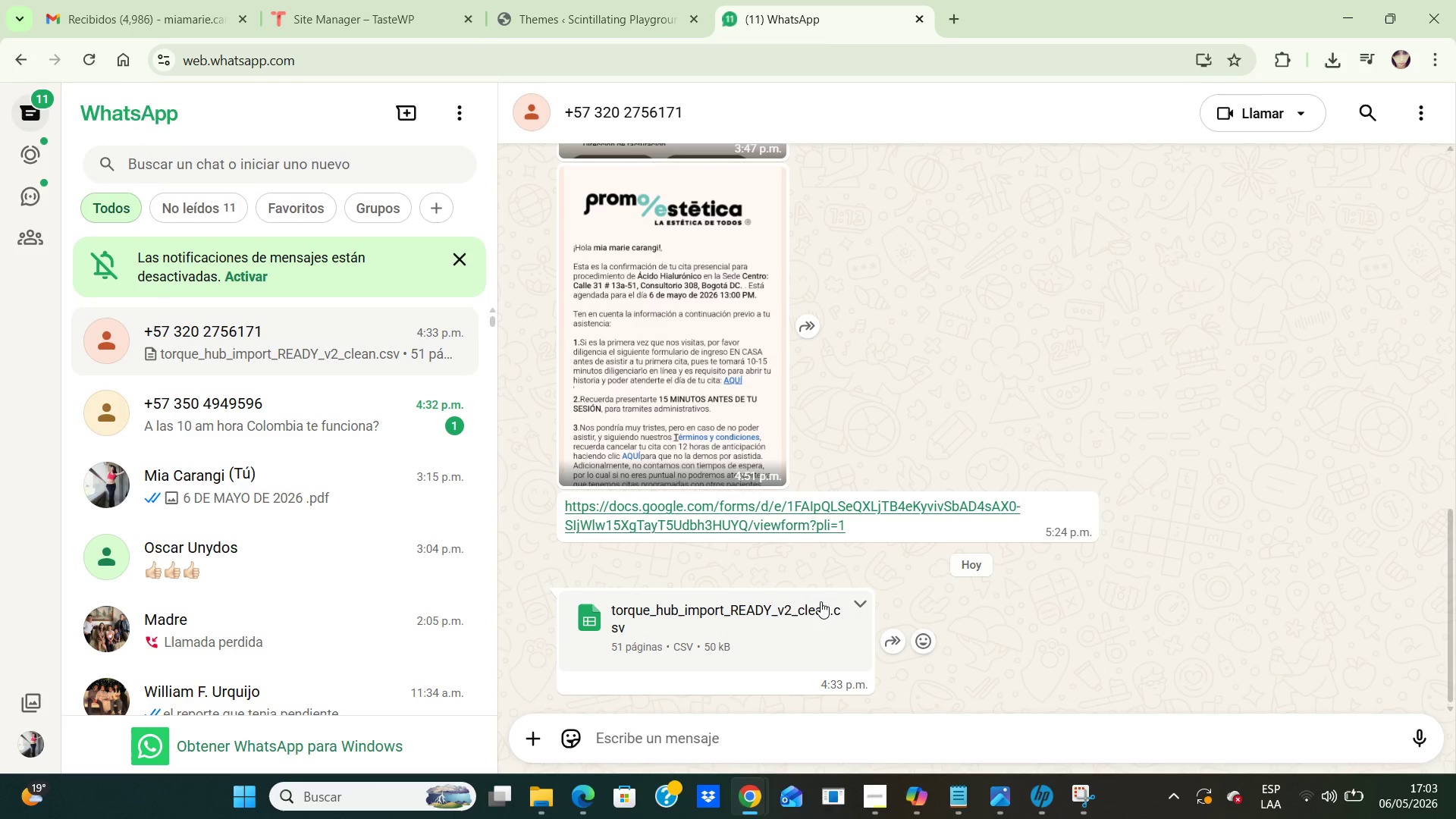 
wait(5.12)
 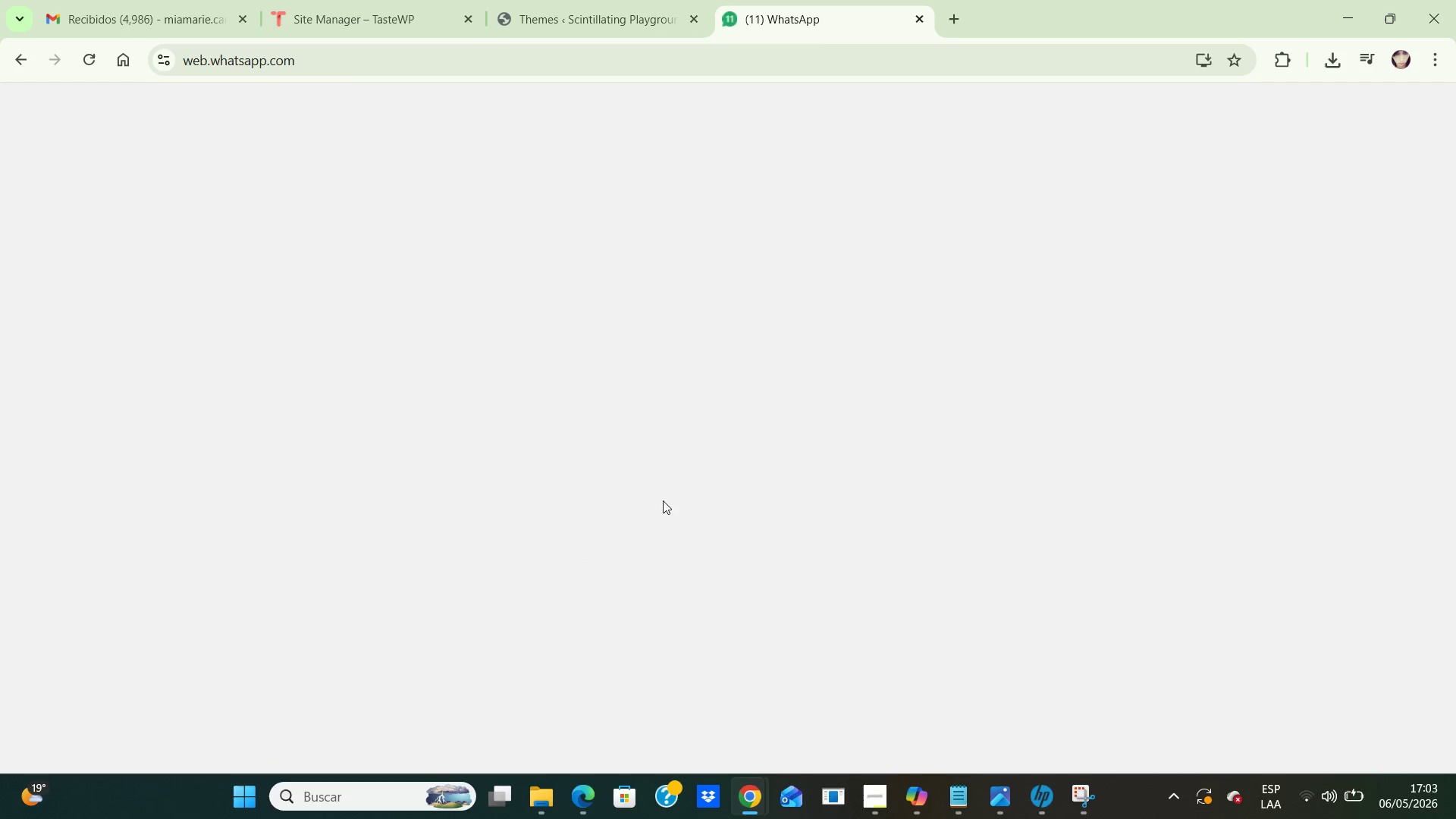 
left_click([857, 604])
 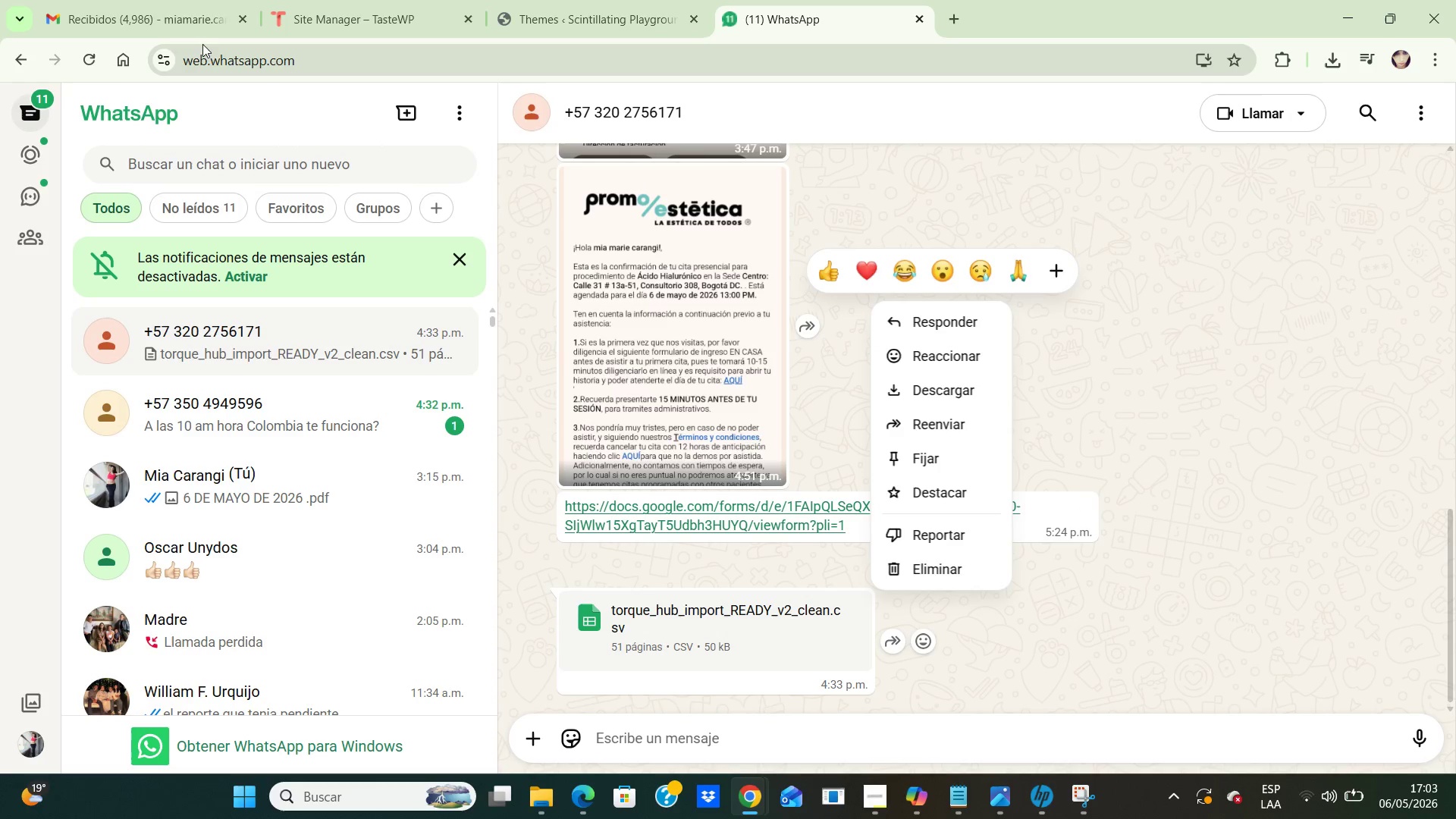 
left_click([180, 12])
 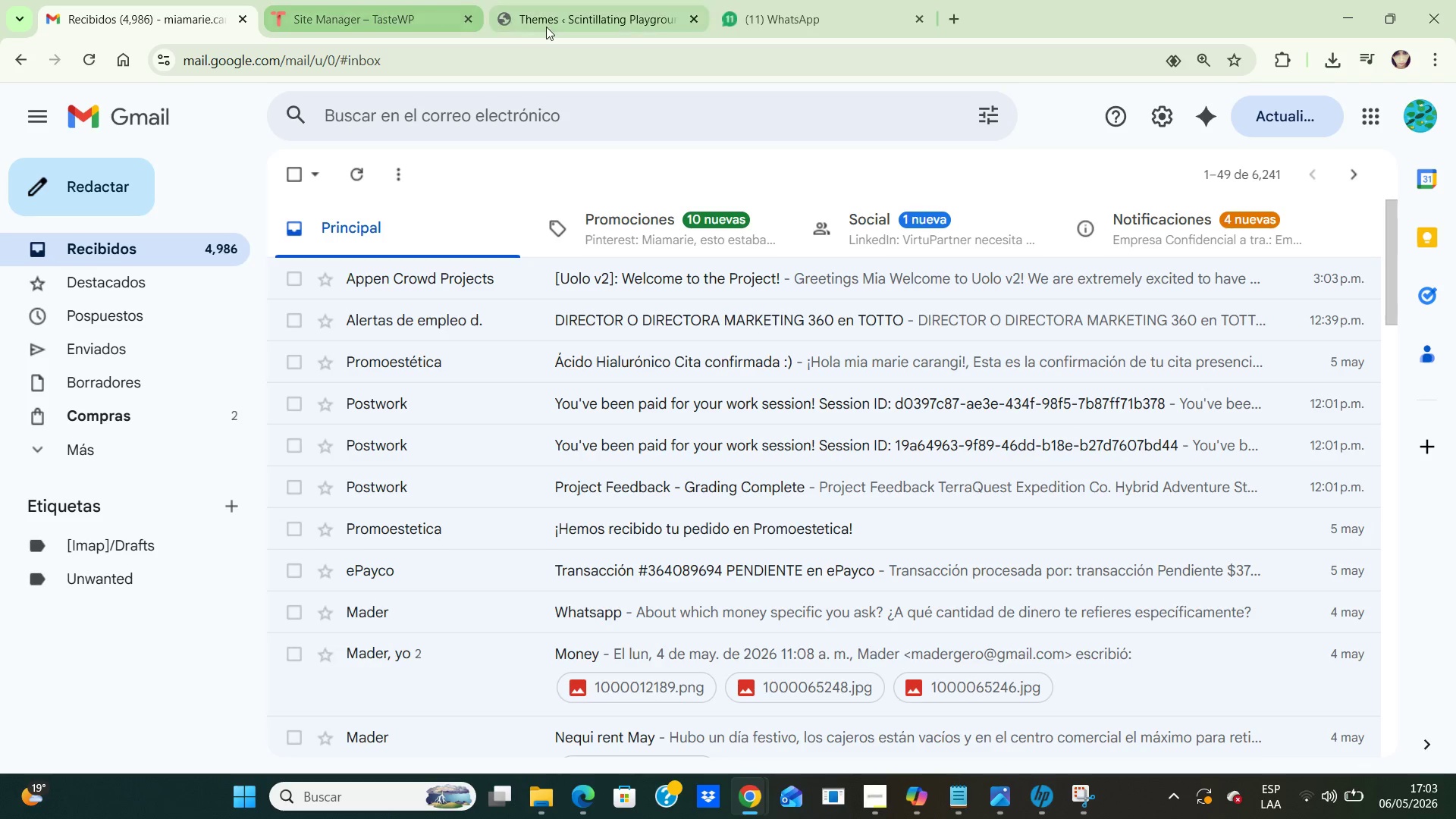 
left_click([553, 26])
 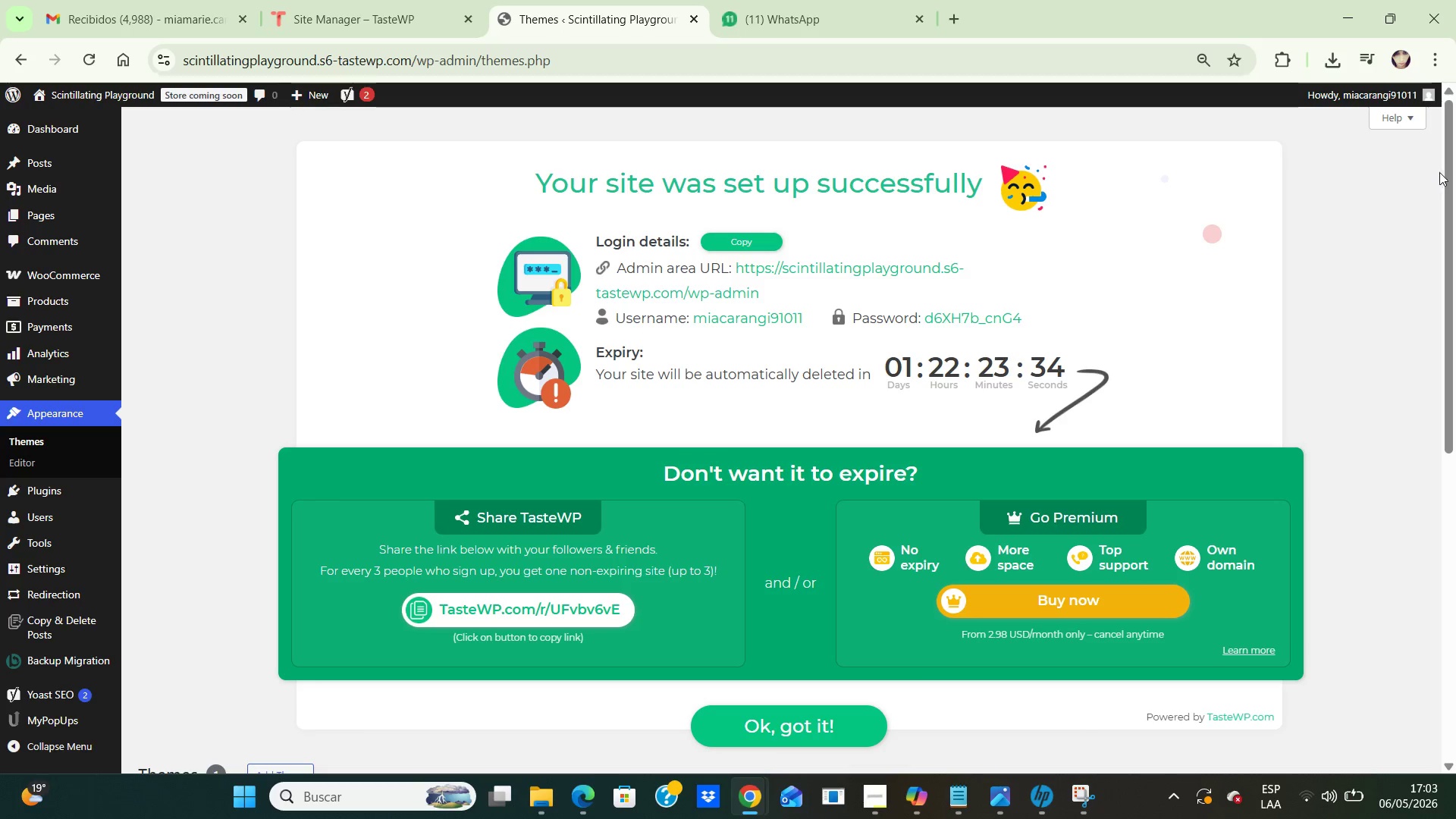 
left_click_drag(start_coordinate=[1446, 174], to_coordinate=[1443, 117])
 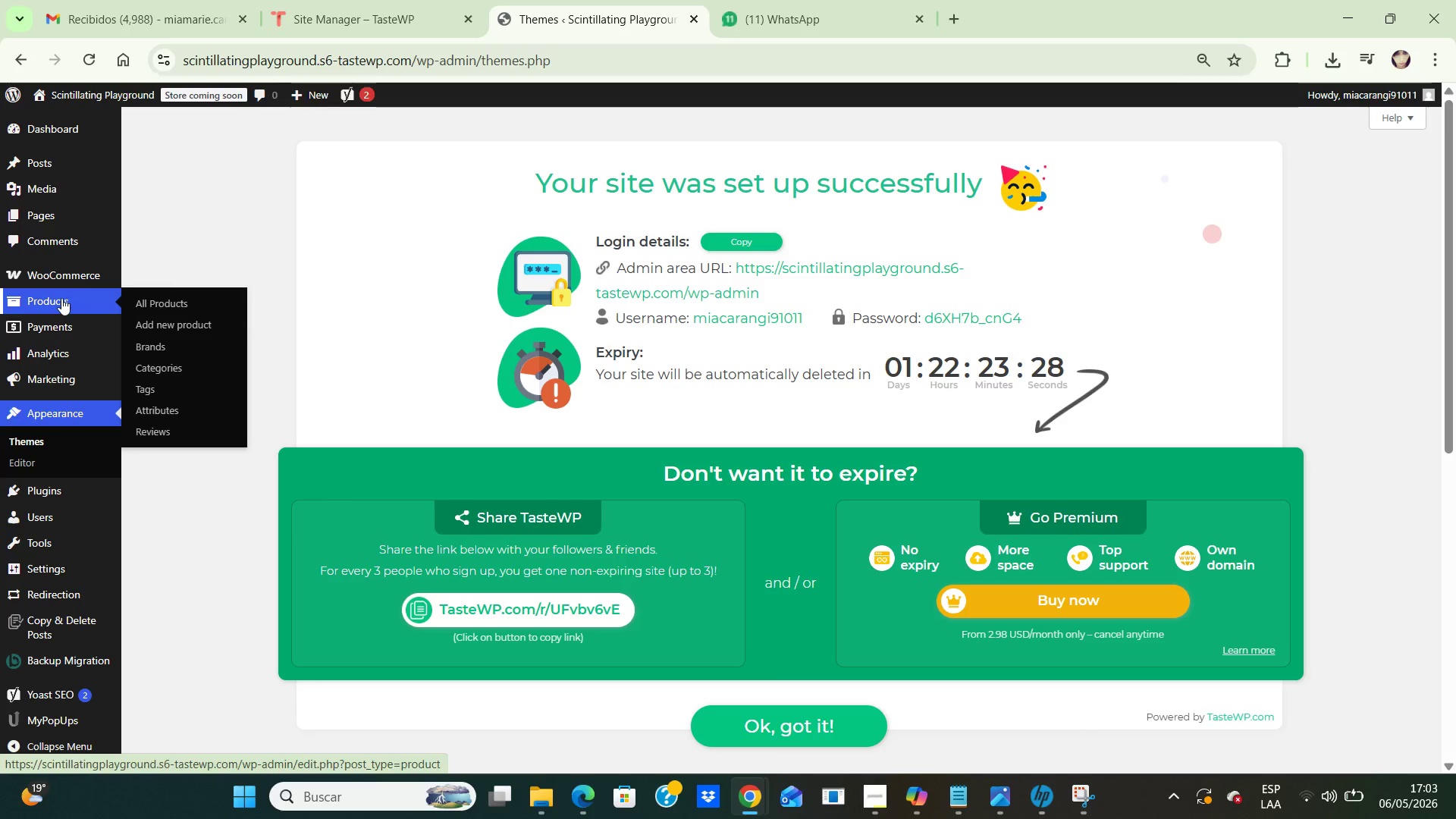 
left_click([149, 303])
 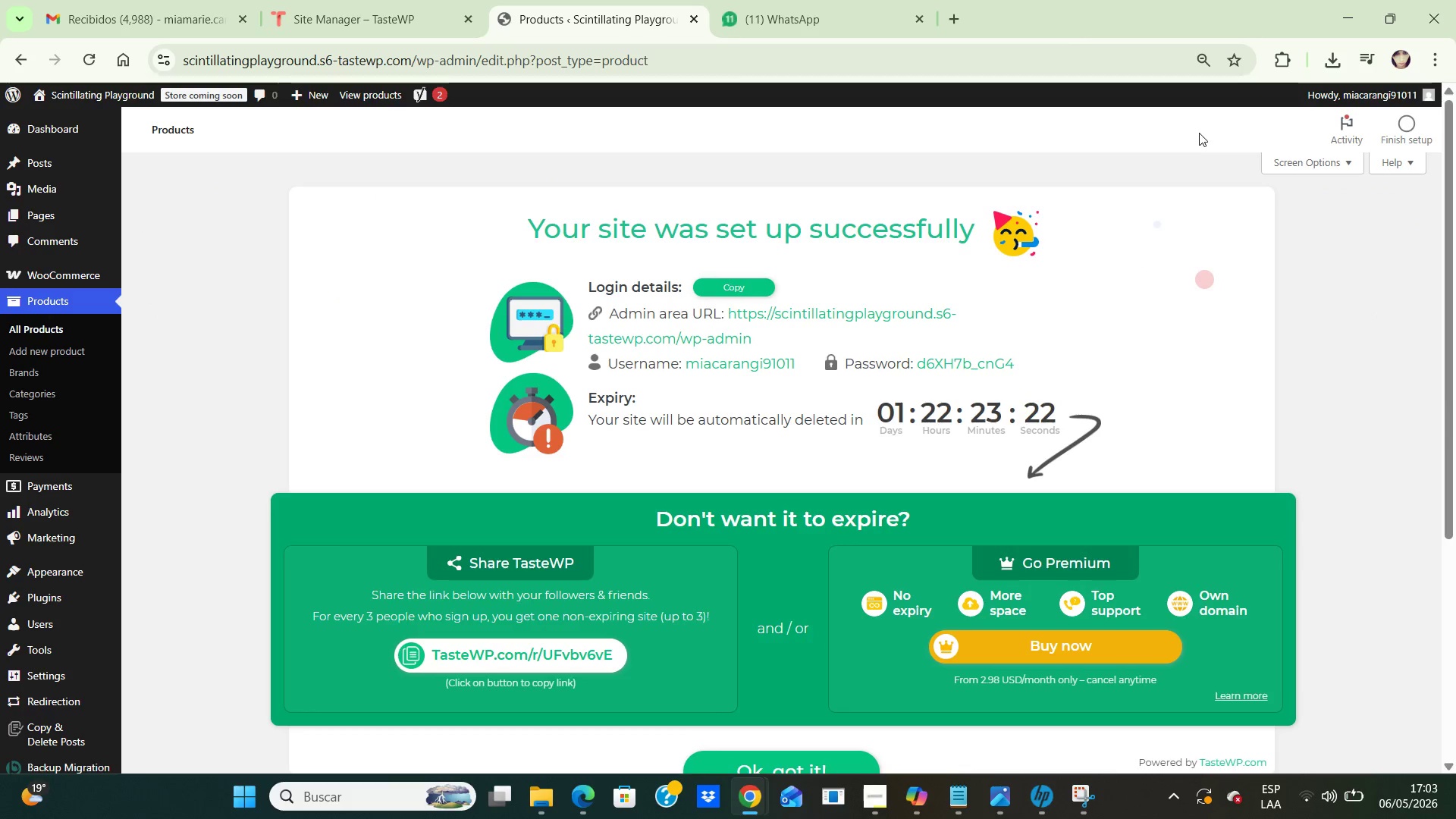 
wait(6.45)
 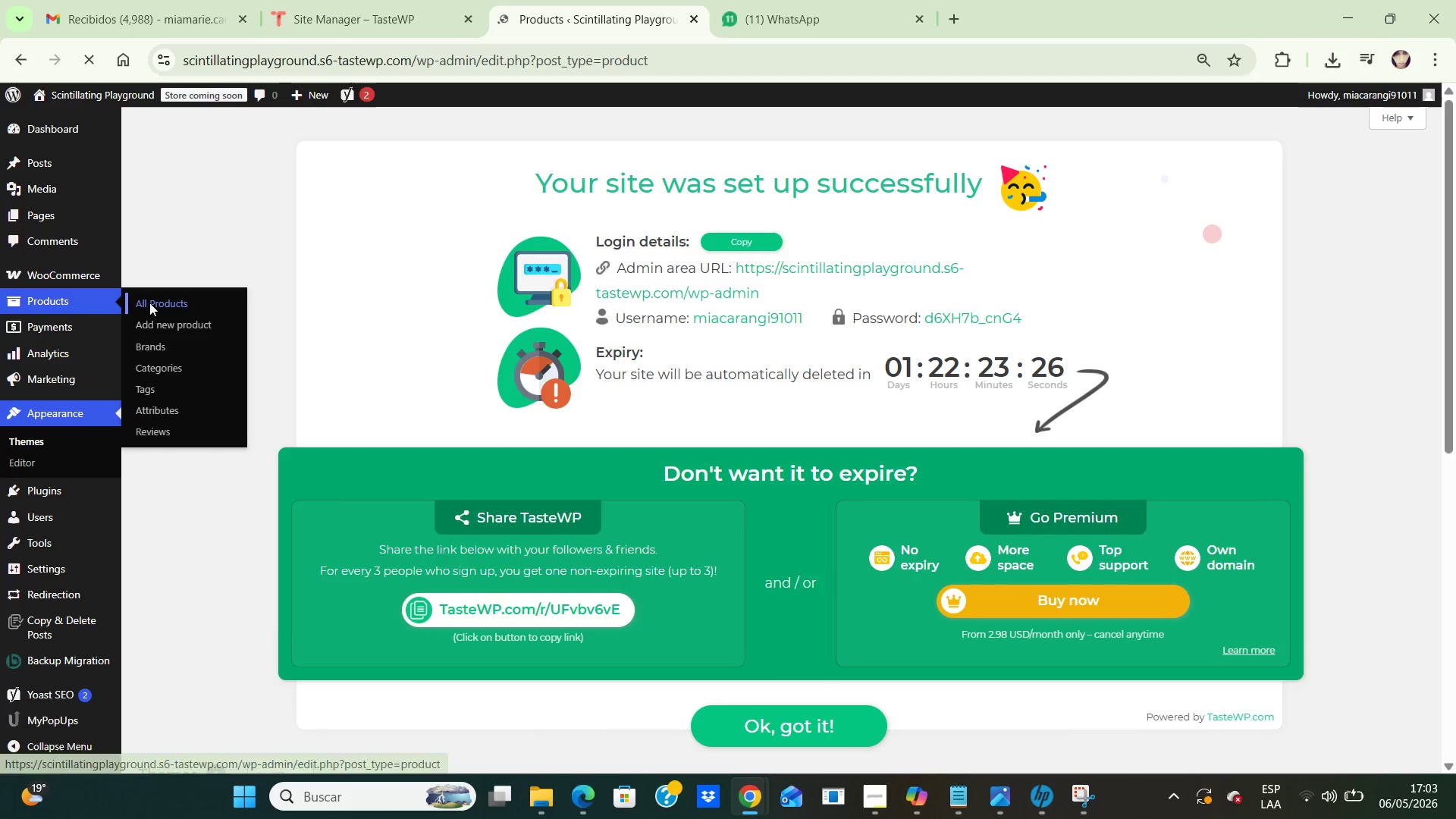 
left_click_drag(start_coordinate=[1451, 234], to_coordinate=[1430, 532])
 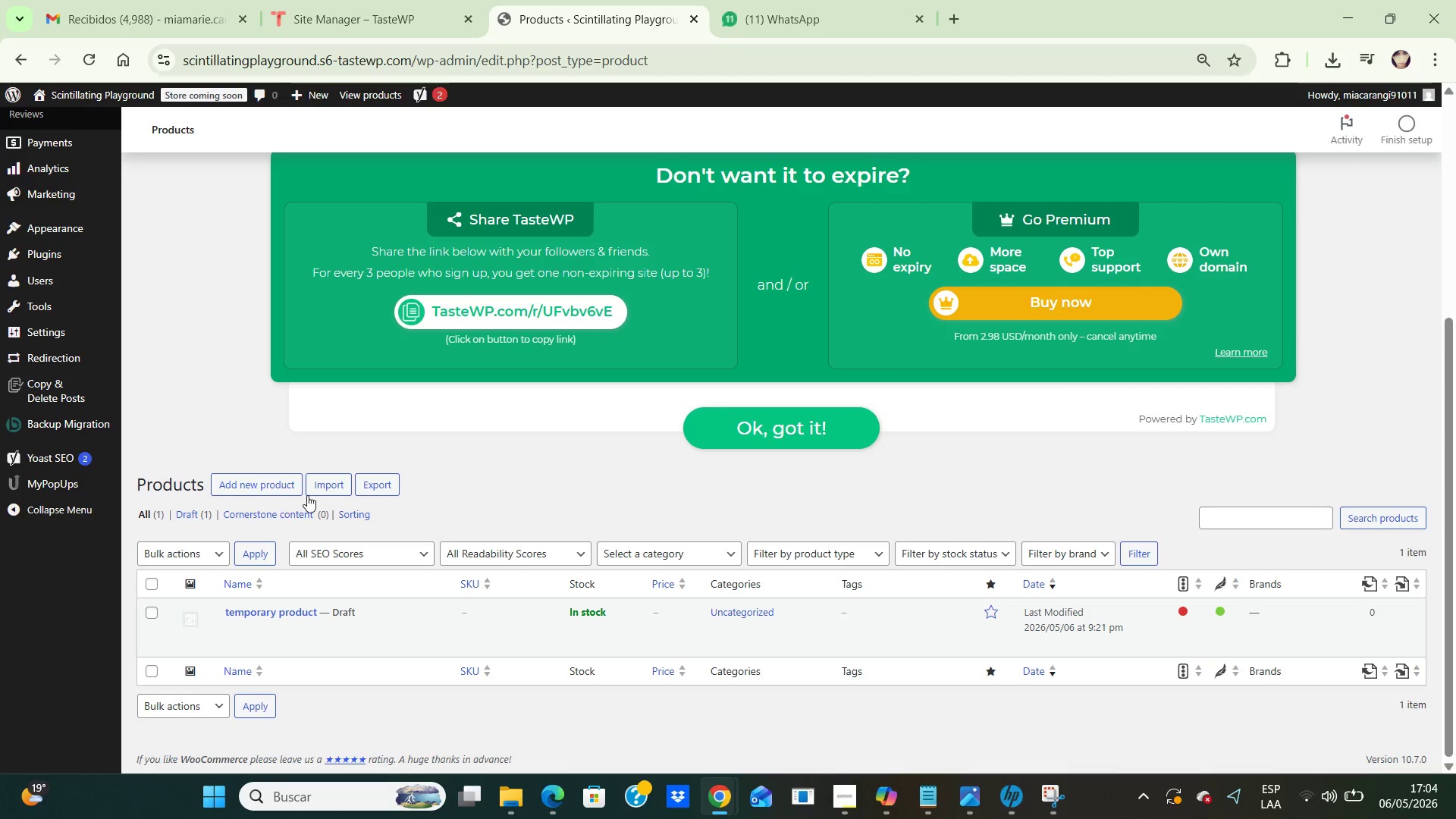 
wait(5.5)
 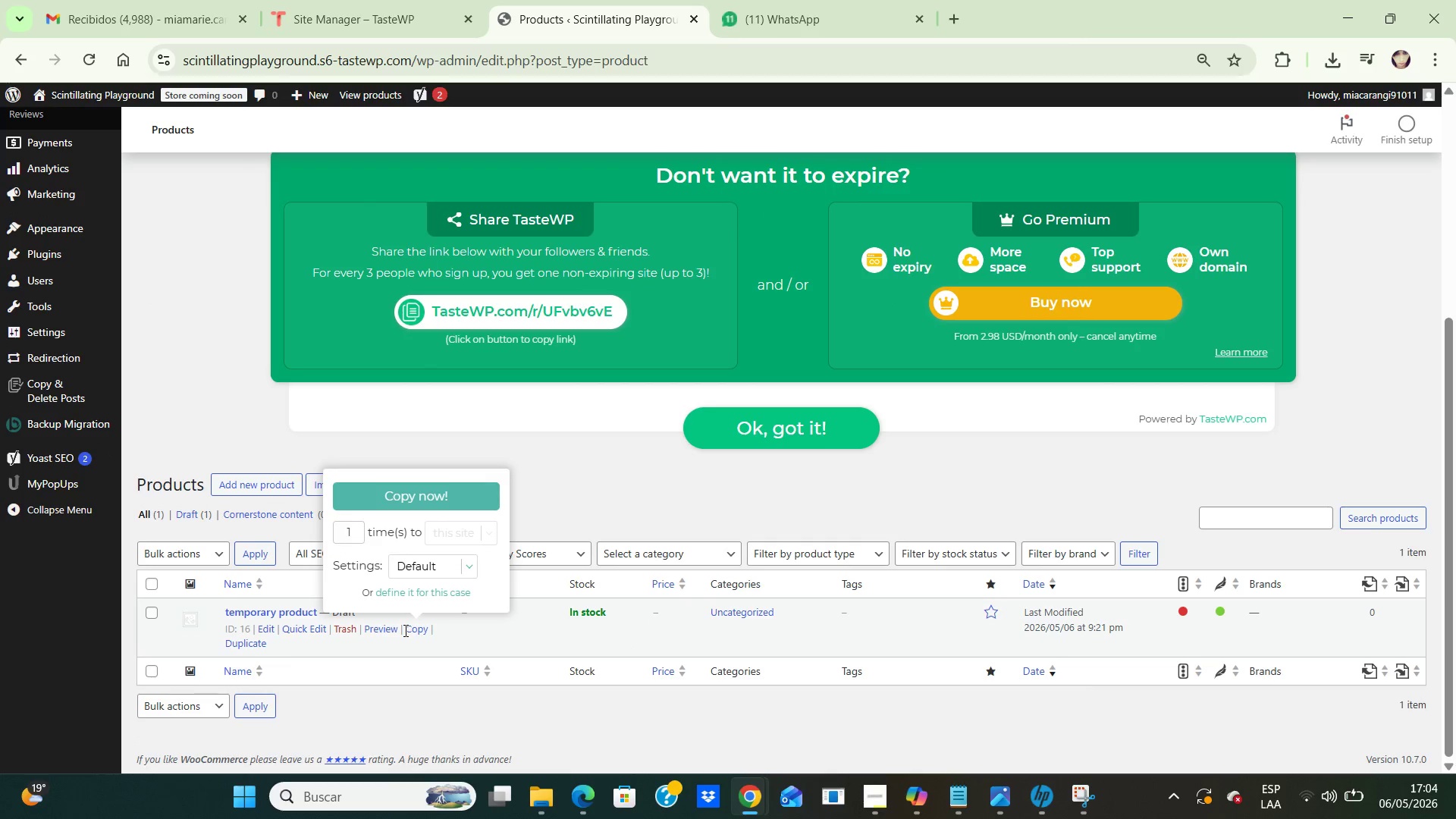 
left_click([339, 480])
 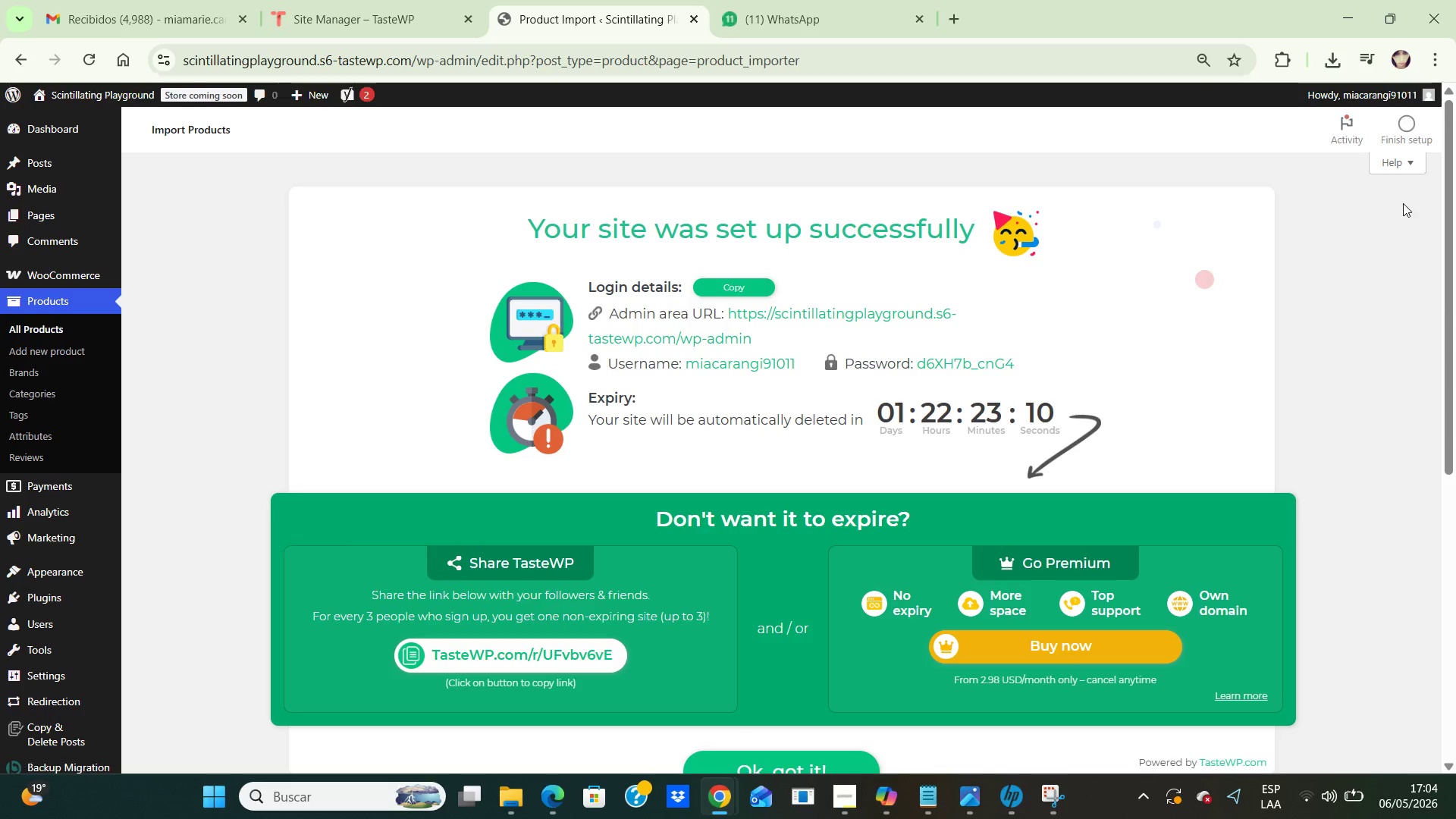 
left_click_drag(start_coordinate=[1452, 190], to_coordinate=[1440, 516])
 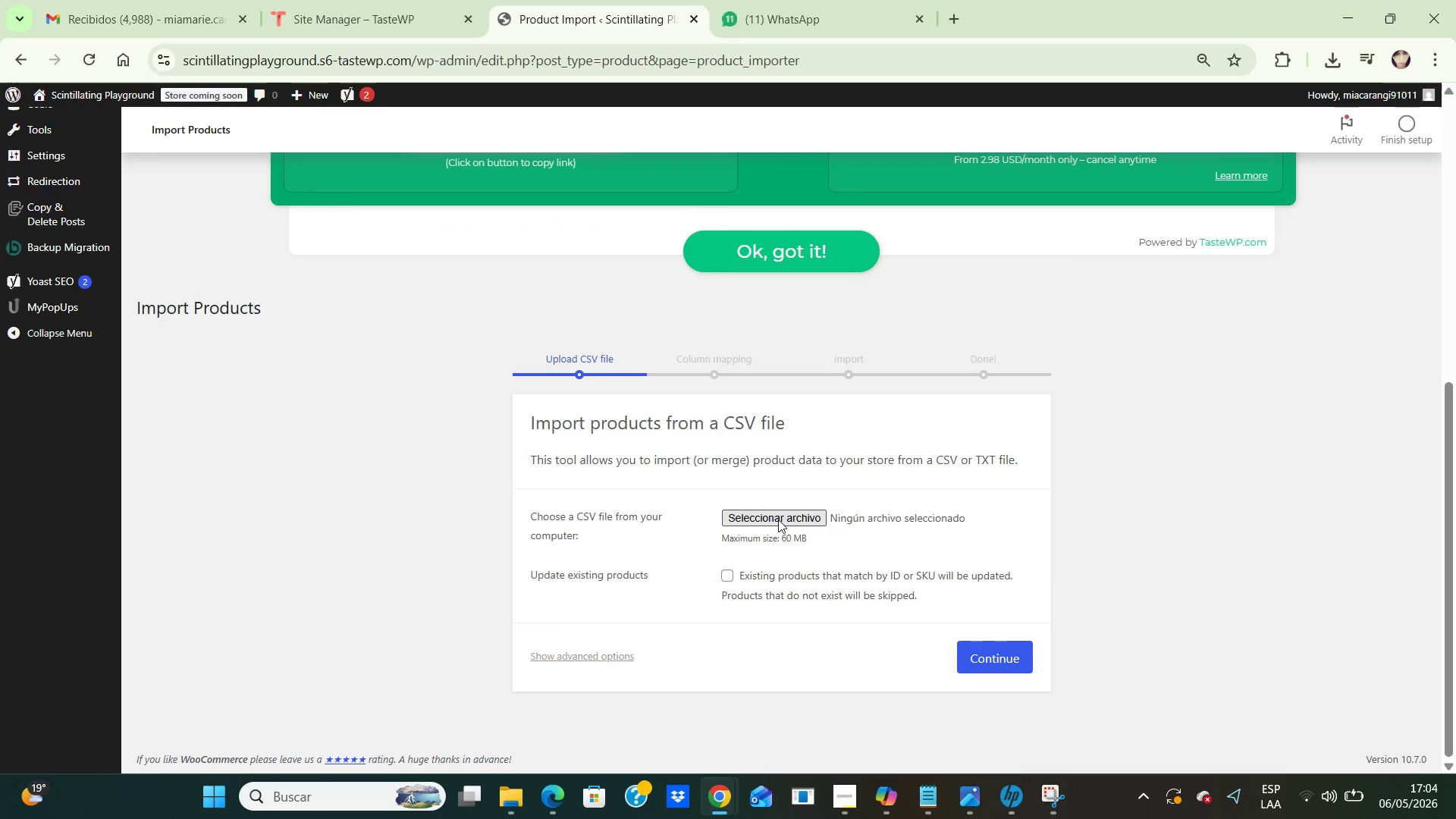 
left_click([778, 519])
 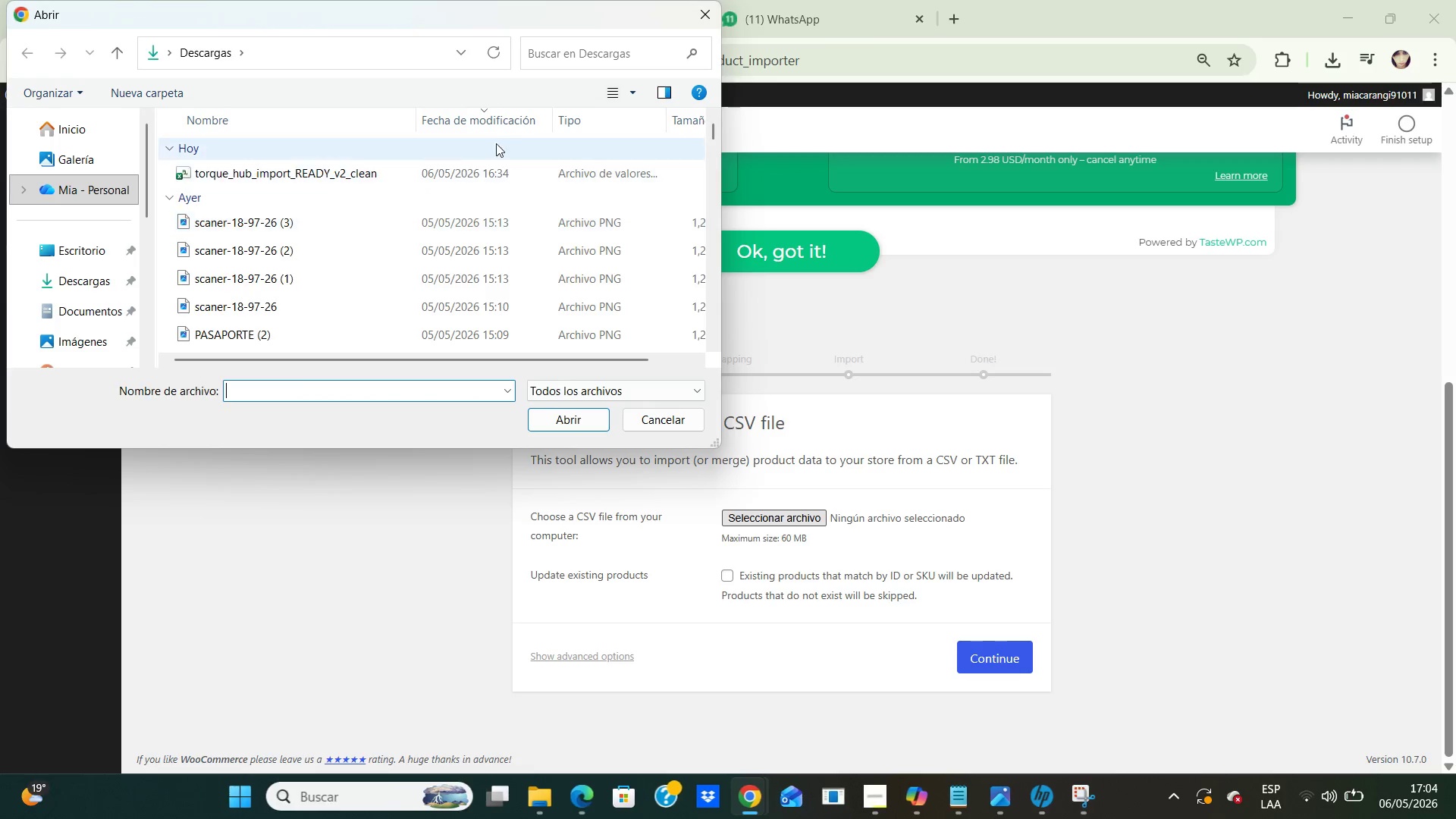 
left_click([492, 171])
 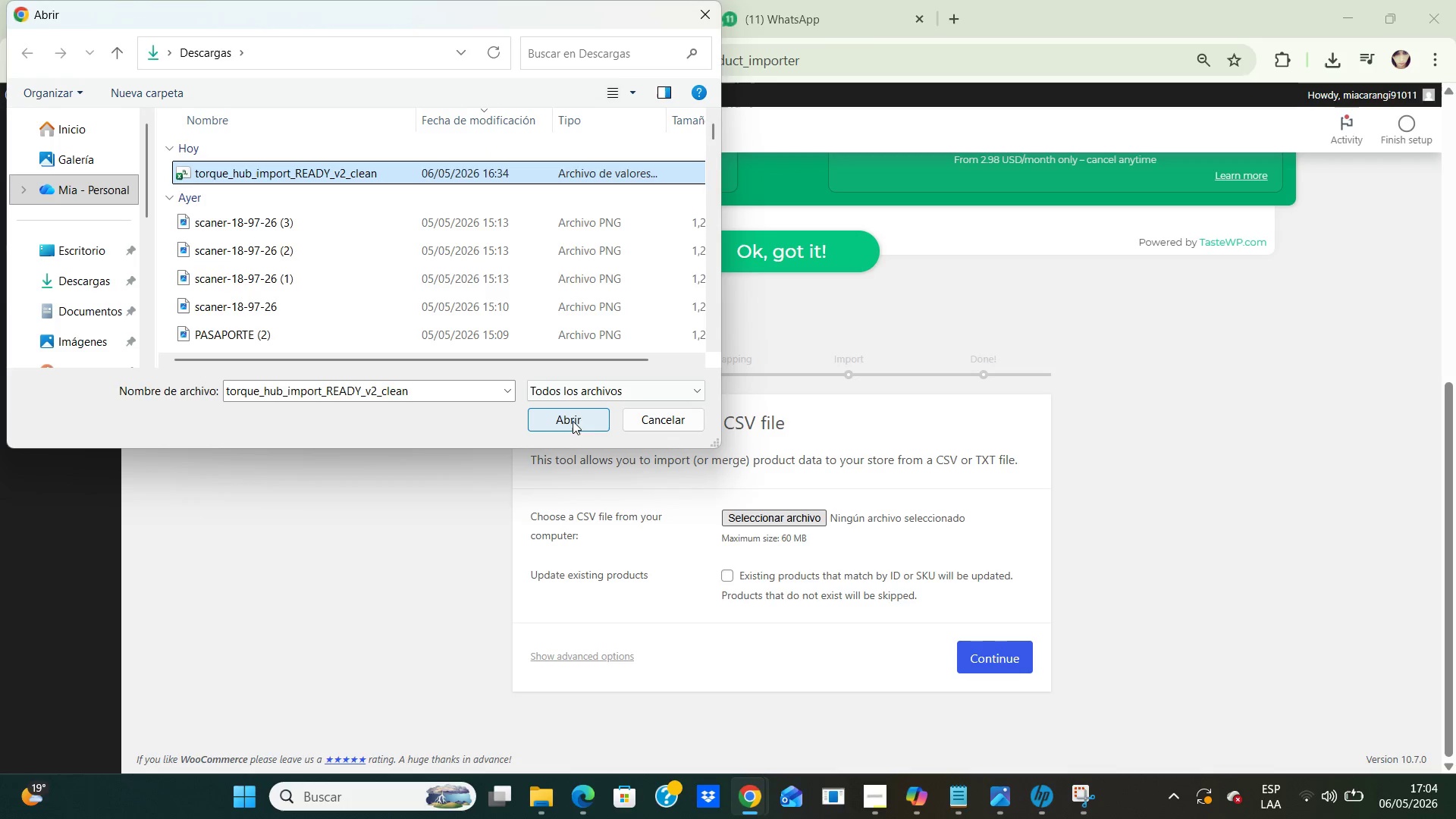 
left_click([572, 419])
 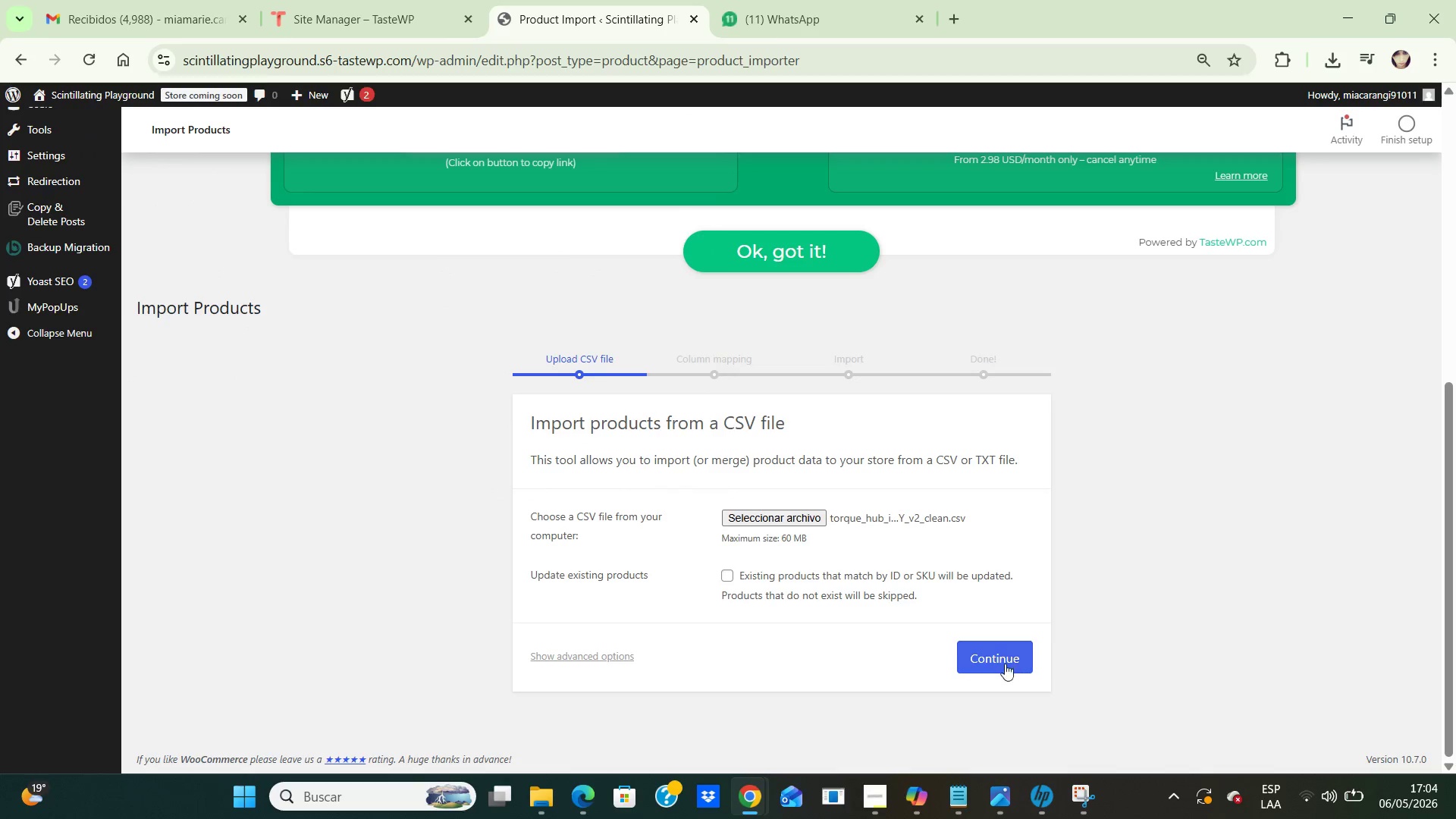 
left_click([994, 666])
 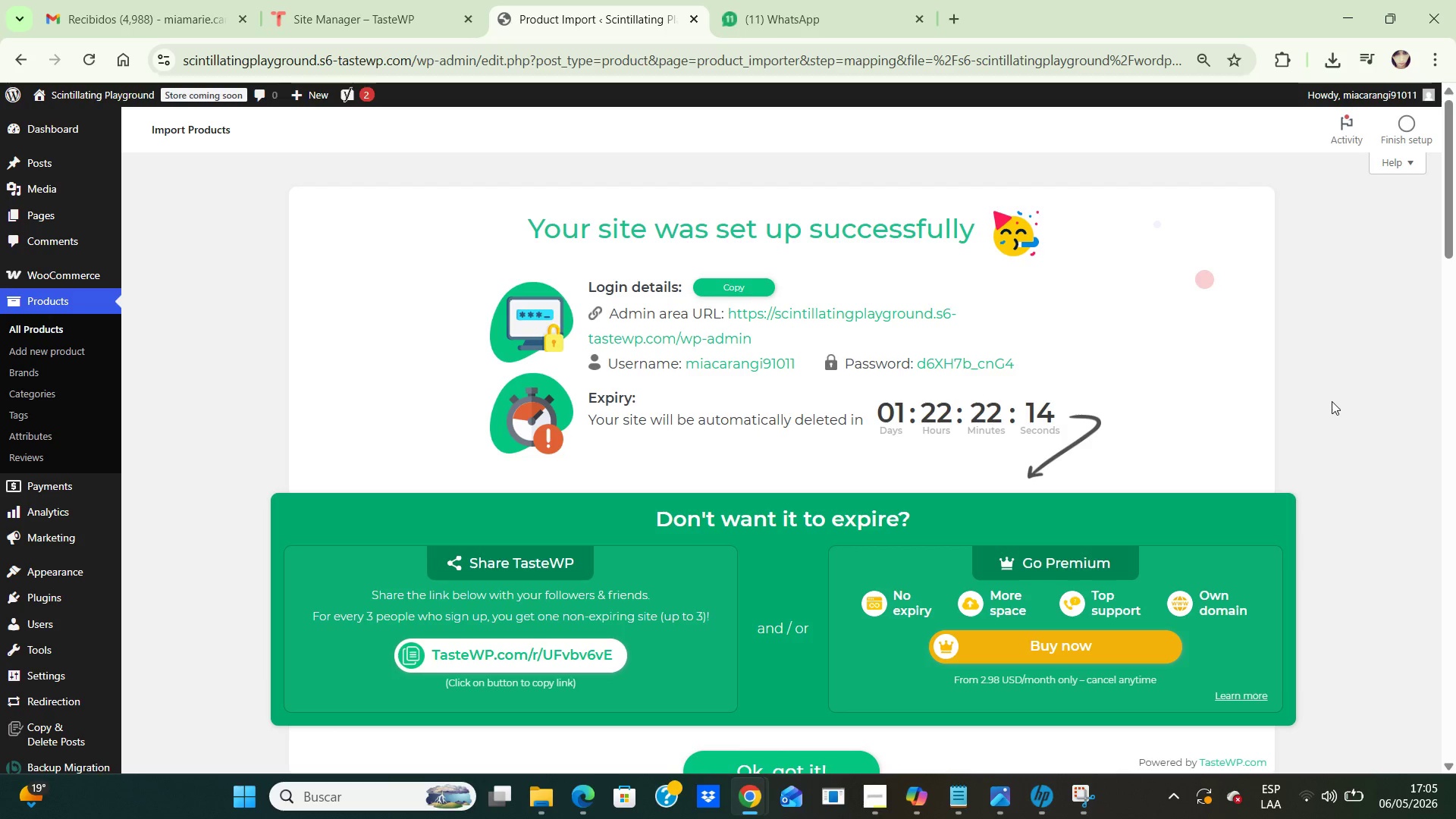 
wait(46.81)
 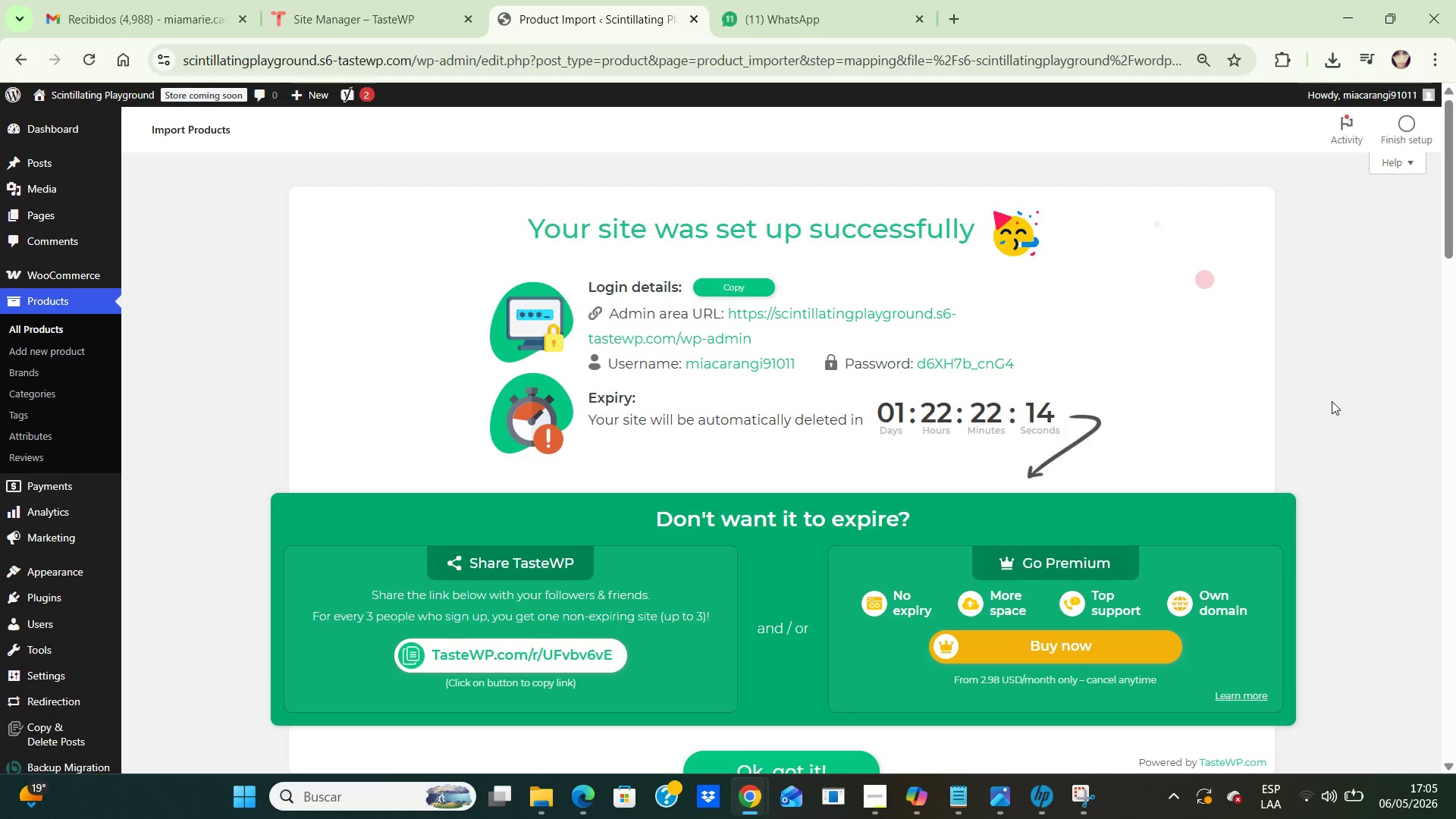 
left_click([1342, 359])
 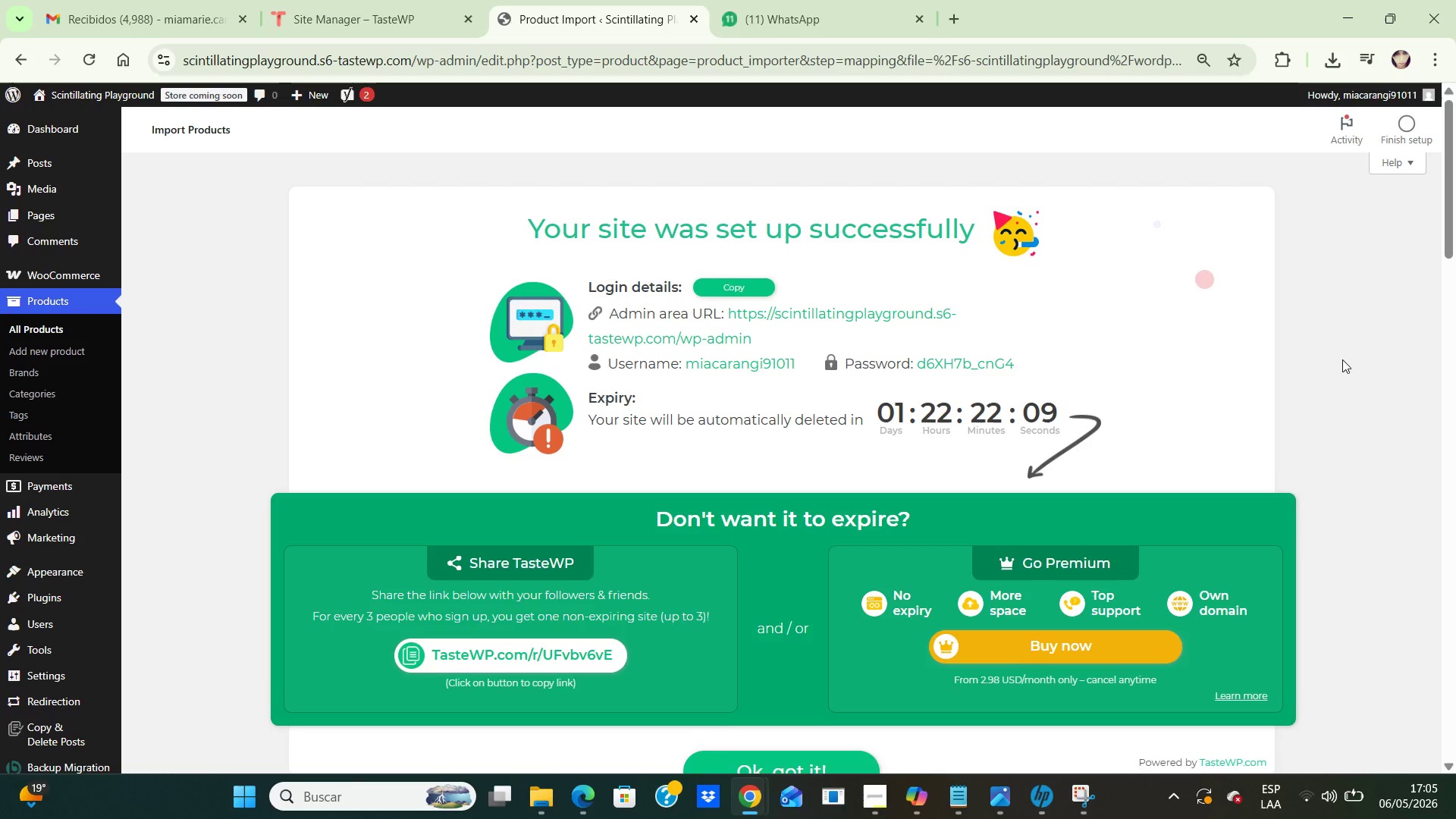 
key(ArrowDown)
 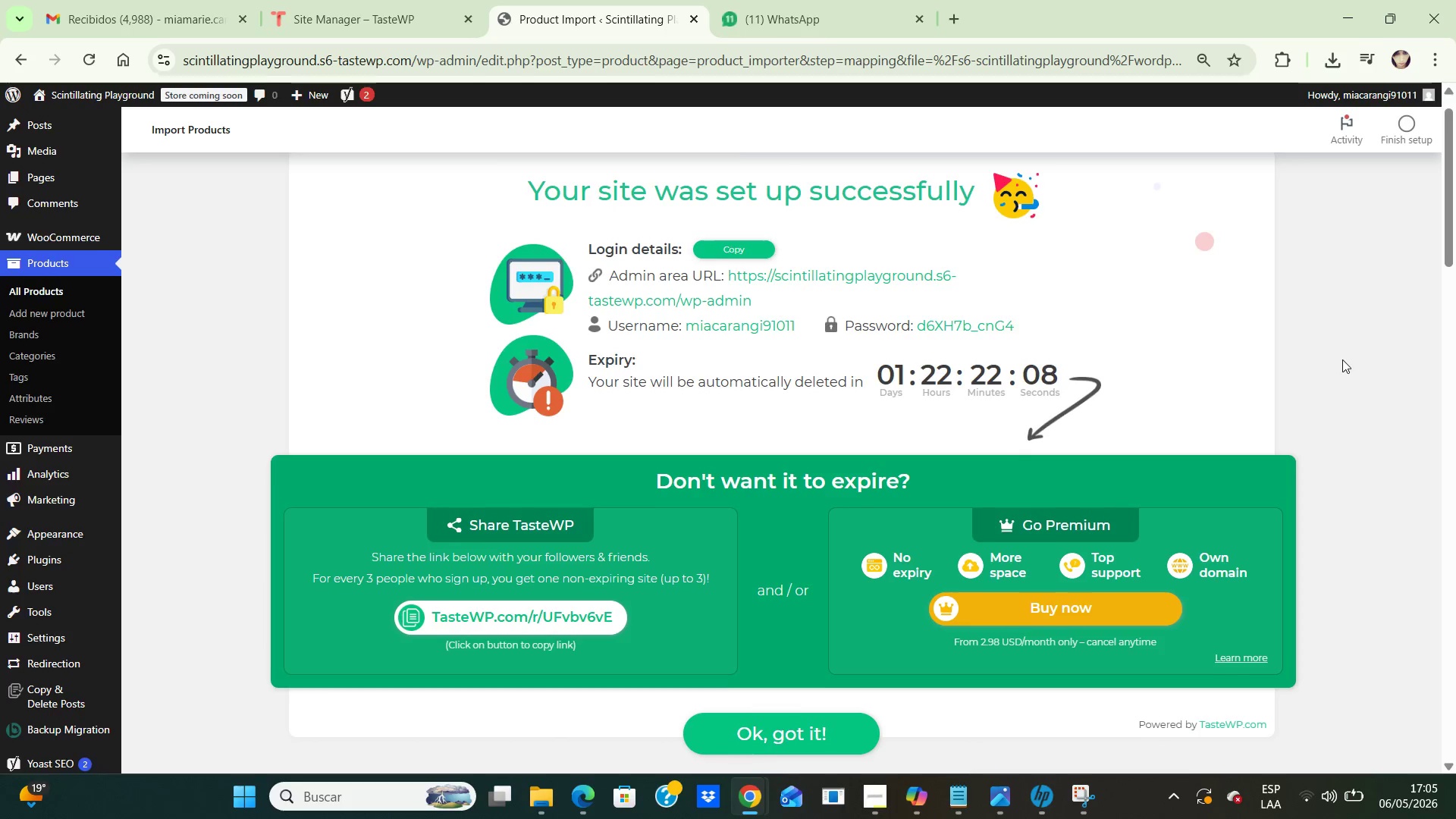 
key(ArrowDown)
 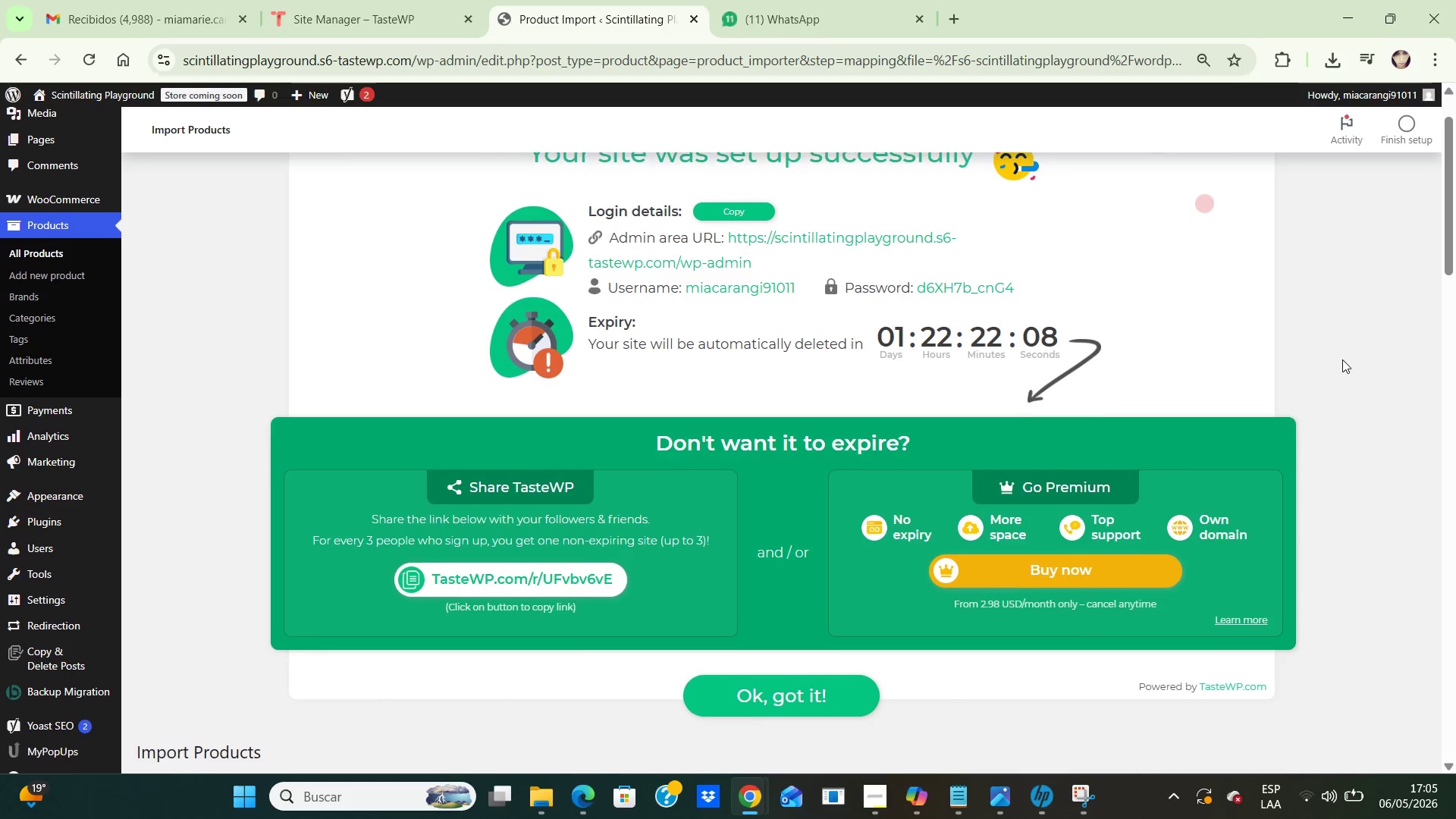 
hold_key(key=ArrowDown, duration=0.81)
 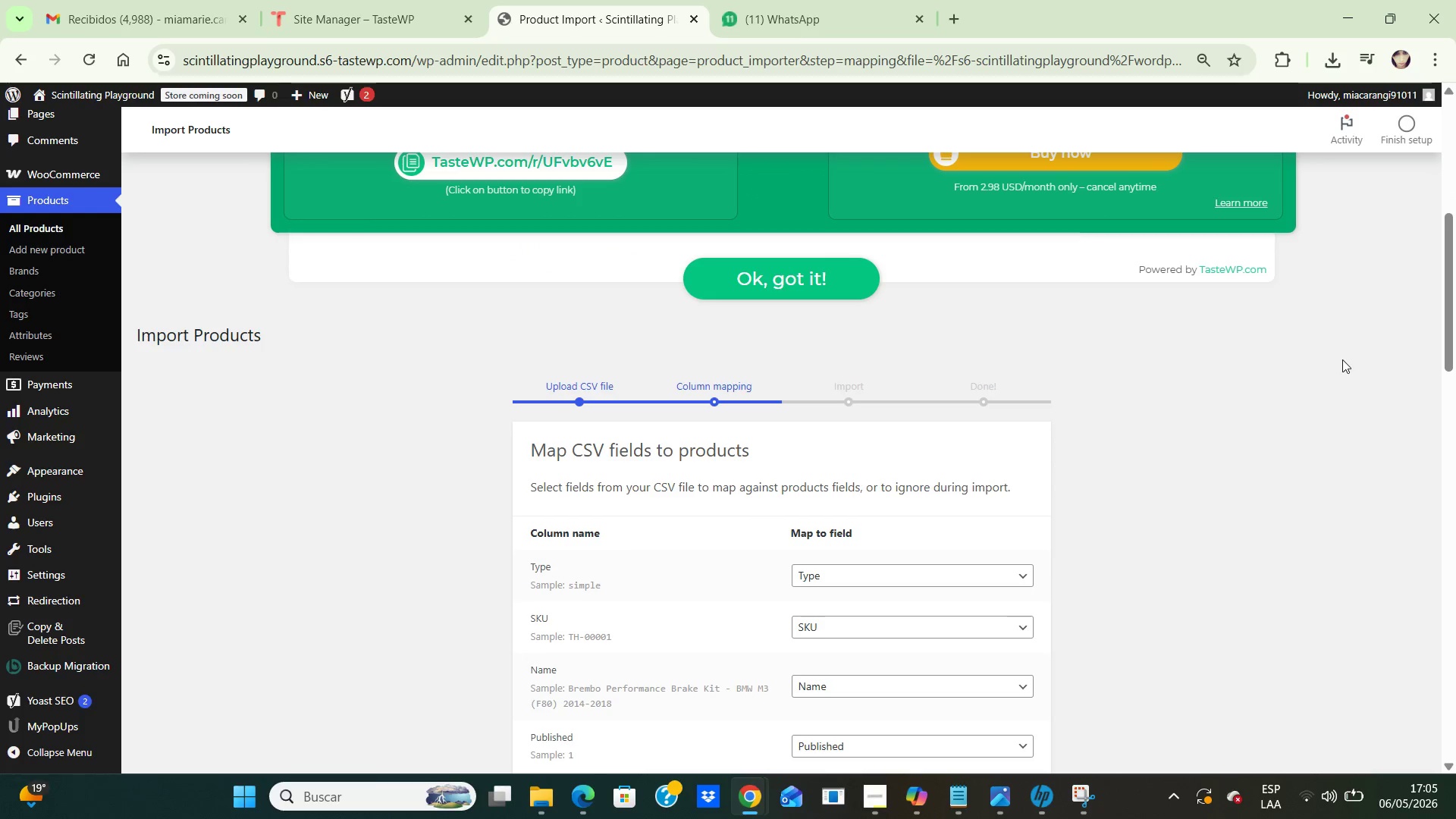 
hold_key(key=ArrowDown, duration=0.59)
 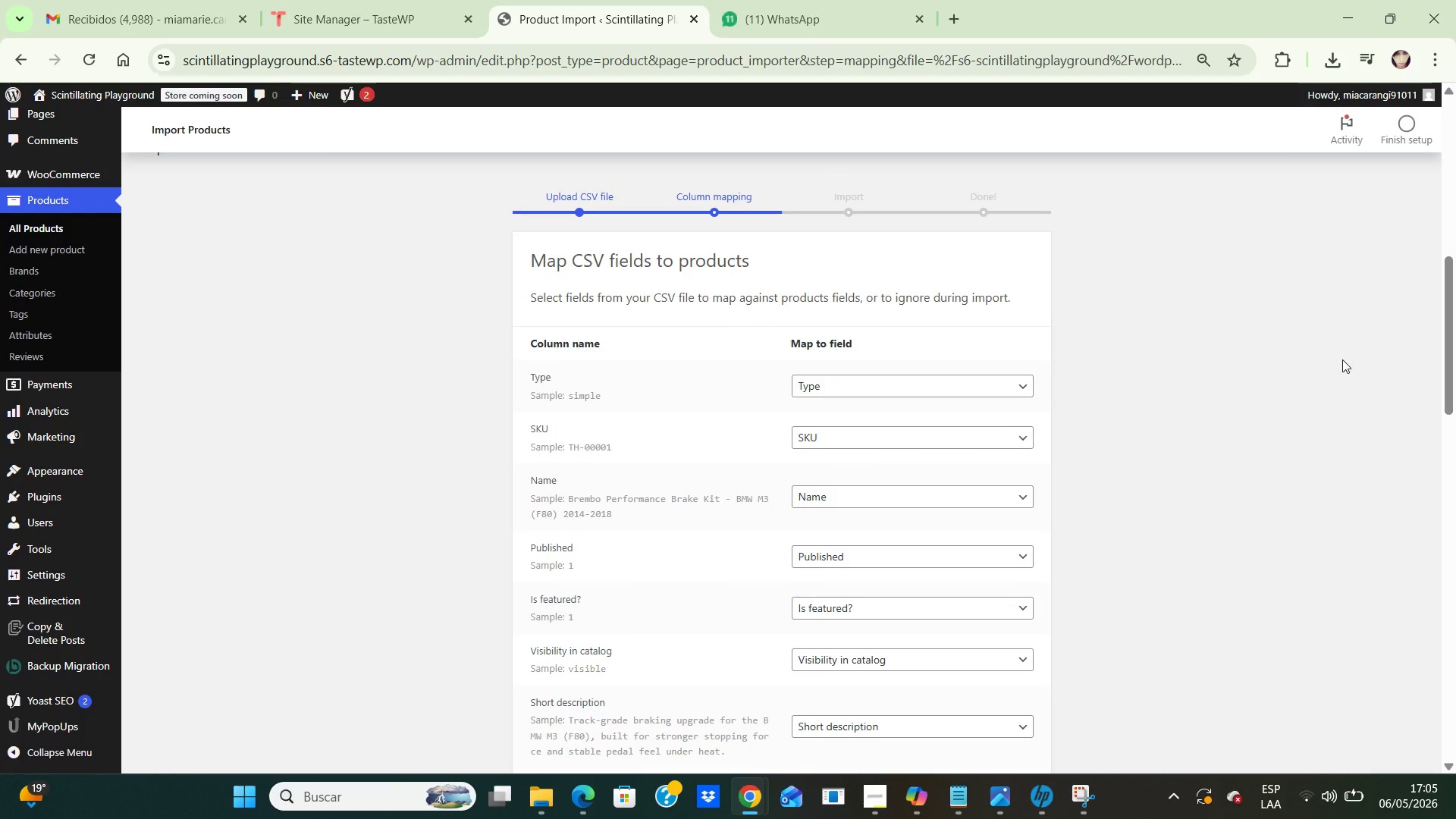 
hold_key(key=ArrowDown, duration=1.31)
 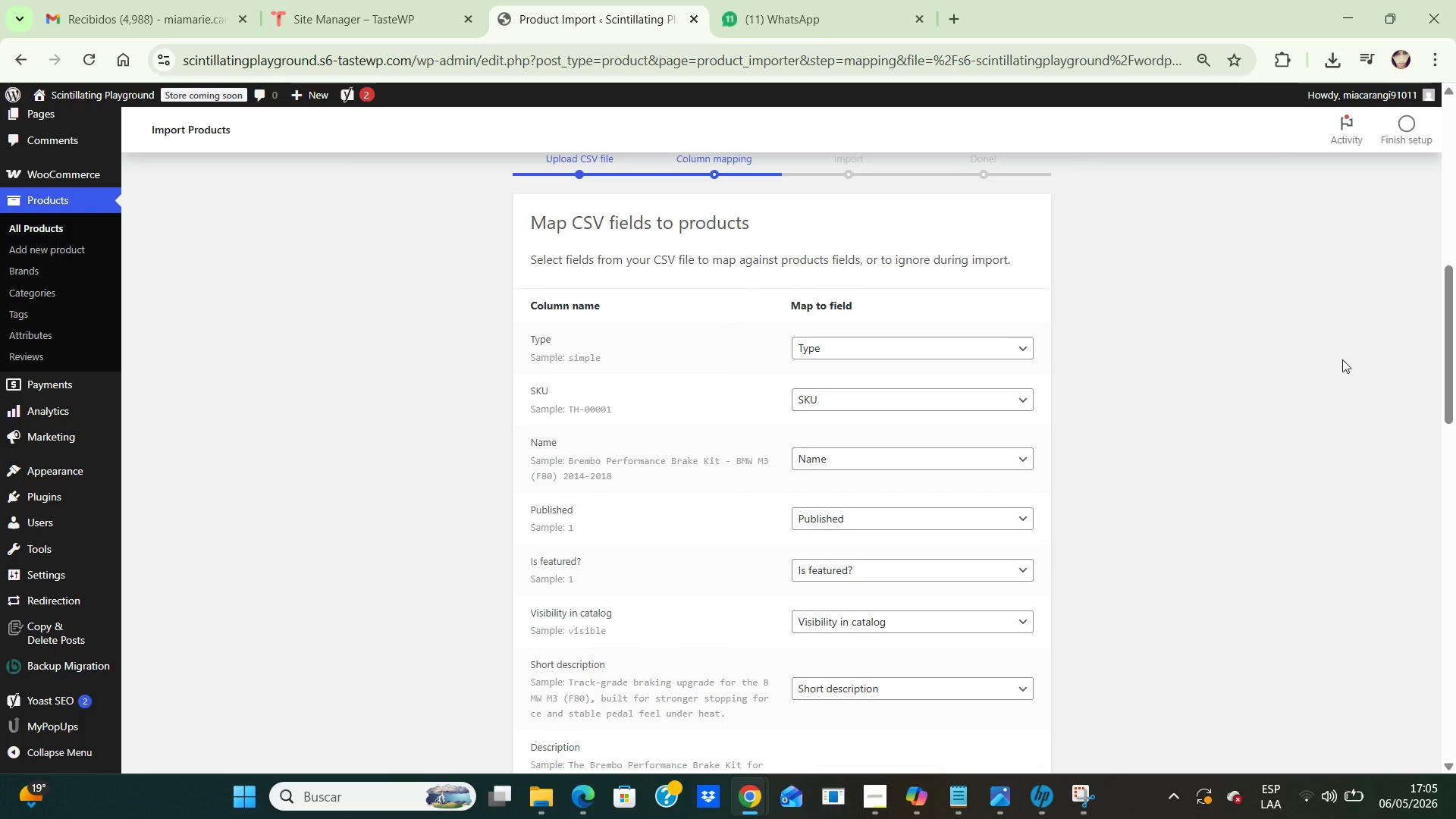 
key(ArrowDown)
 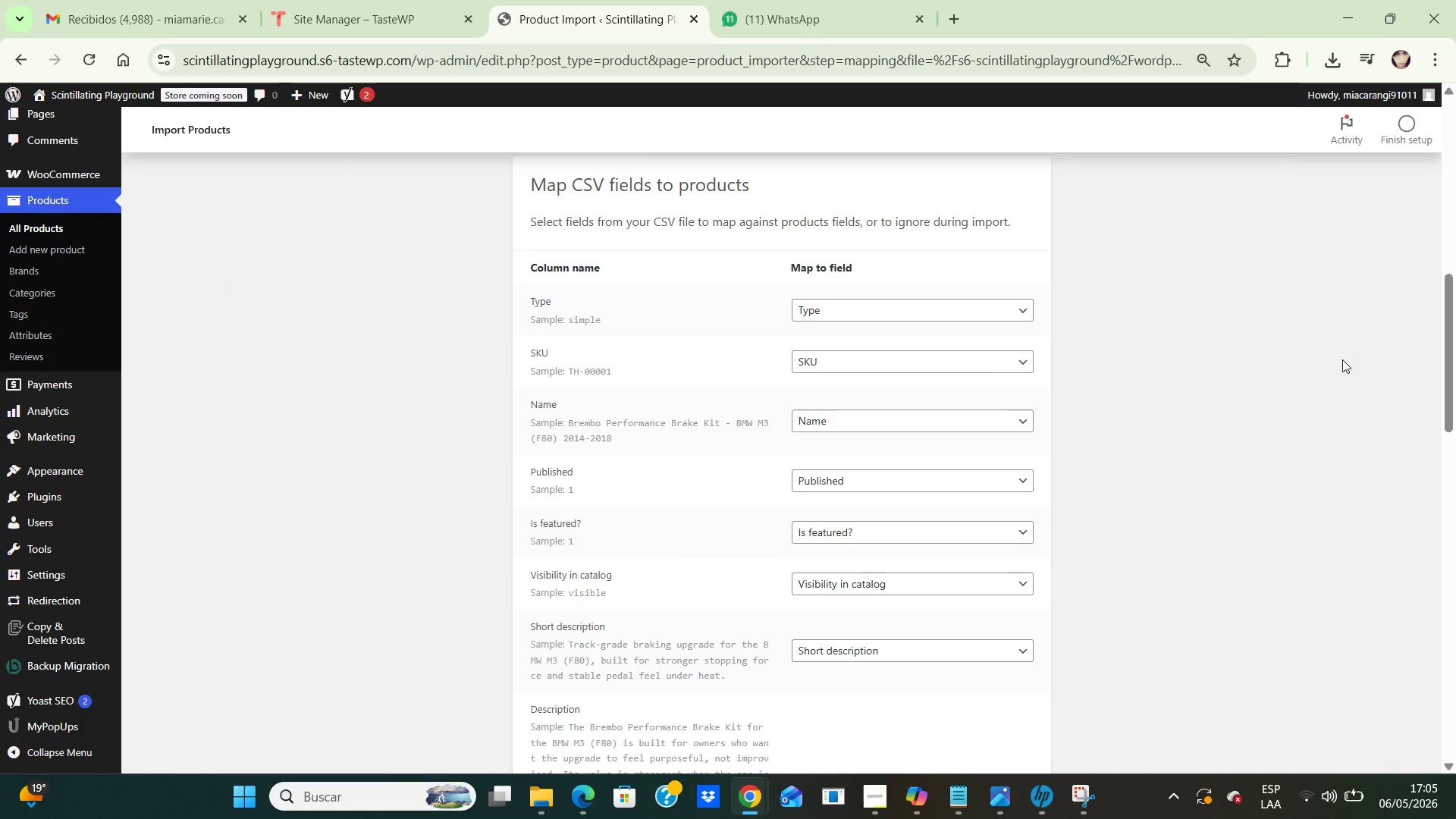 
key(ArrowDown)
 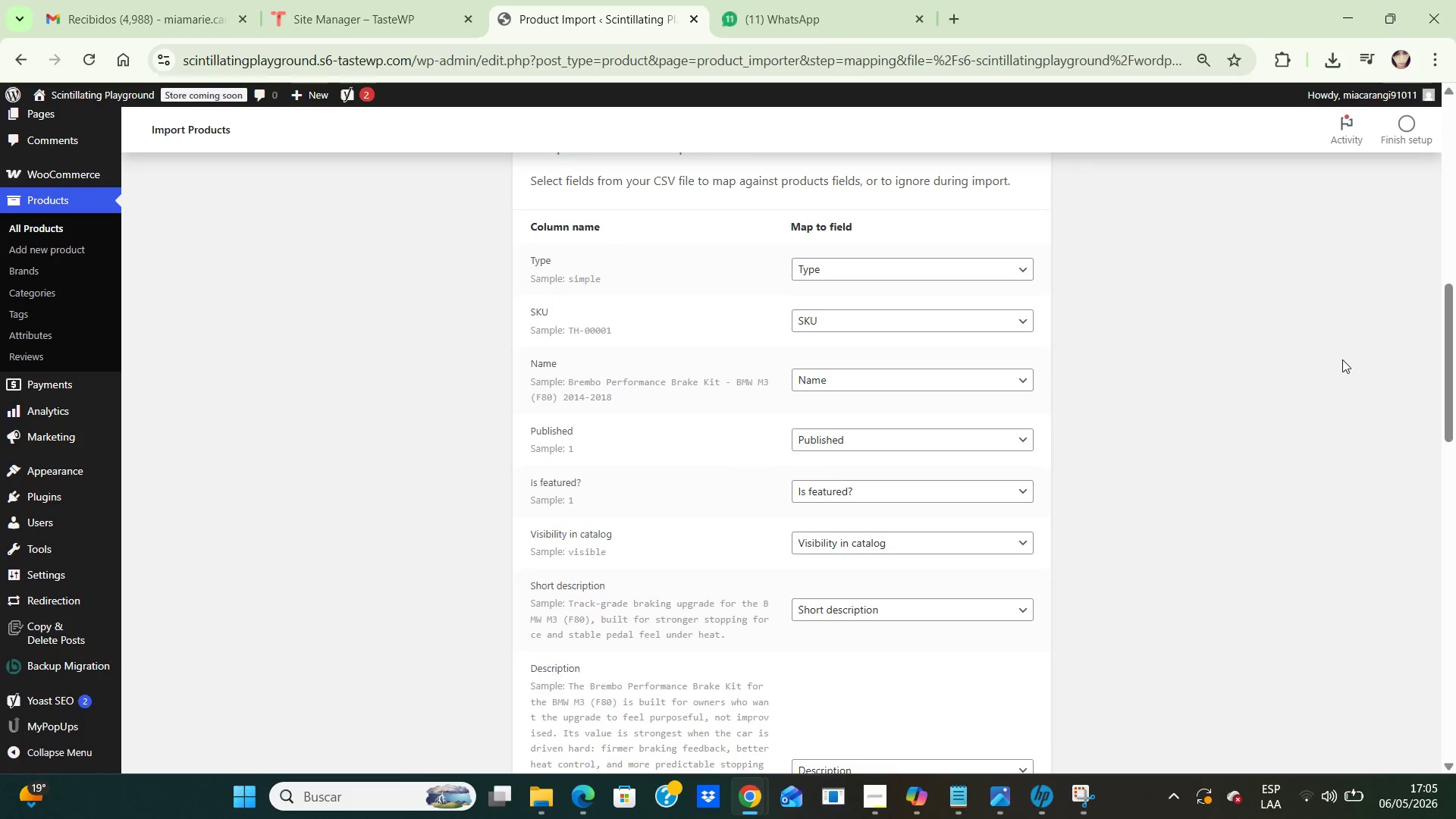 
hold_key(key=ArrowDown, duration=0.7)
 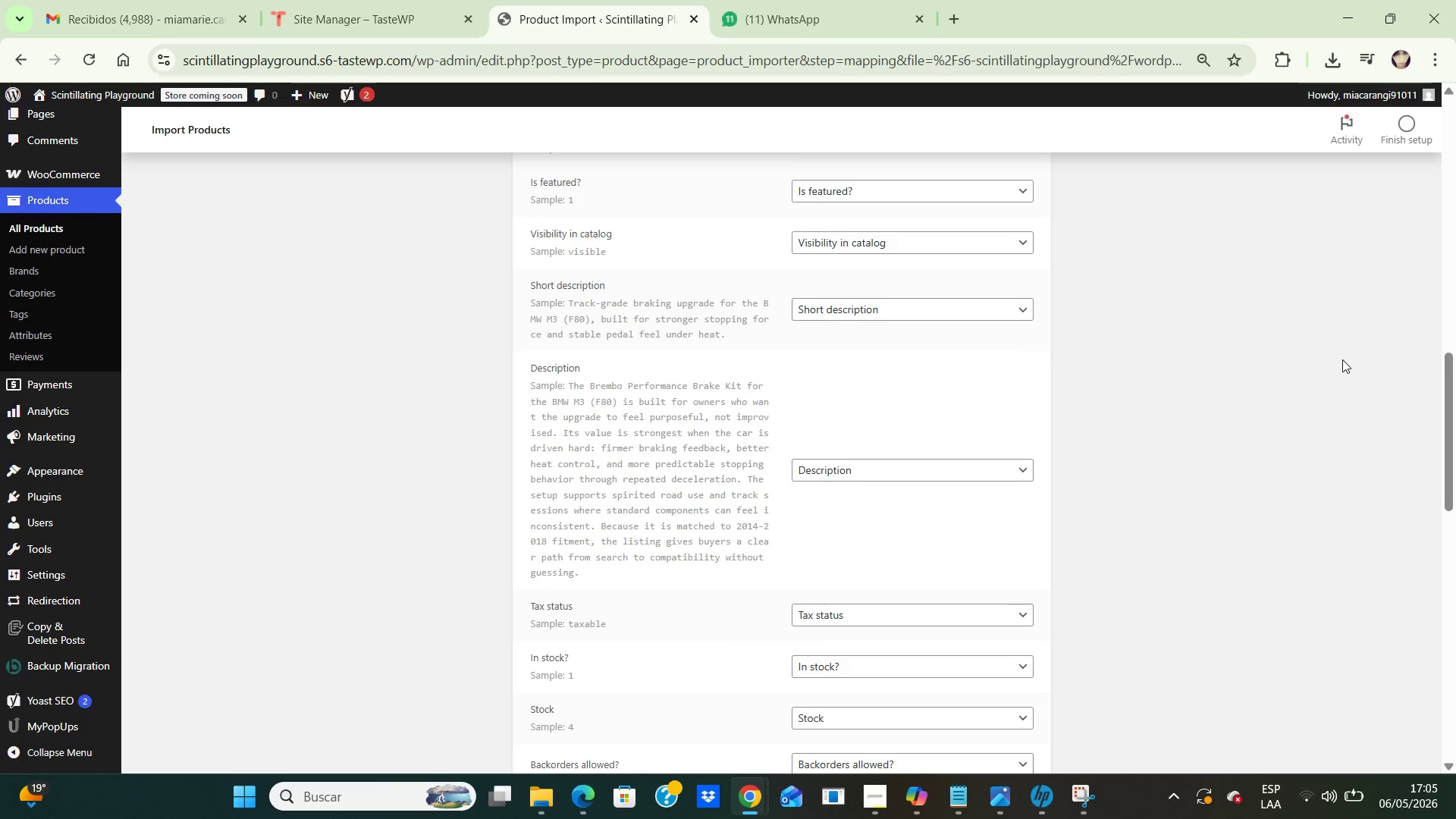 
hold_key(key=ArrowDown, duration=0.61)
 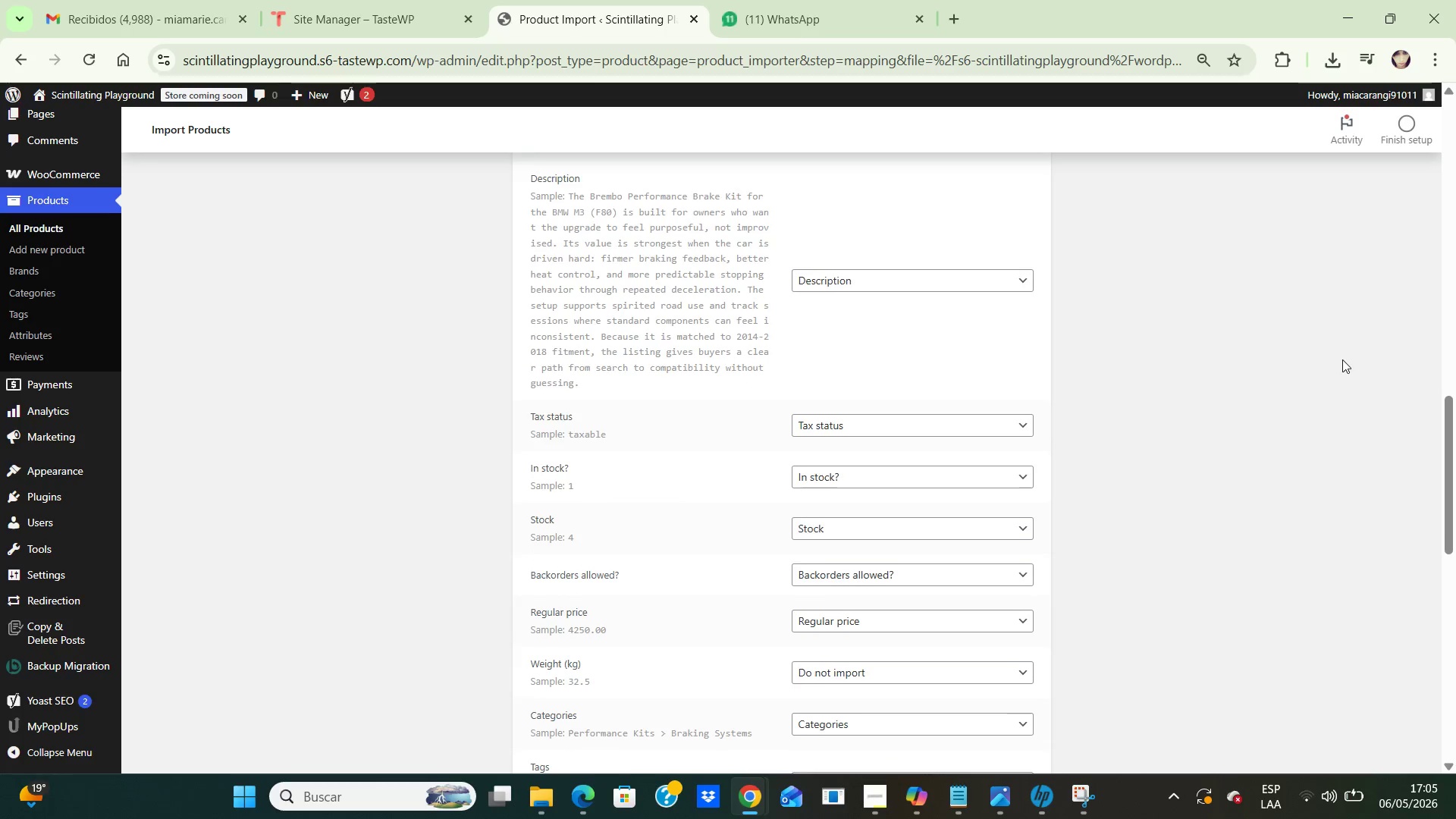 
hold_key(key=ArrowDown, duration=0.61)
 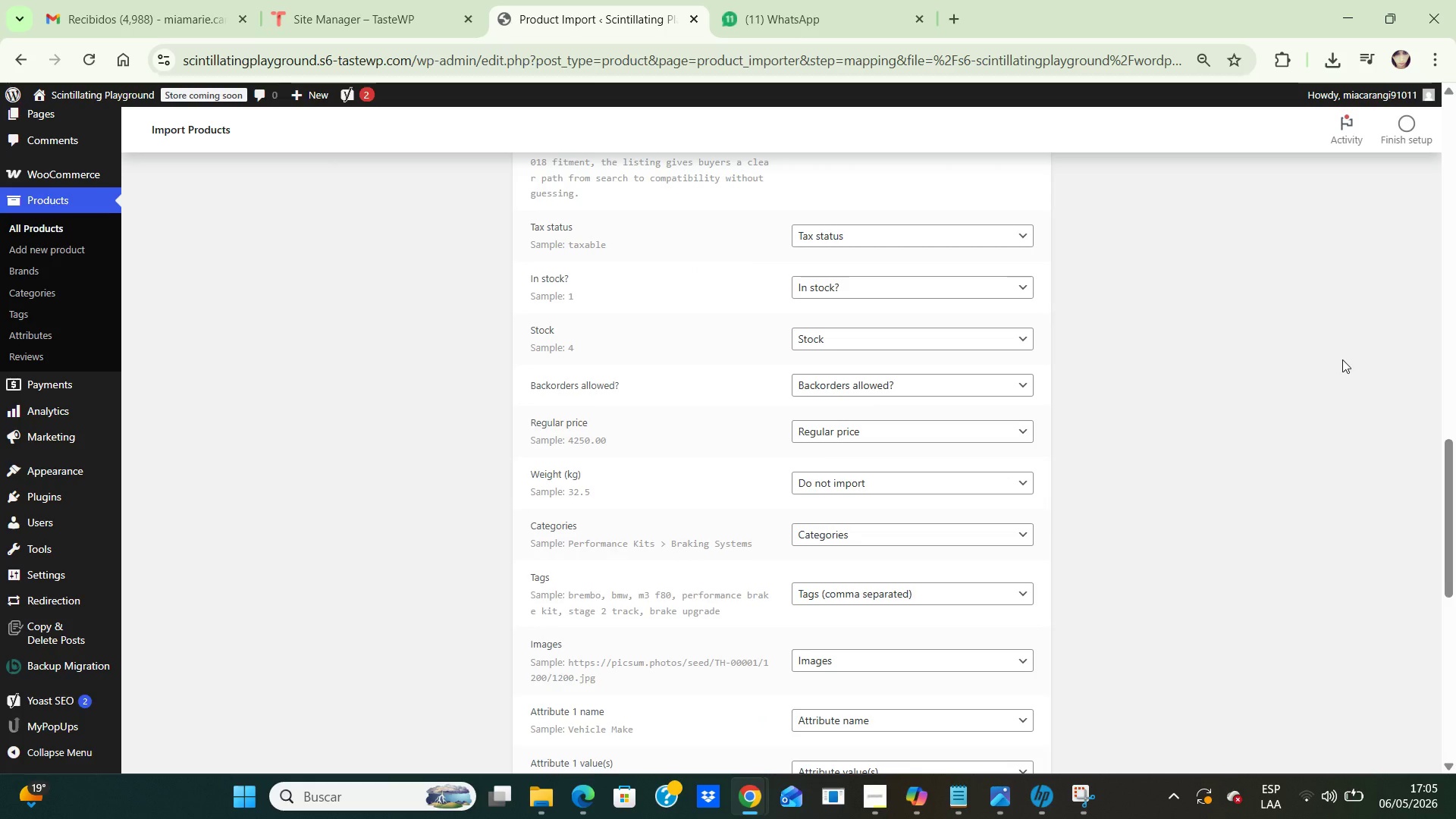 
hold_key(key=ArrowDown, duration=1.41)
 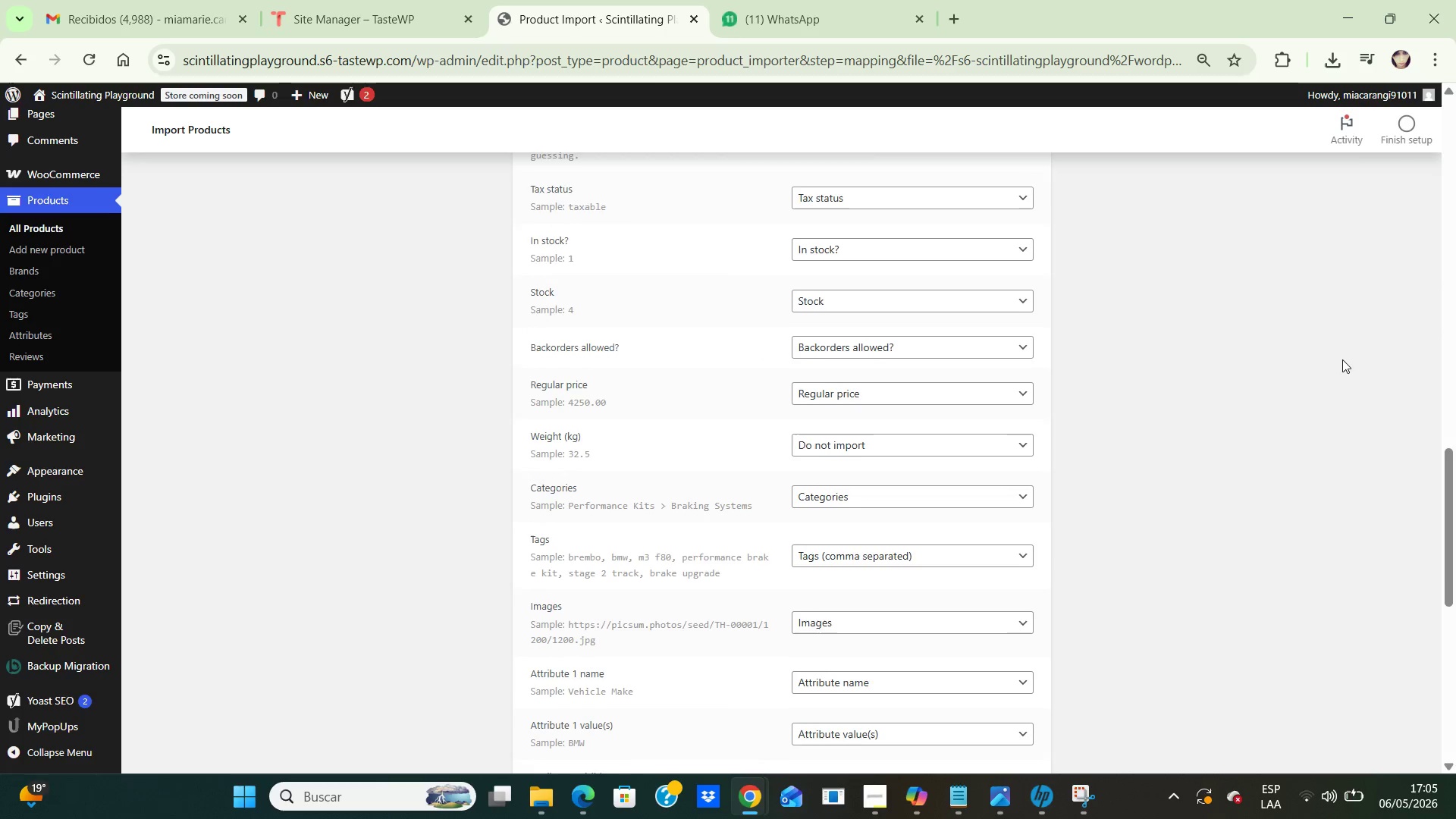 
hold_key(key=ArrowDown, duration=0.55)
 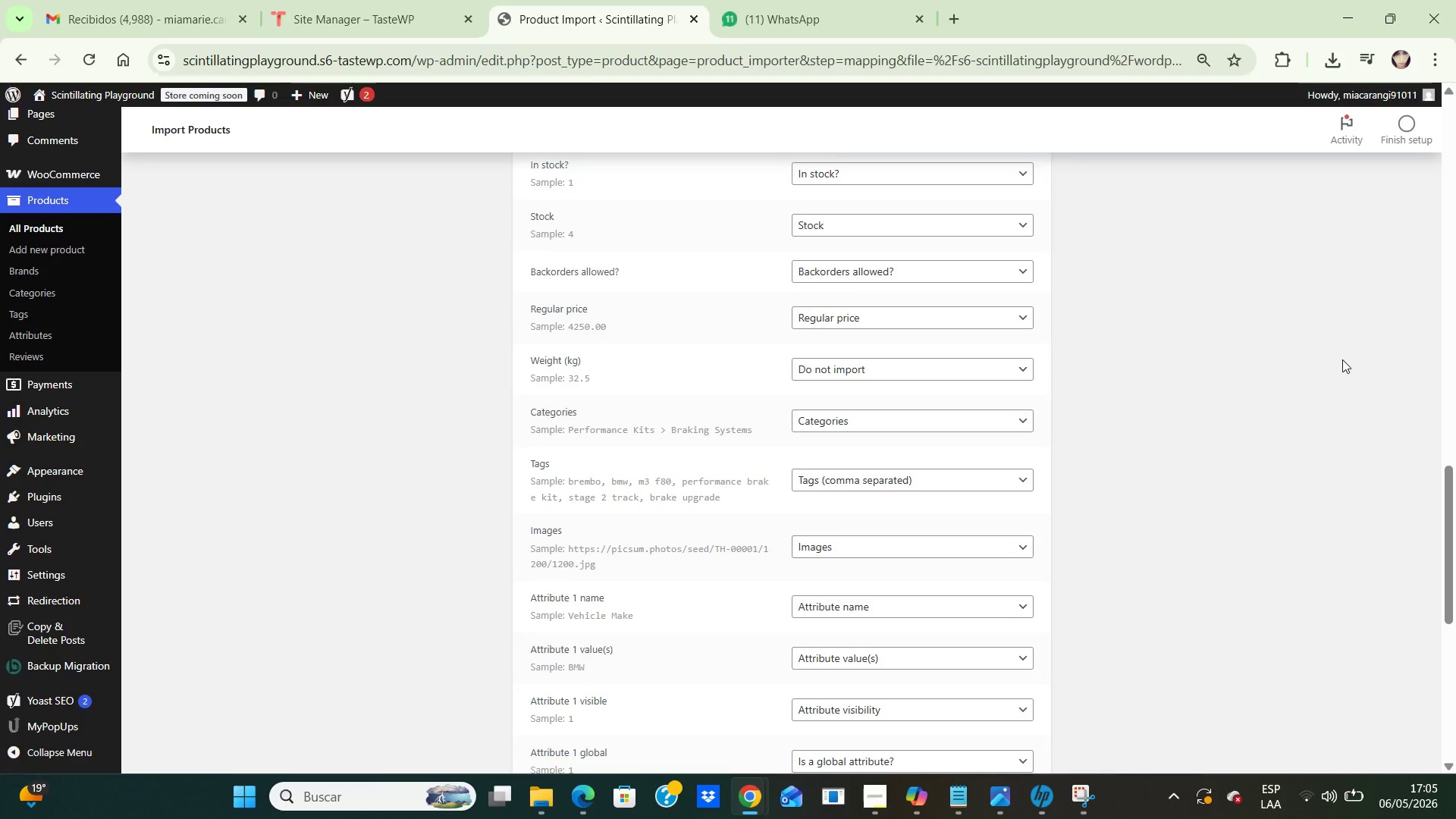 
hold_key(key=ArrowDown, duration=0.62)
 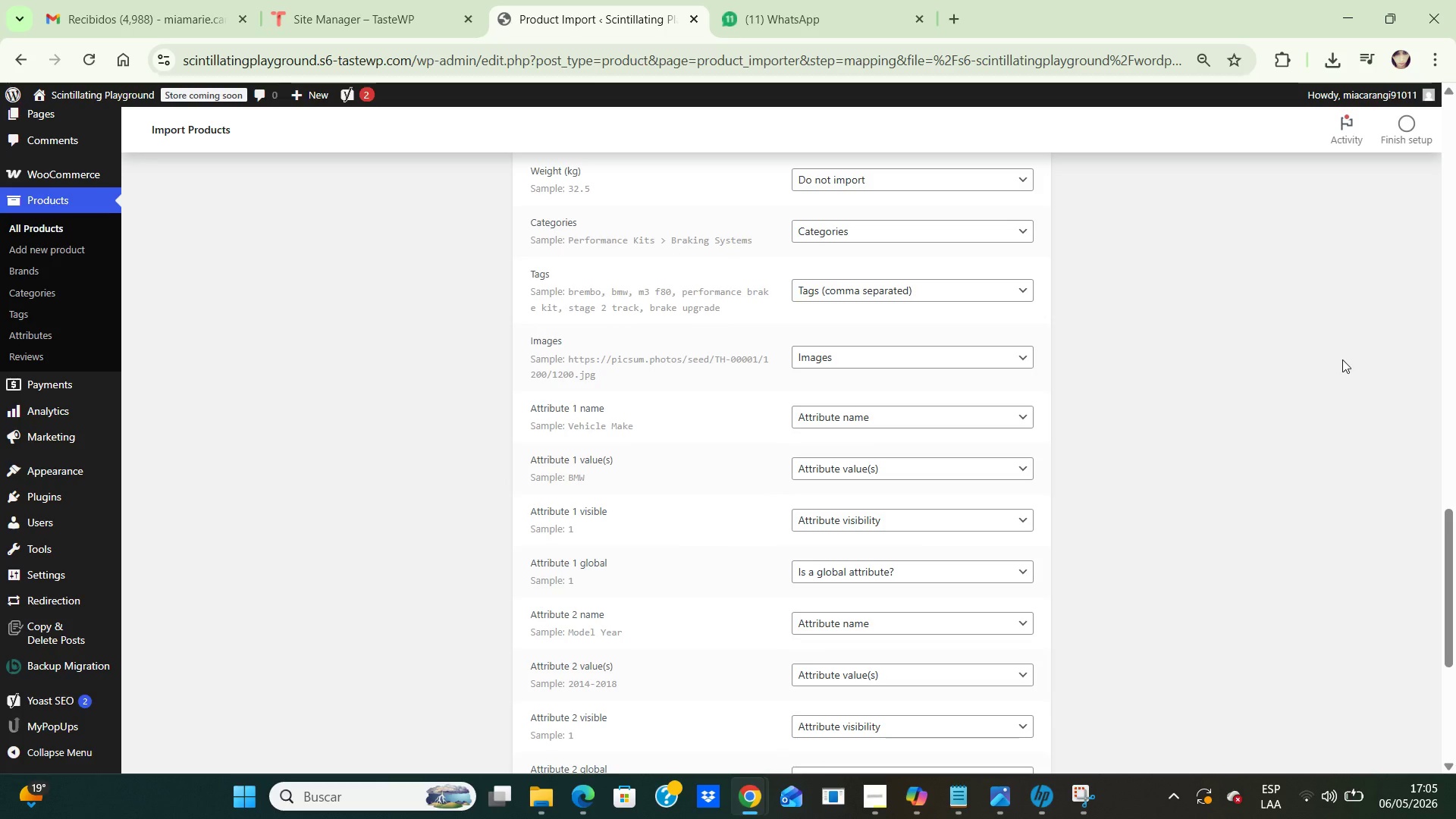 
key(ArrowDown)
 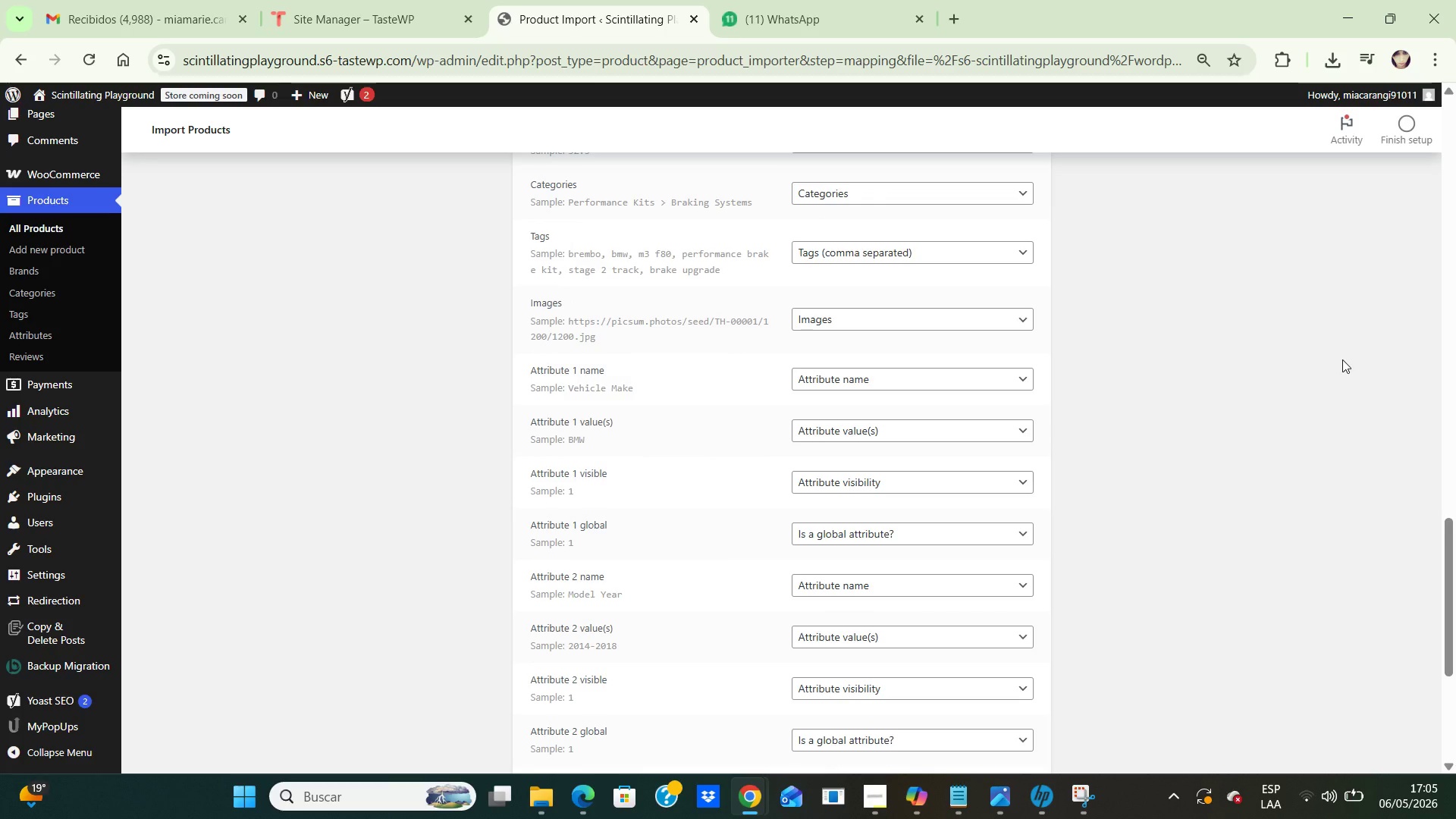 
key(ArrowDown)
 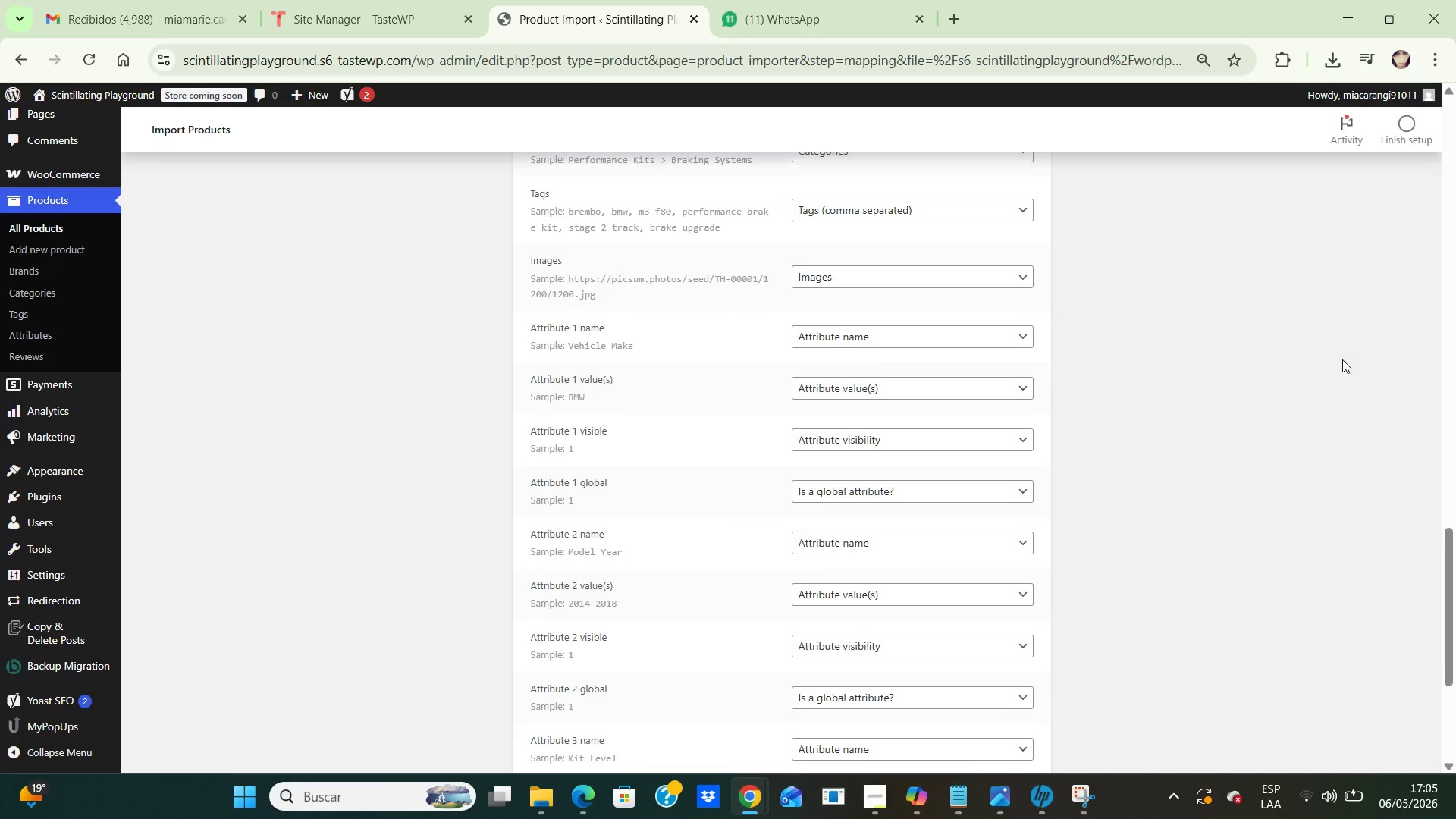 
hold_key(key=ArrowDown, duration=0.58)
 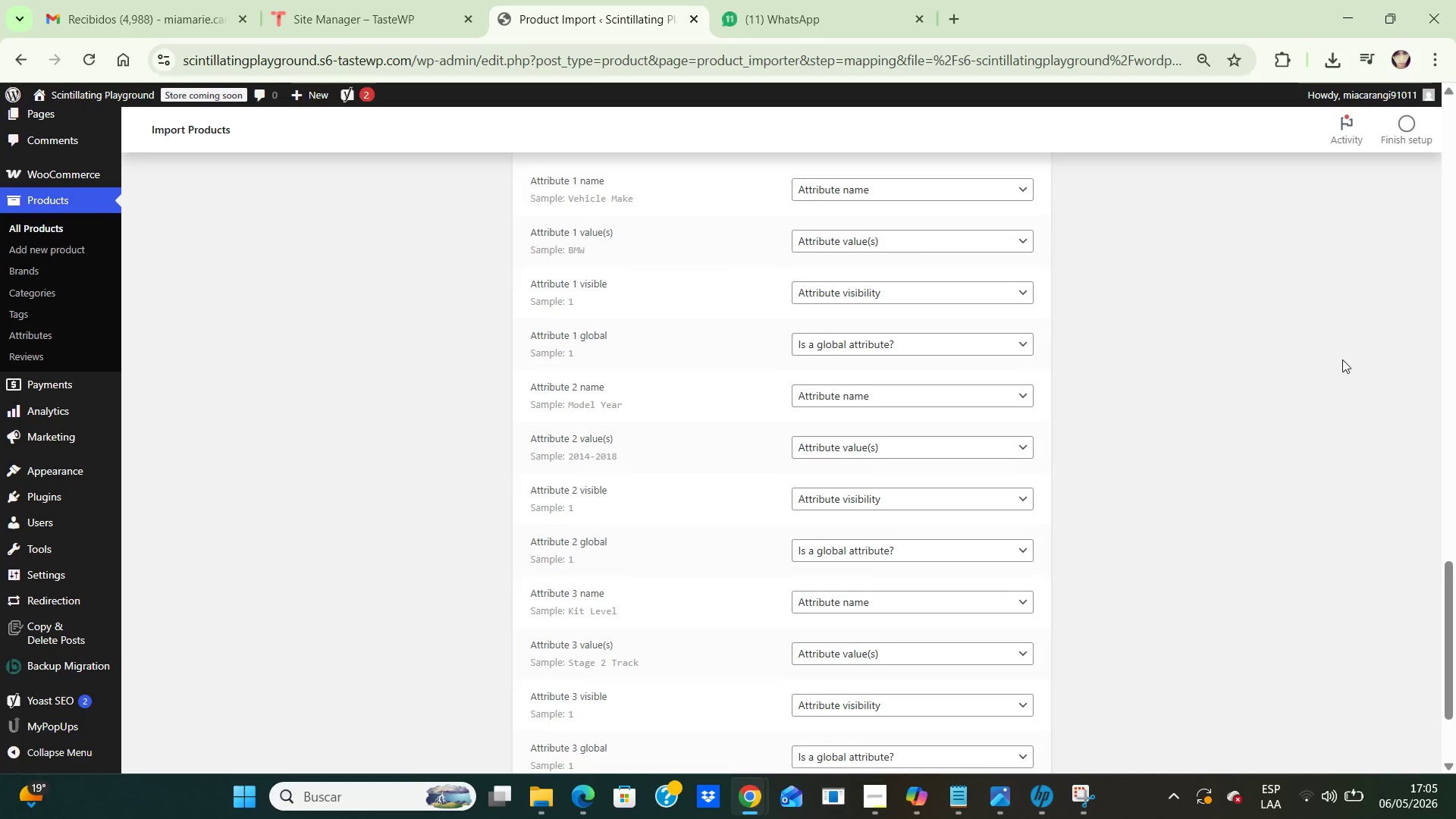 
hold_key(key=ArrowDown, duration=0.69)
 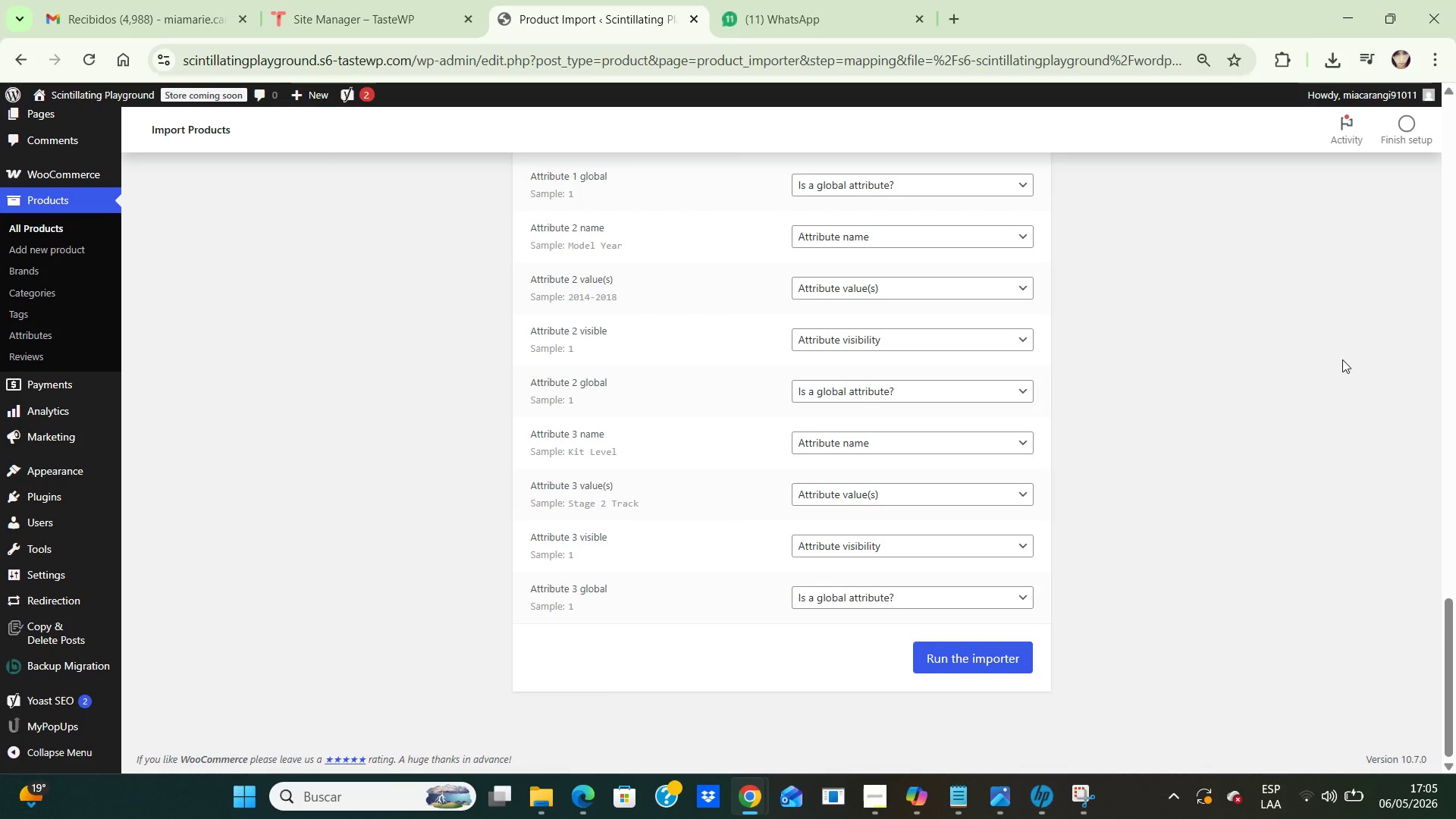 
key(ArrowDown)
 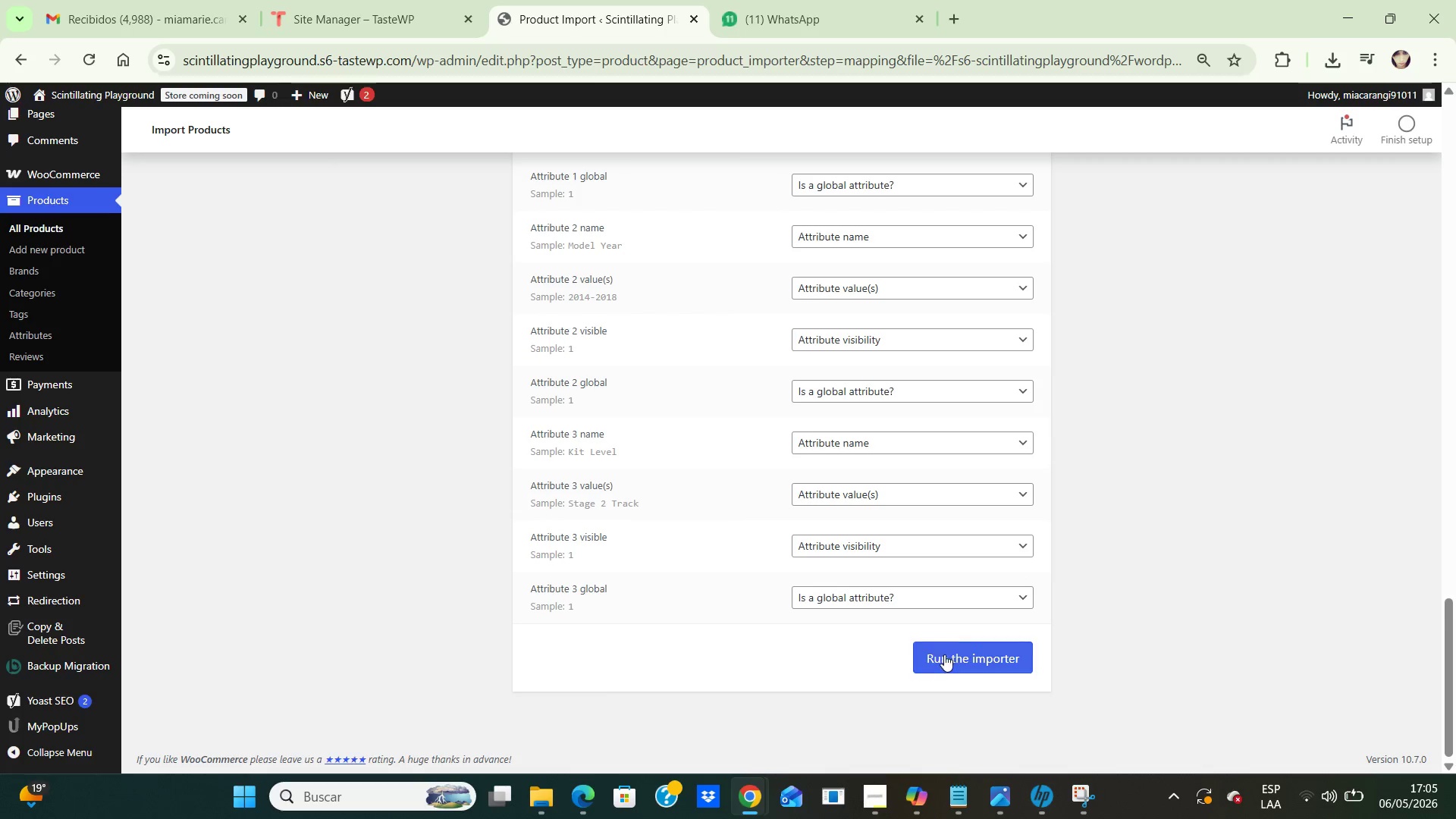 
left_click([944, 656])
 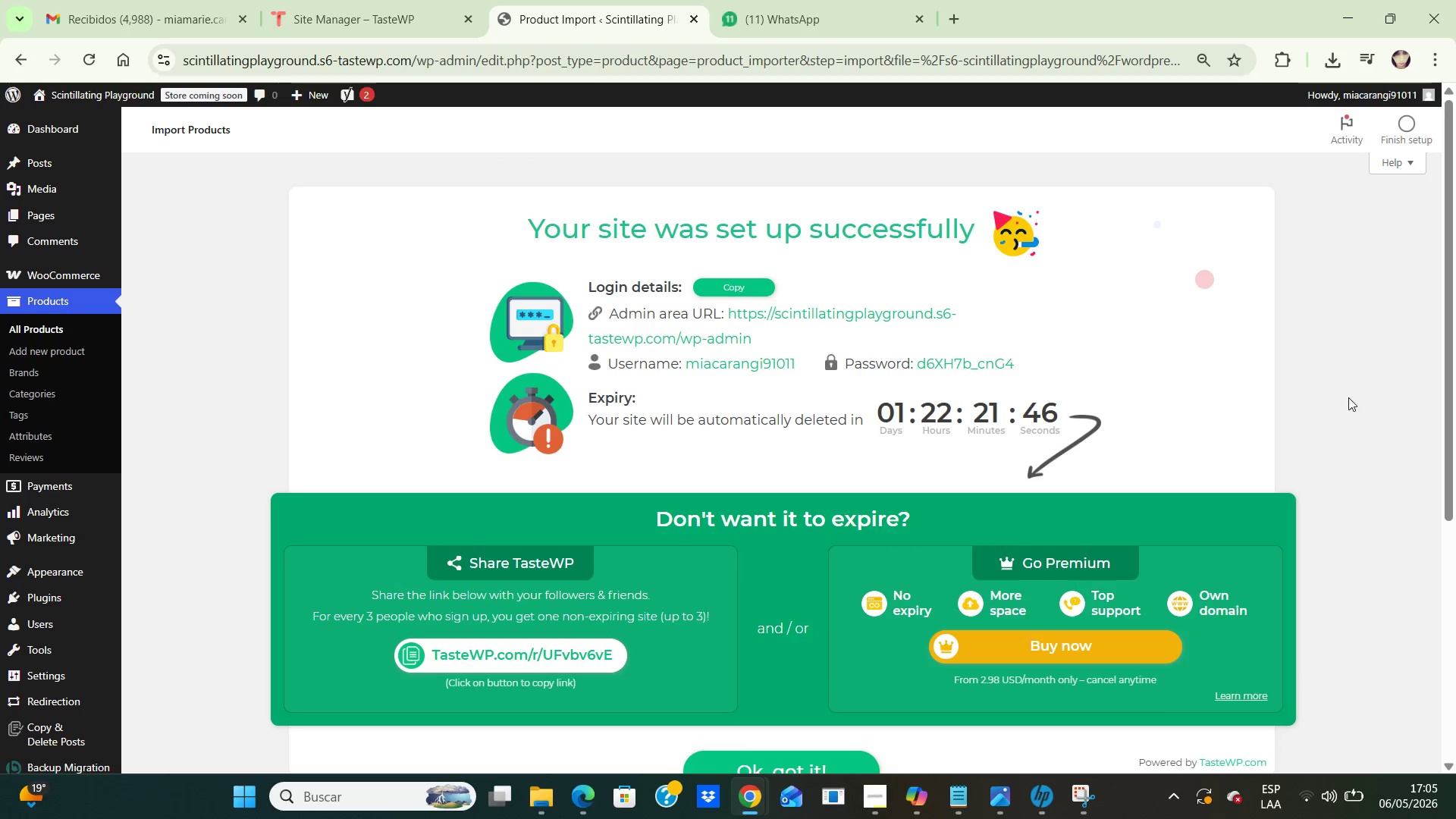 
left_click_drag(start_coordinate=[1447, 304], to_coordinate=[1411, 589])
 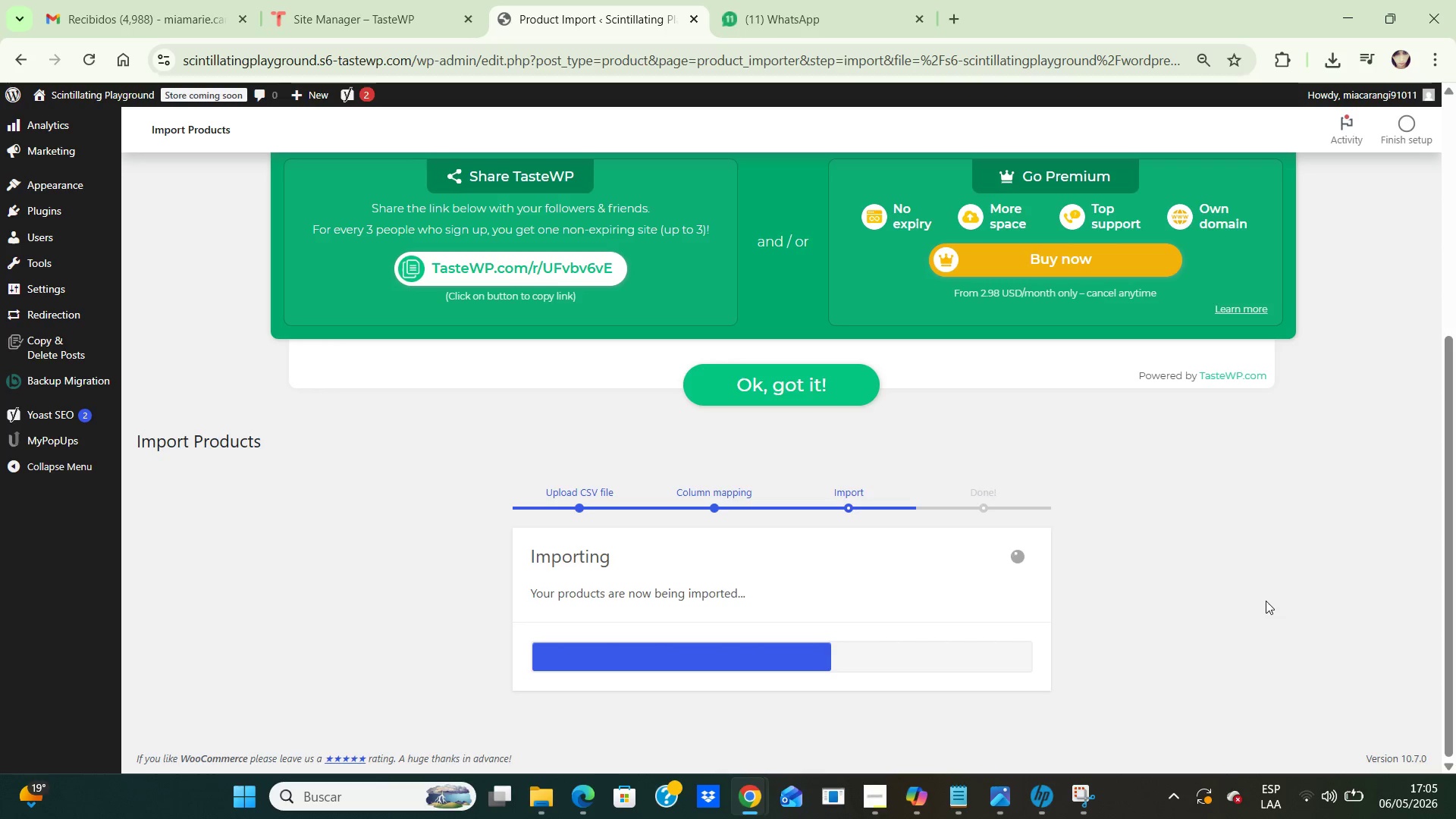 
wait(27.39)
 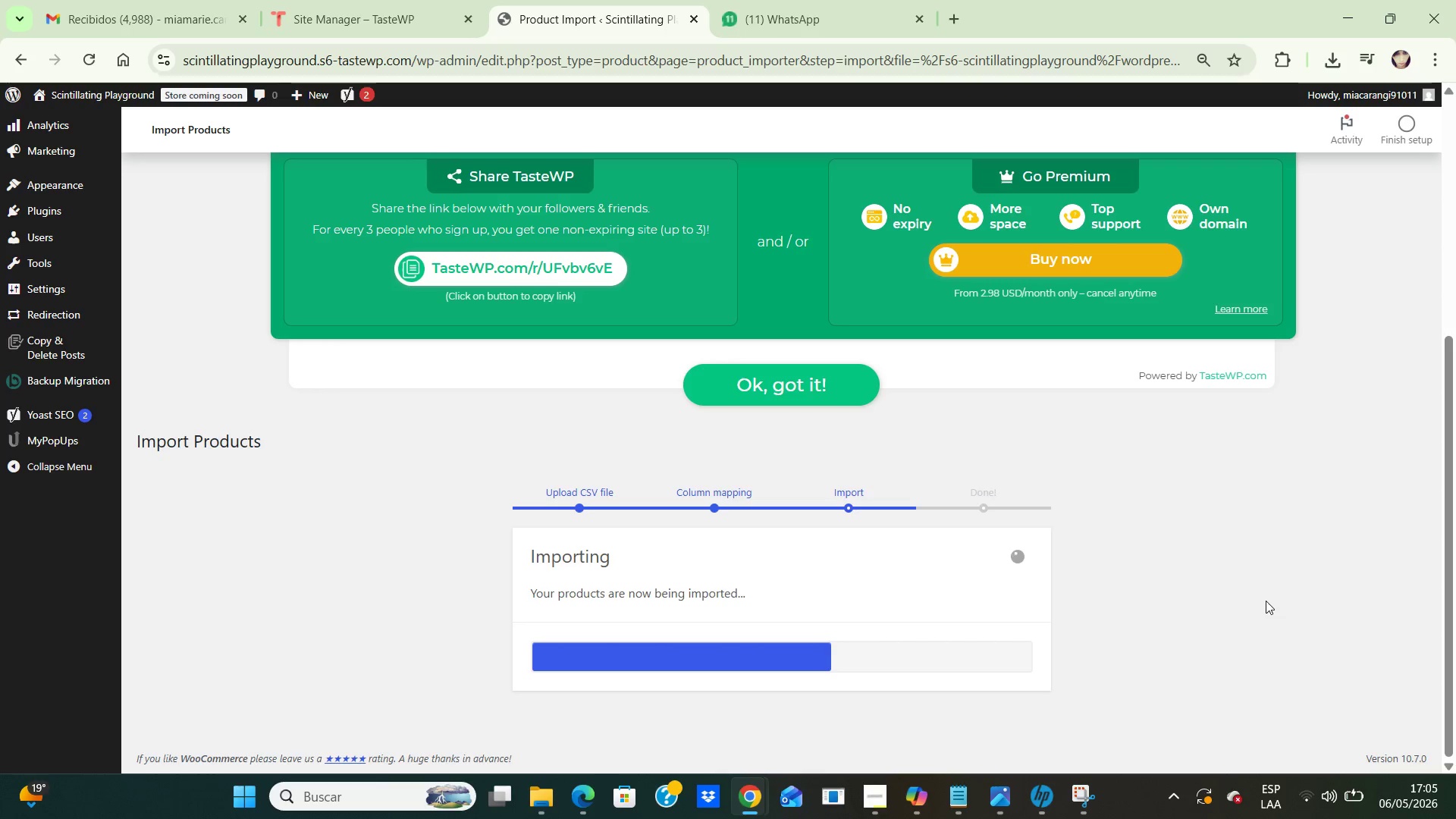 
left_click_drag(start_coordinate=[1448, 287], to_coordinate=[1414, 636])
 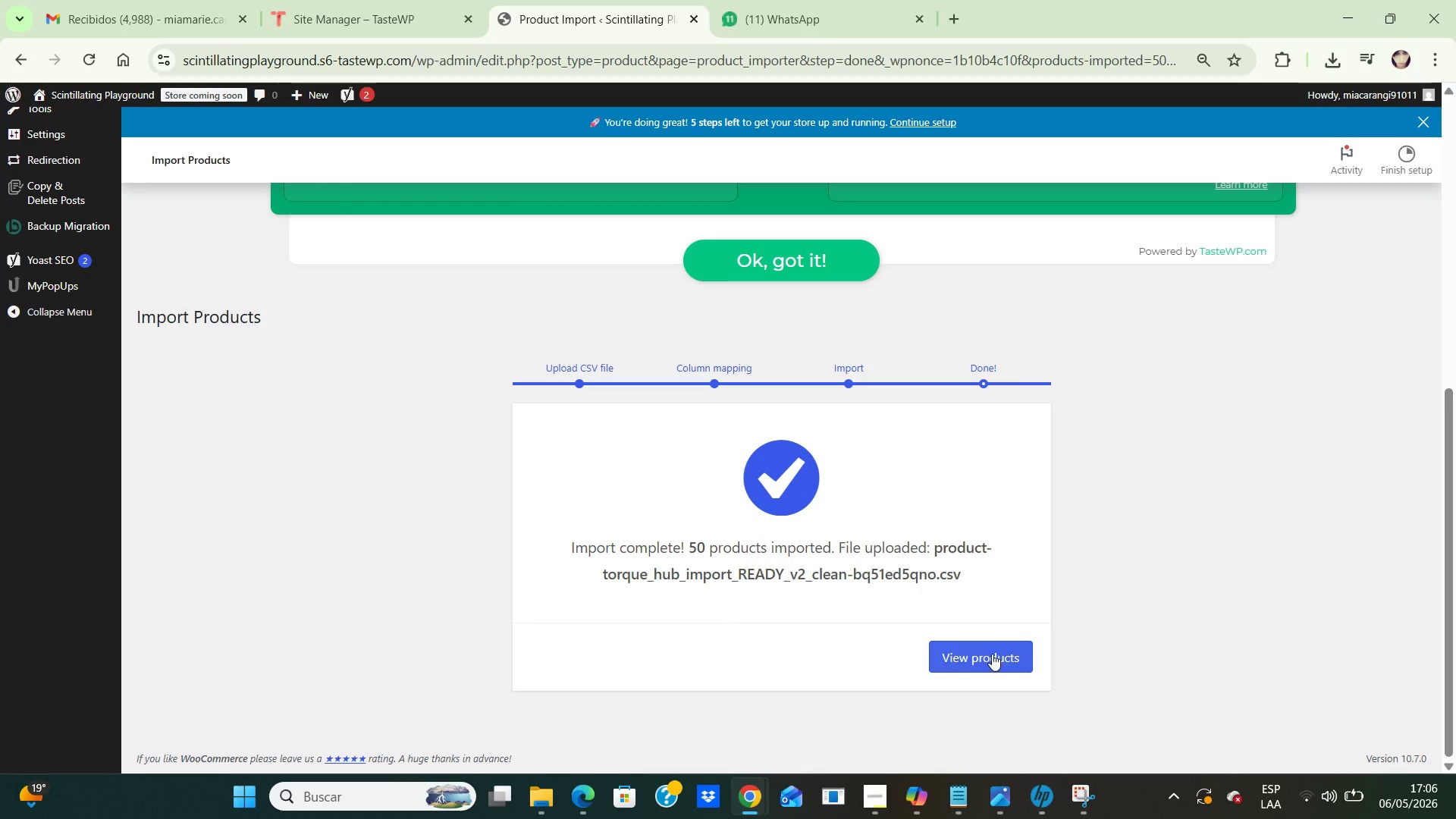 
left_click([990, 652])
 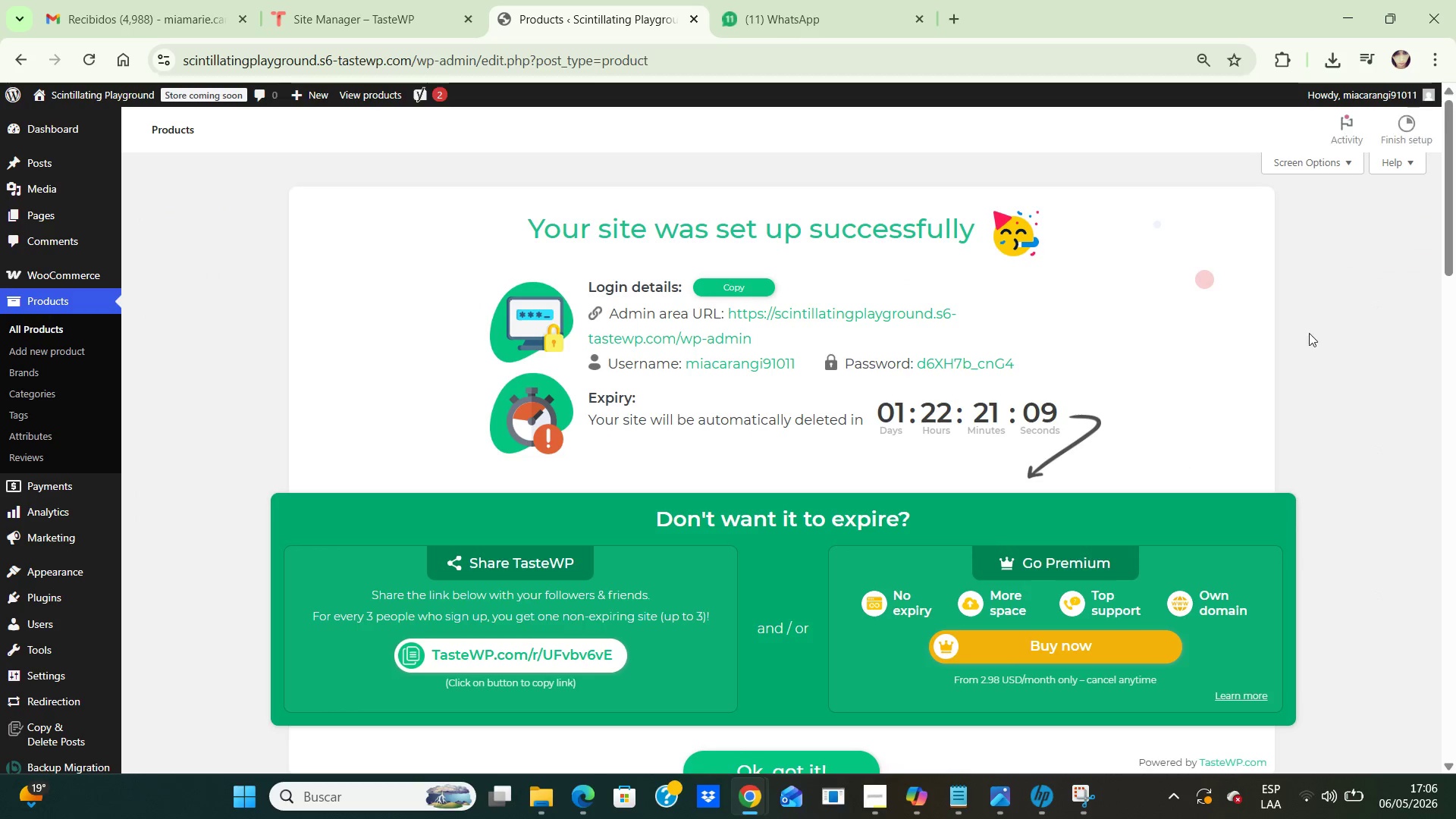 
left_click_drag(start_coordinate=[1452, 144], to_coordinate=[1432, 177])
 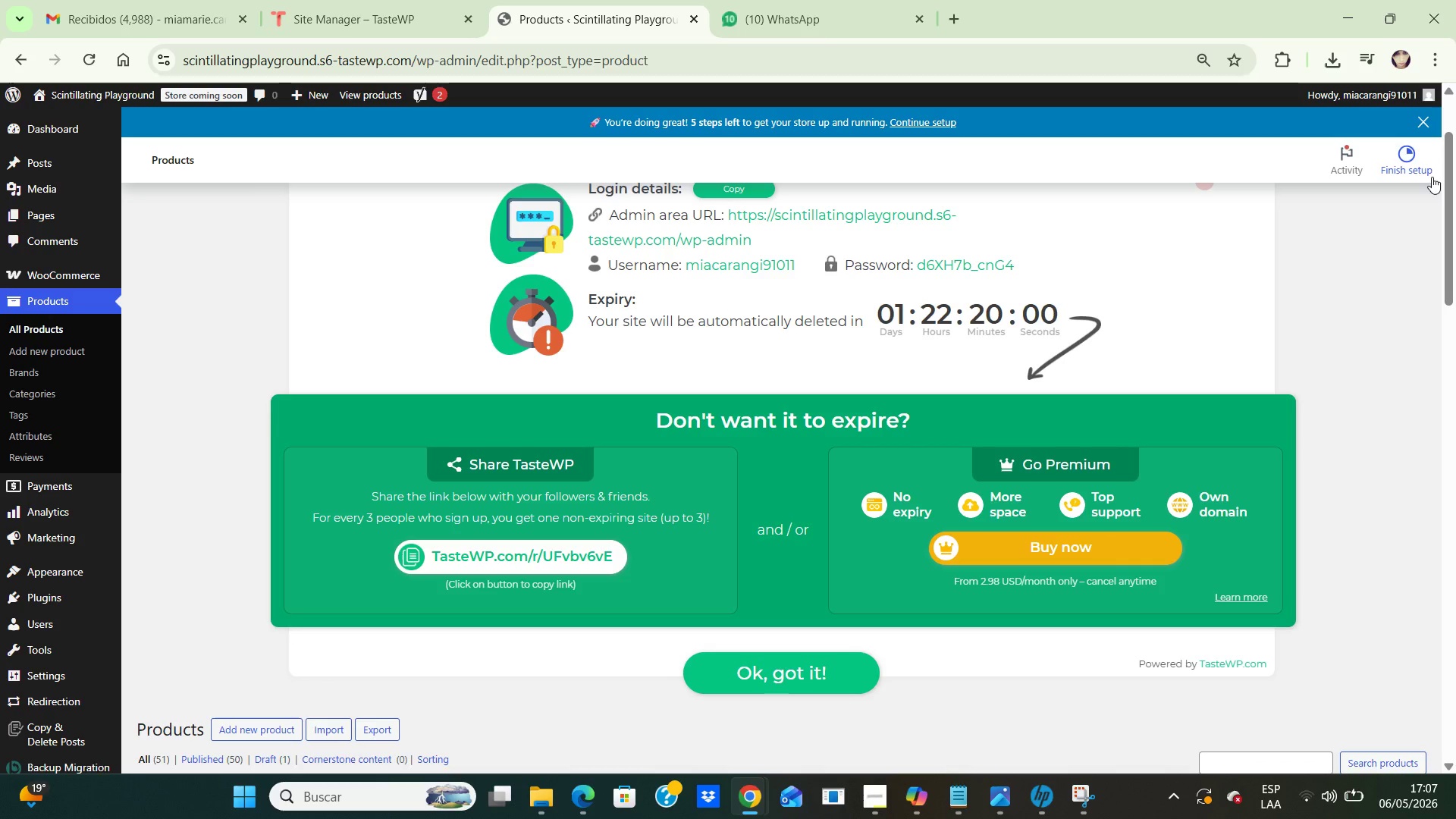 
wait(63.33)
 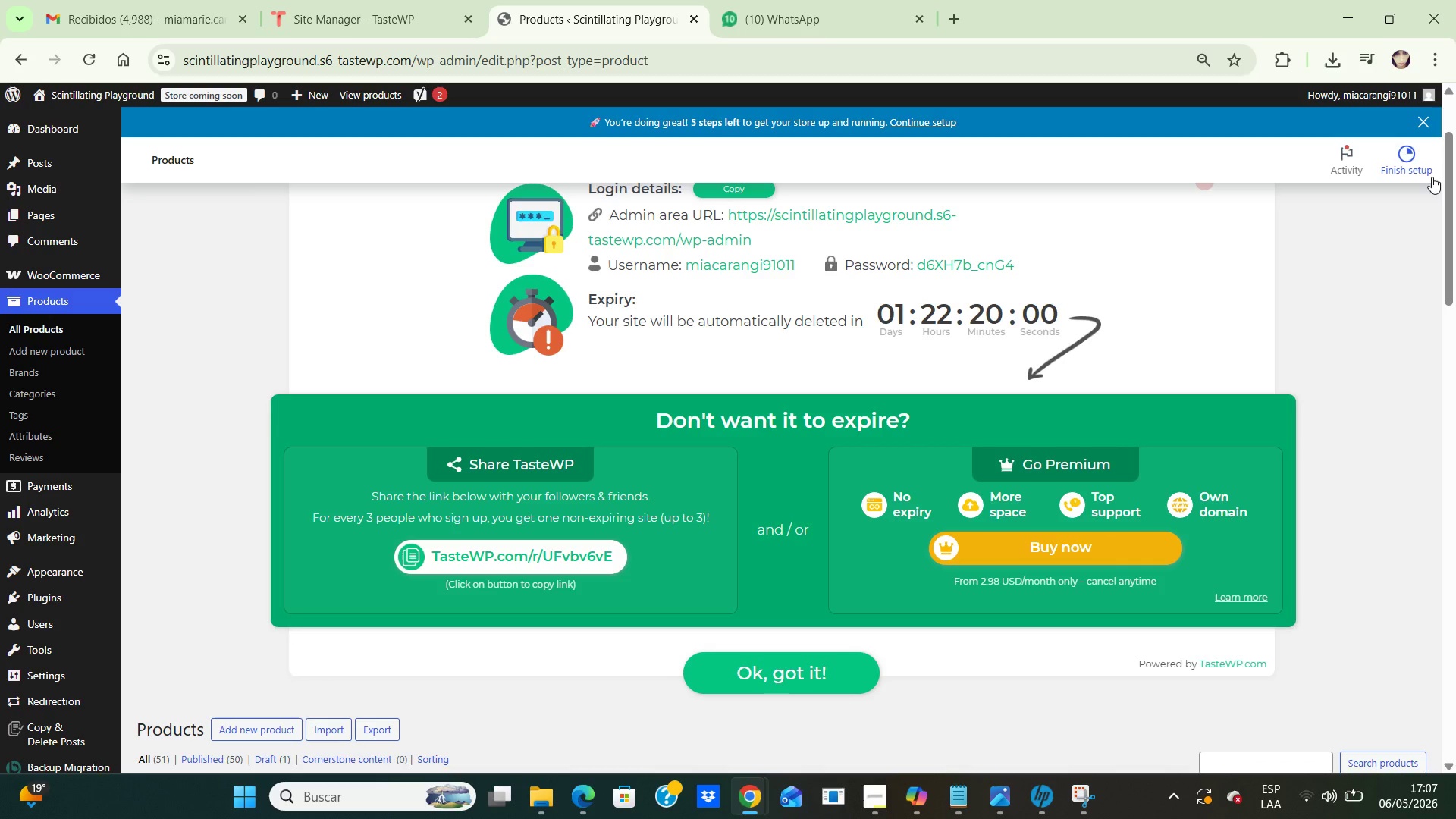 
left_click_drag(start_coordinate=[1446, 152], to_coordinate=[1387, 263])
 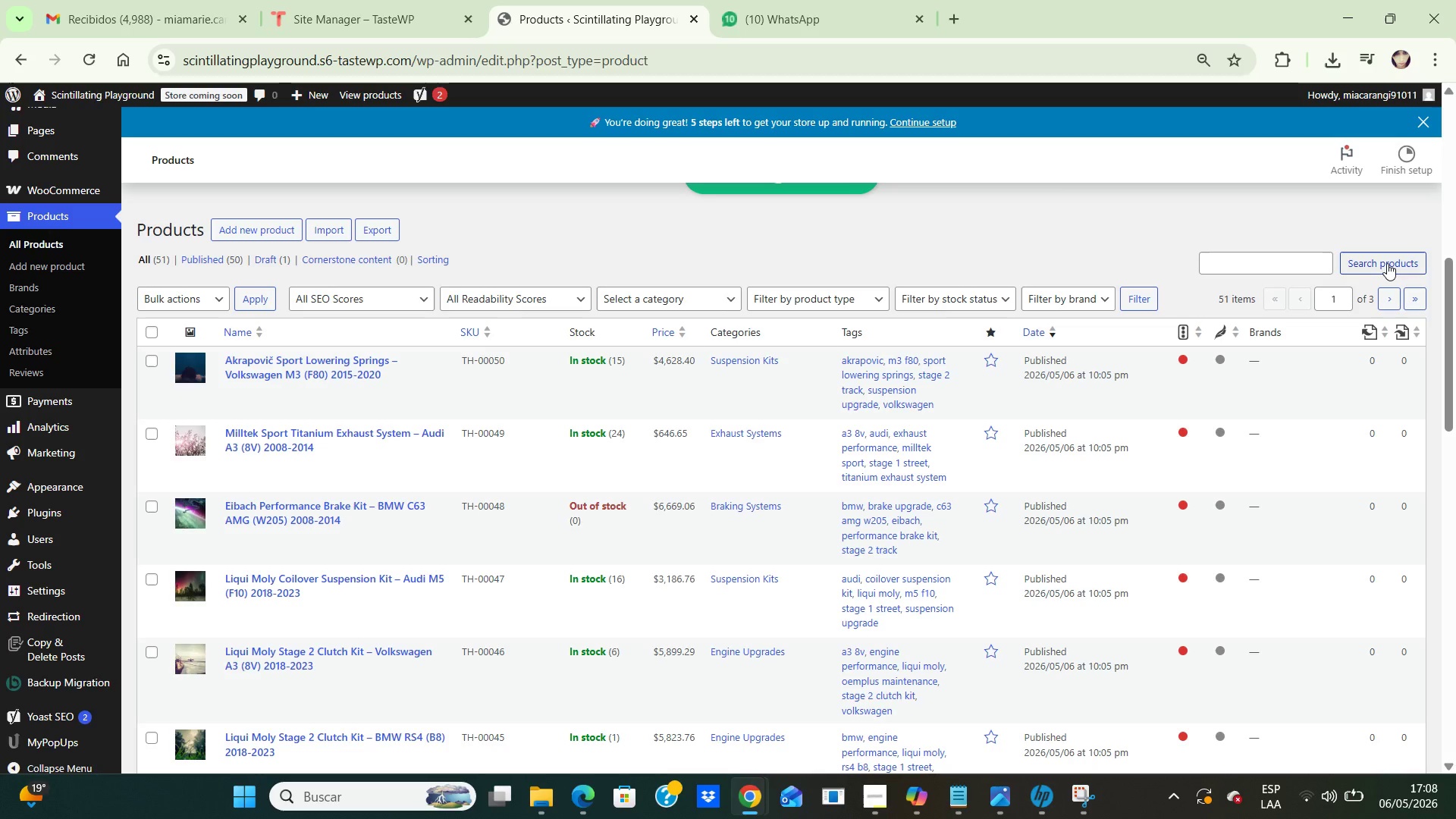 
wait(85.16)
 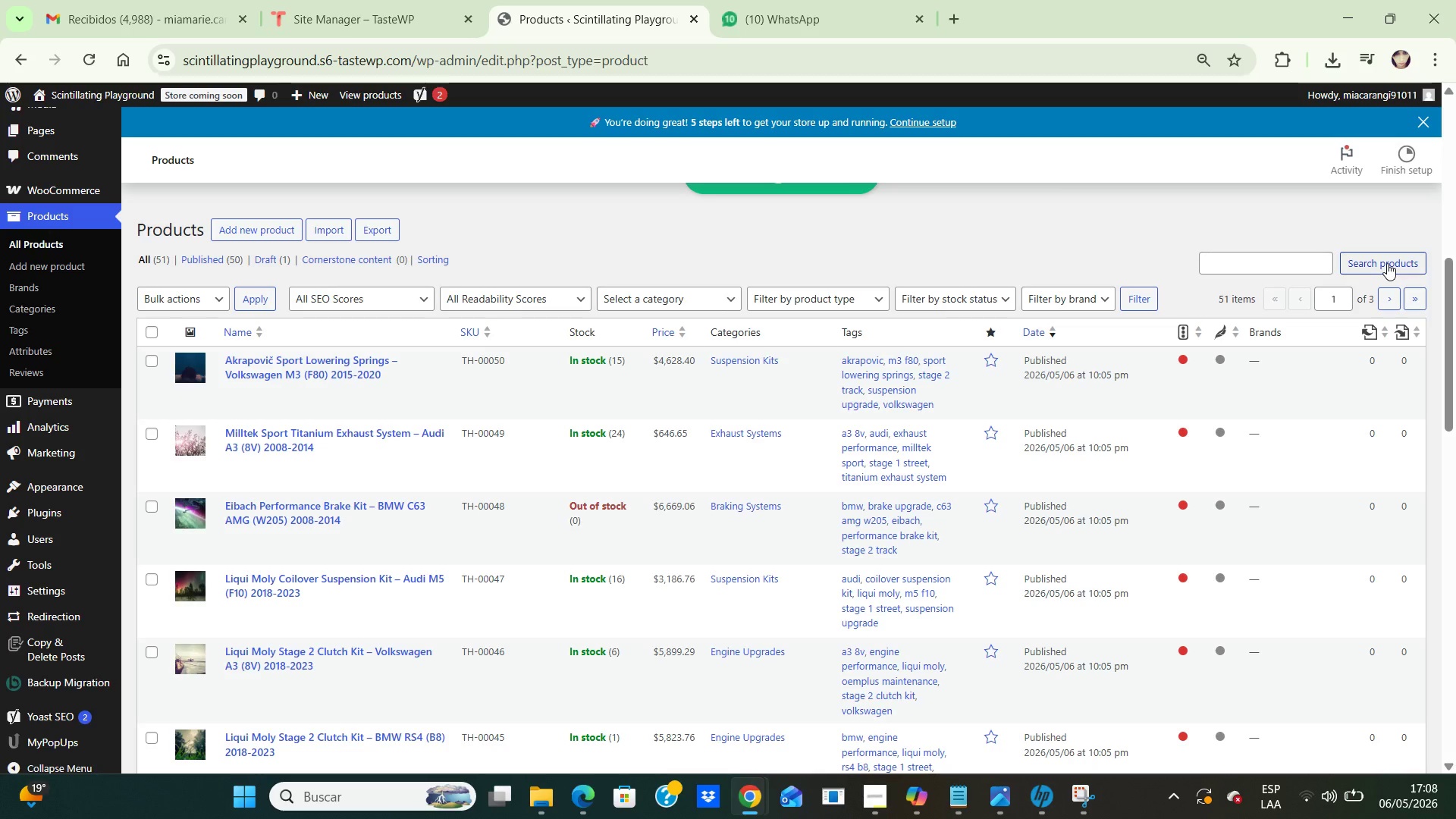 
key(Control+NumpadSubtract)
 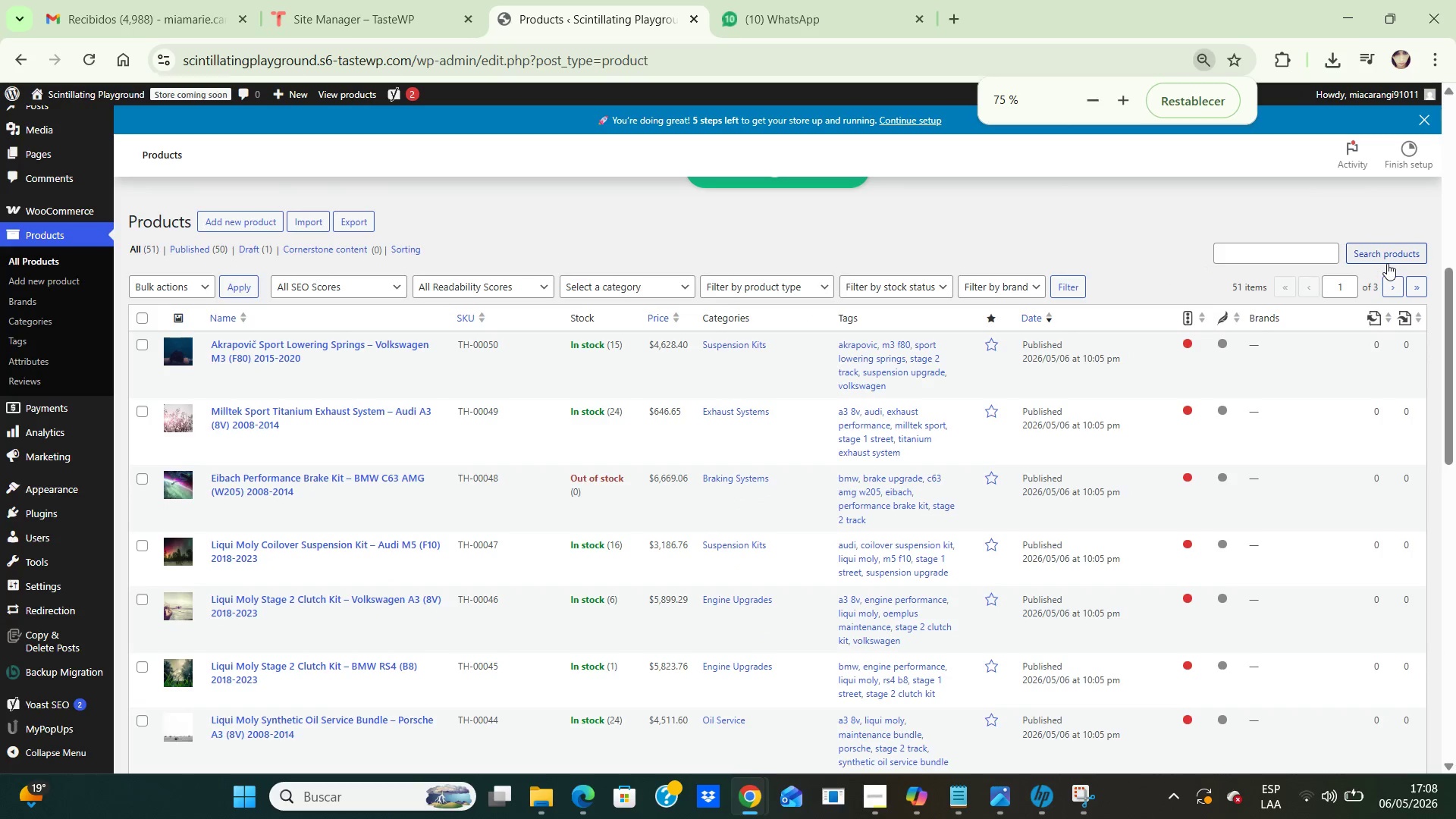 
key(Control+NumpadSubtract)
 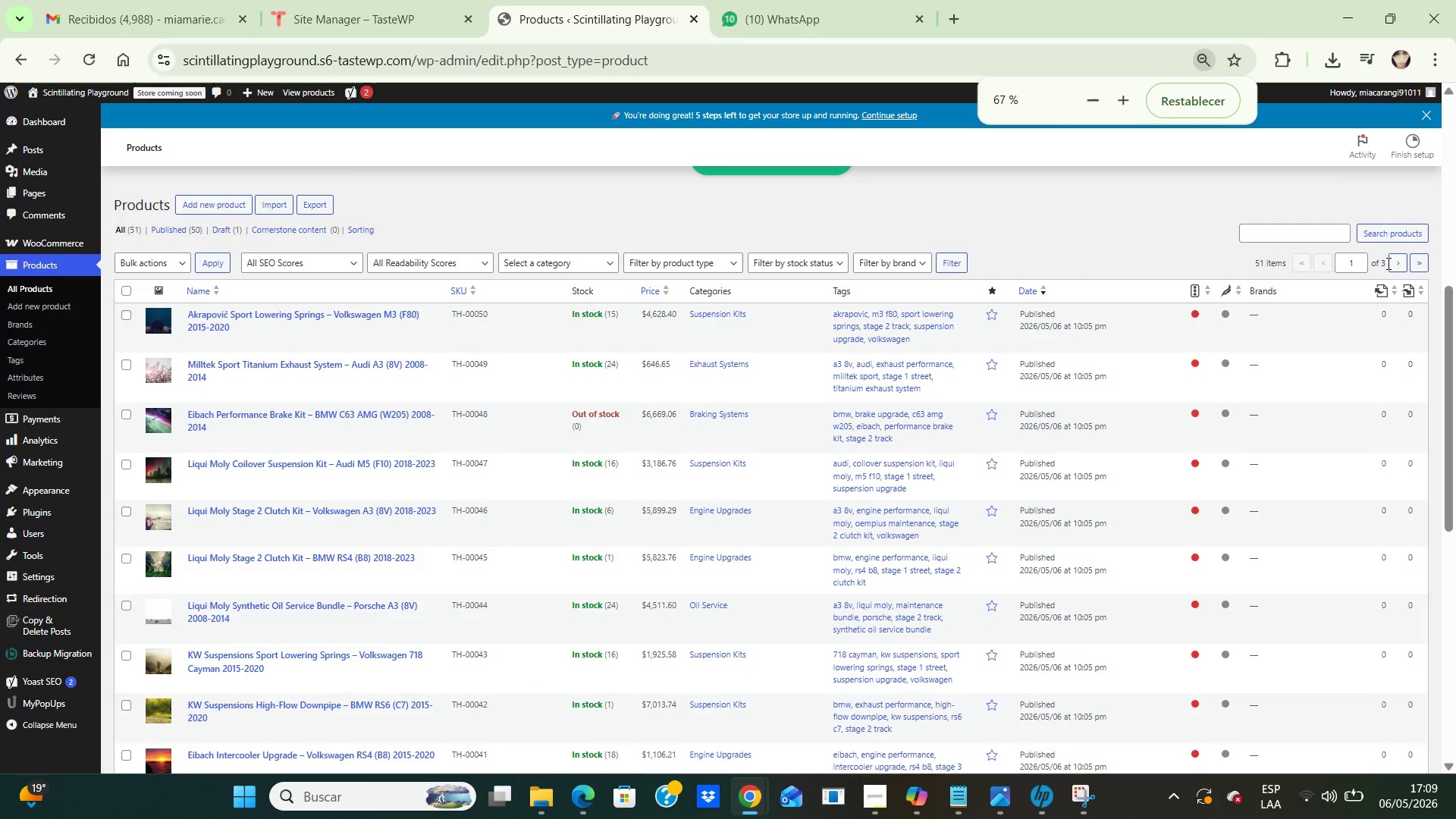 
key(Control+NumpadSubtract)
 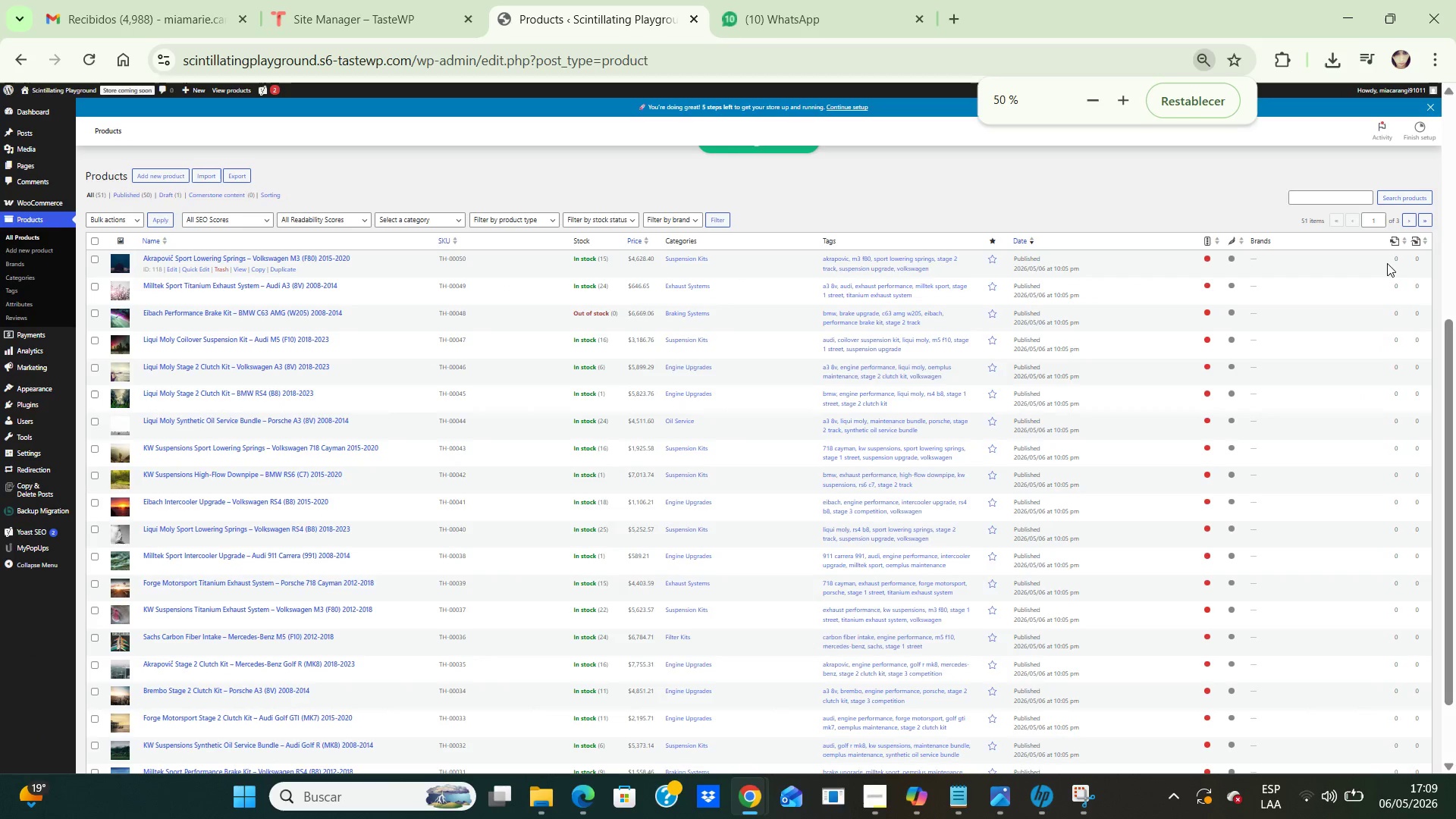 
key(Control+NumpadSubtract)
 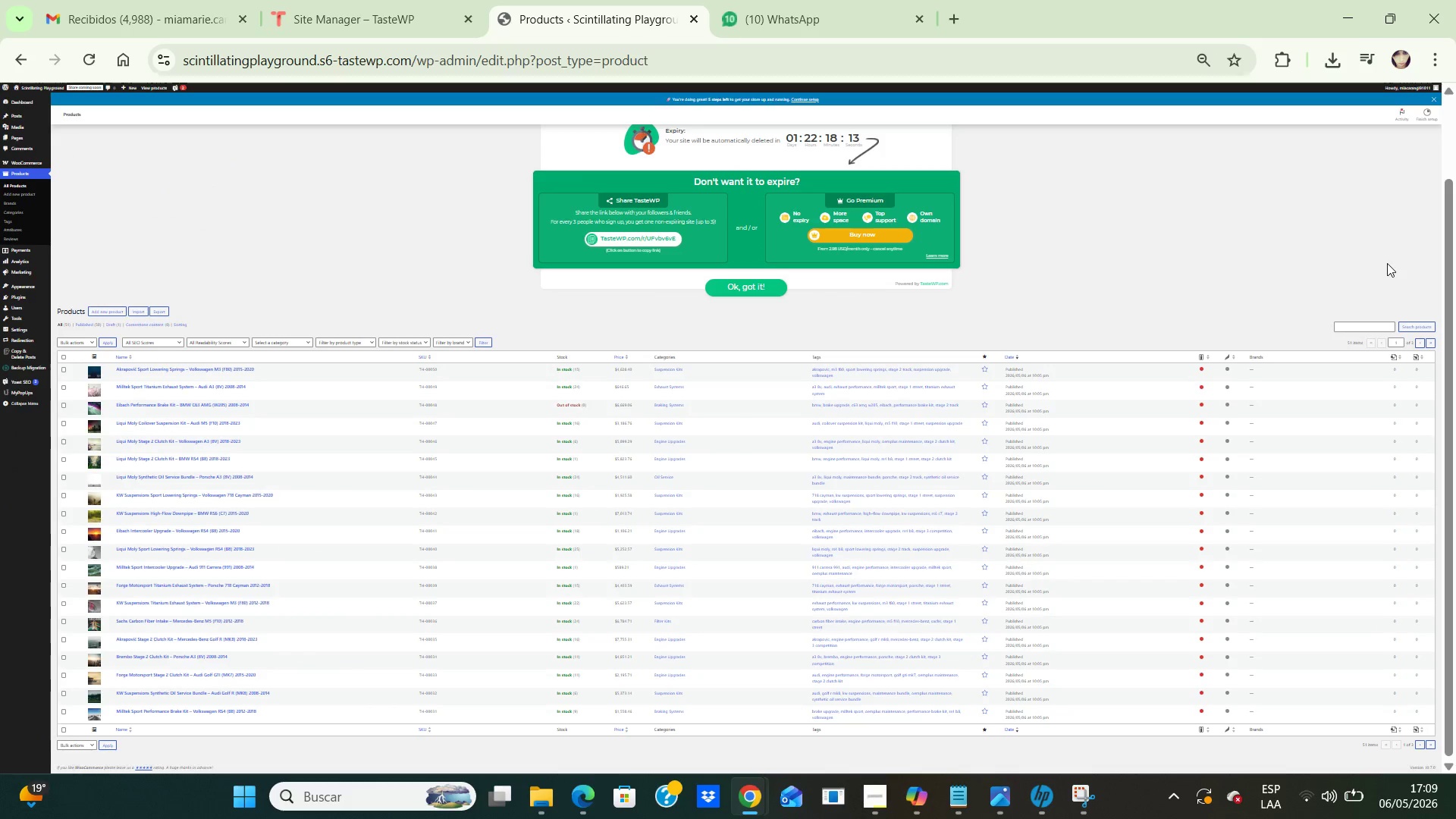 
wait(9.91)
 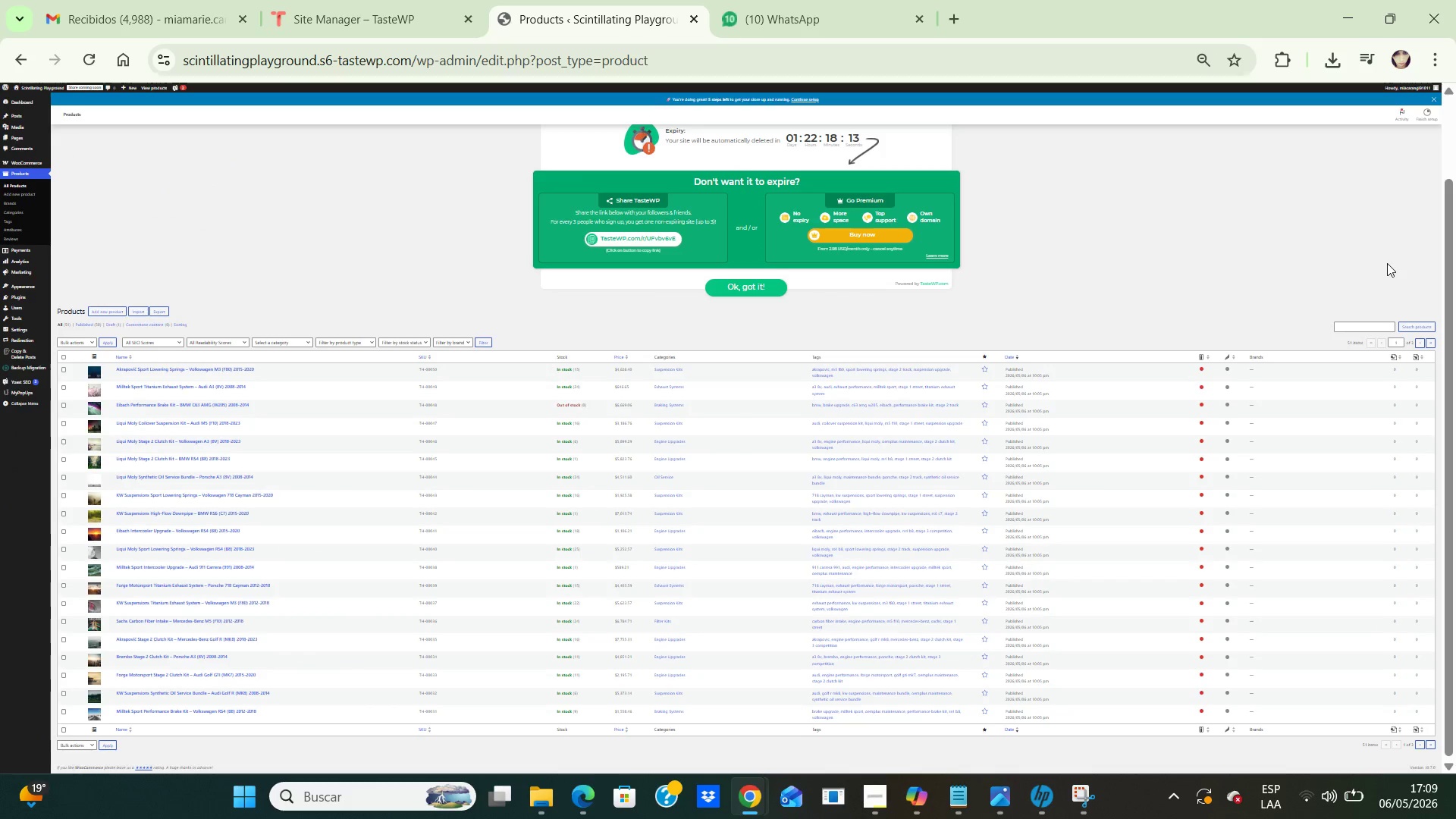 
left_click([1431, 342])
 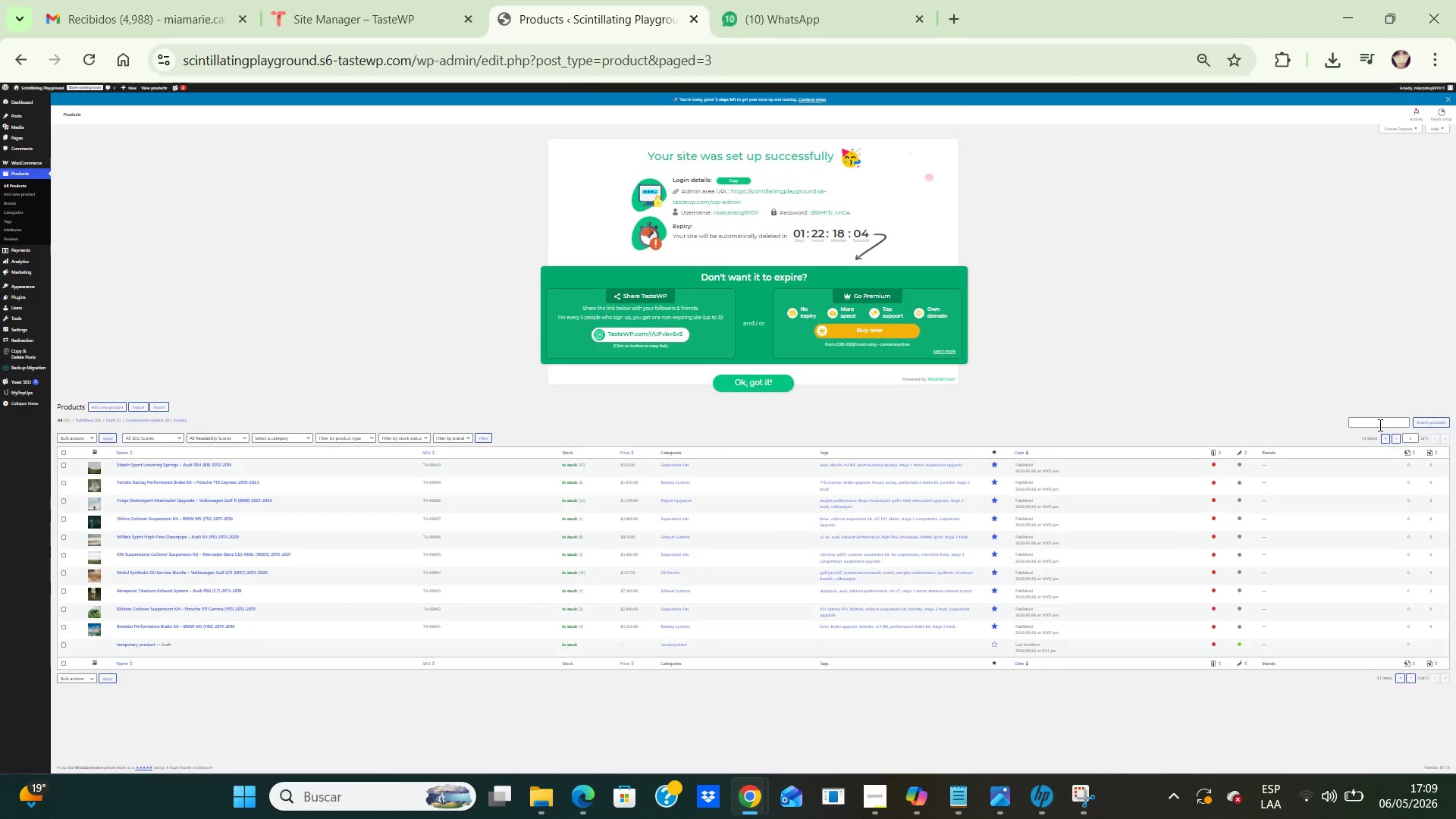 
wait(5.98)
 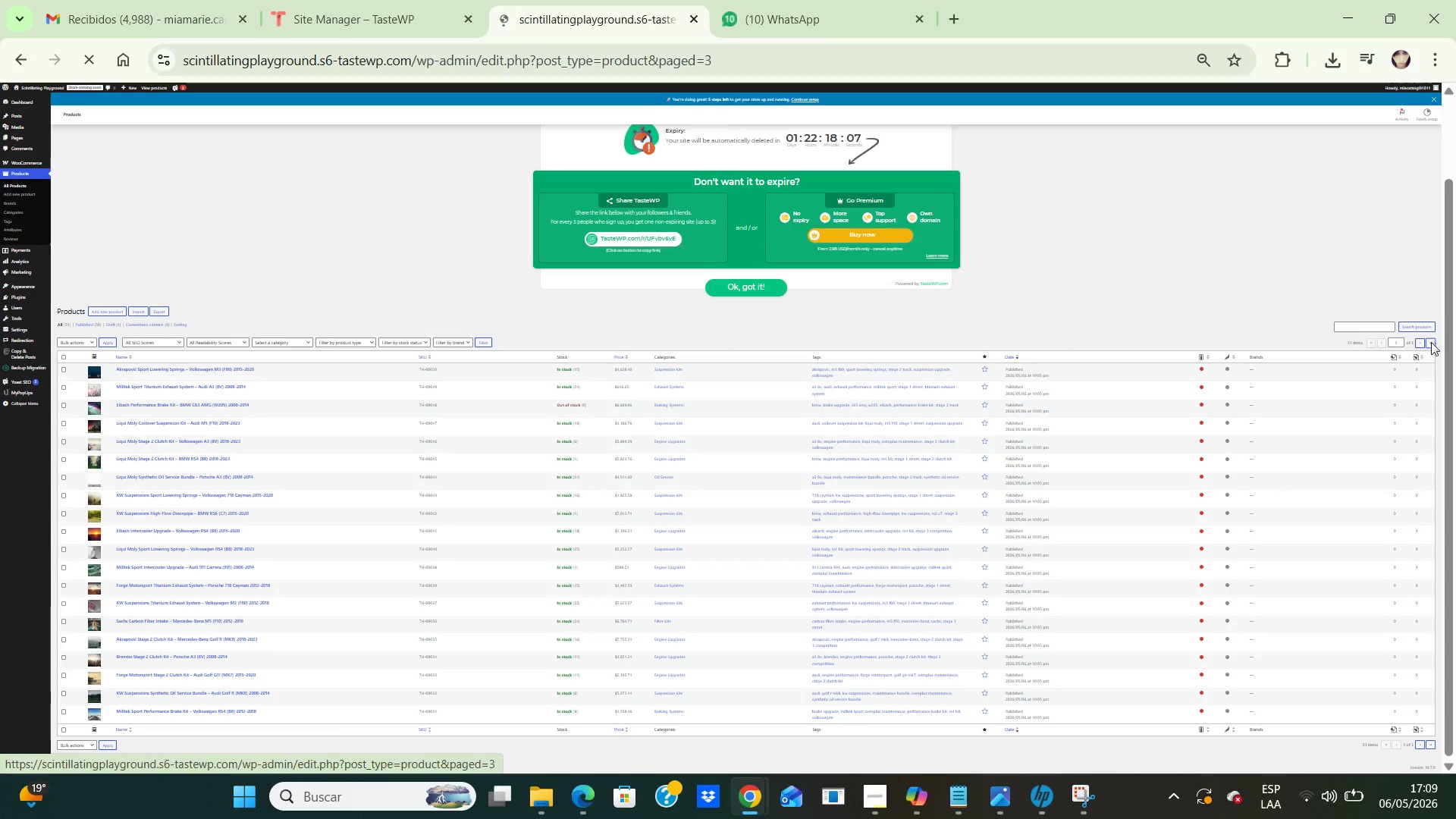 
left_click([1381, 438])
 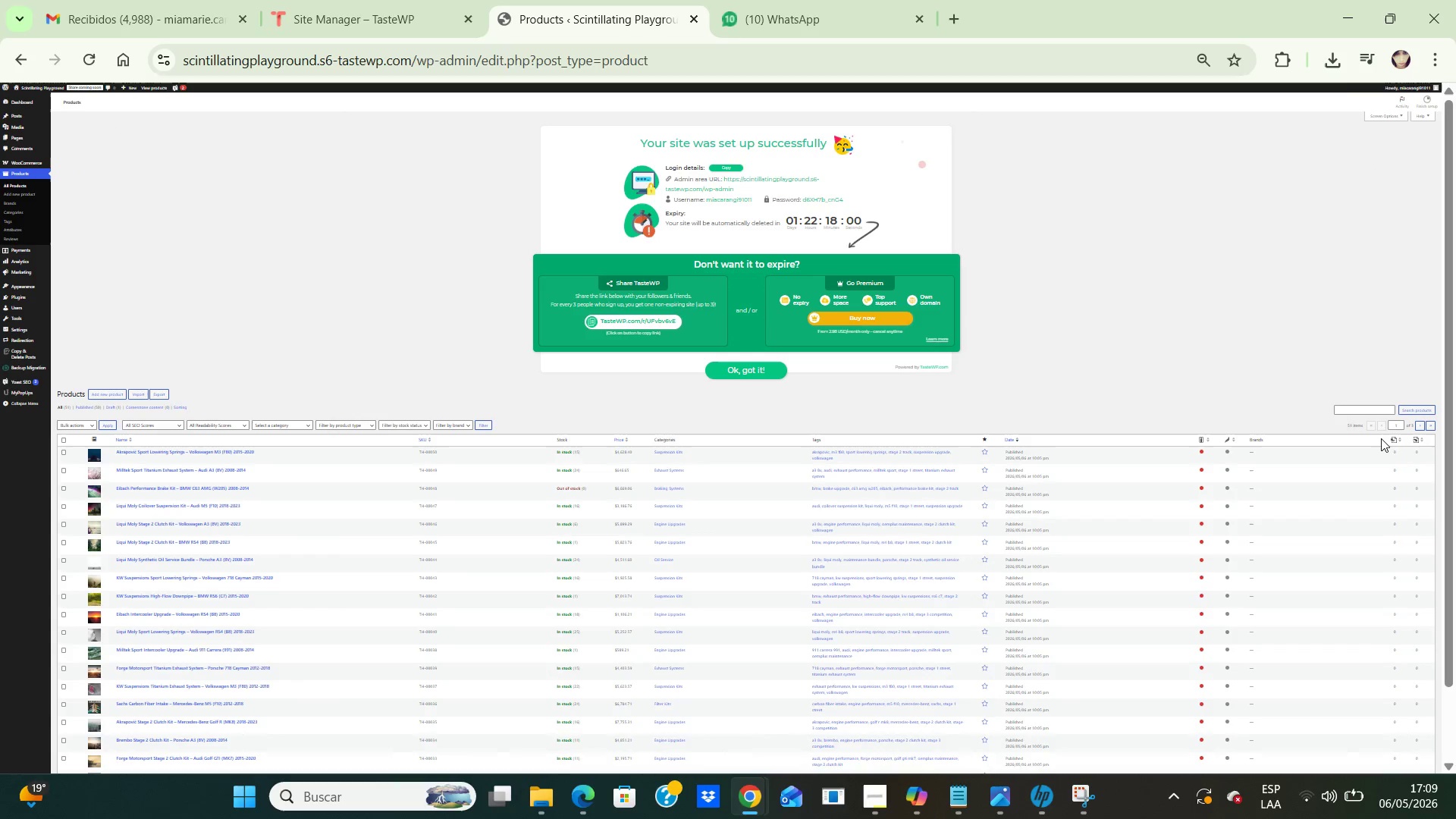 
left_click([1181, 252])
 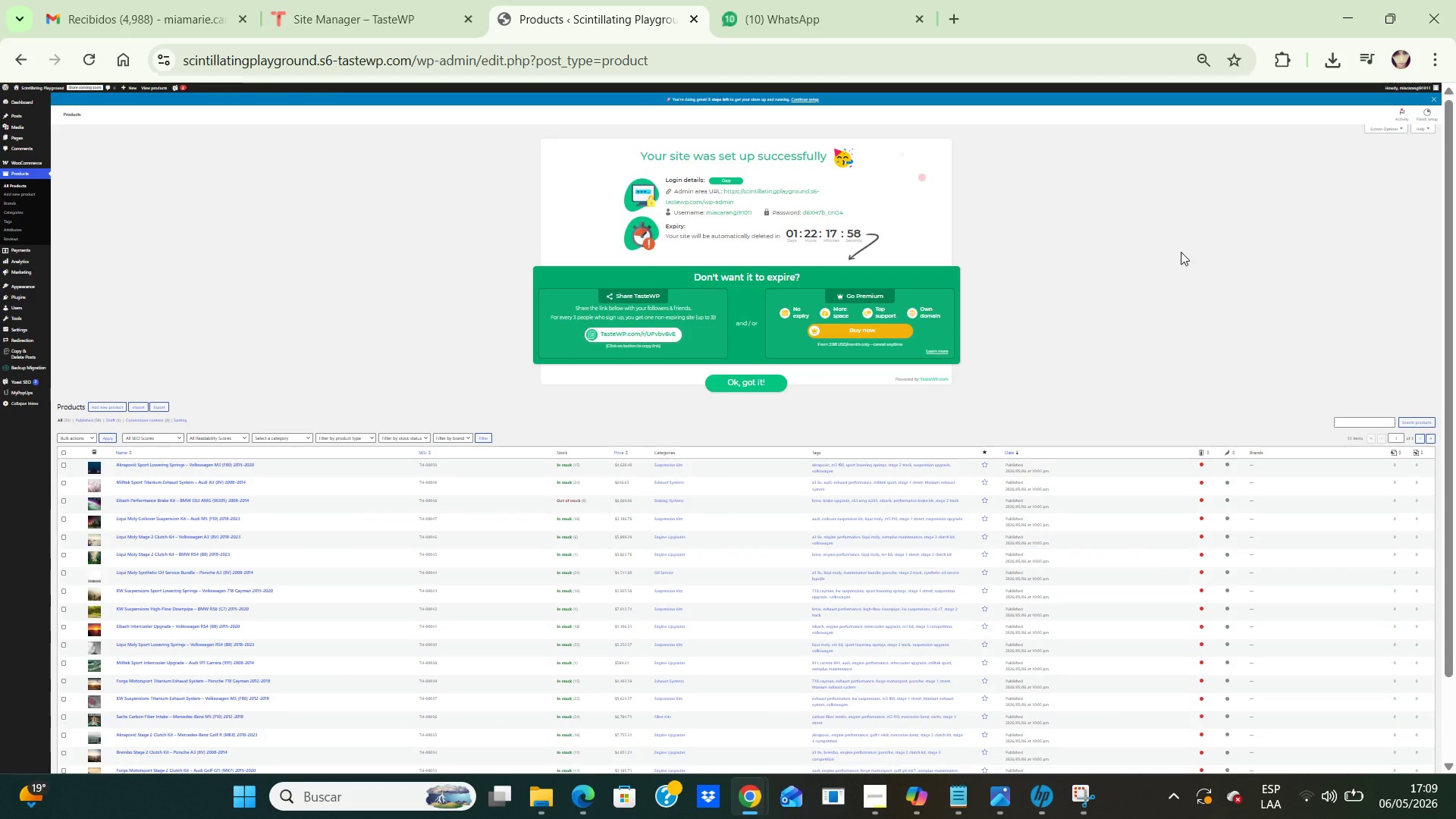 
key(ArrowDown)
 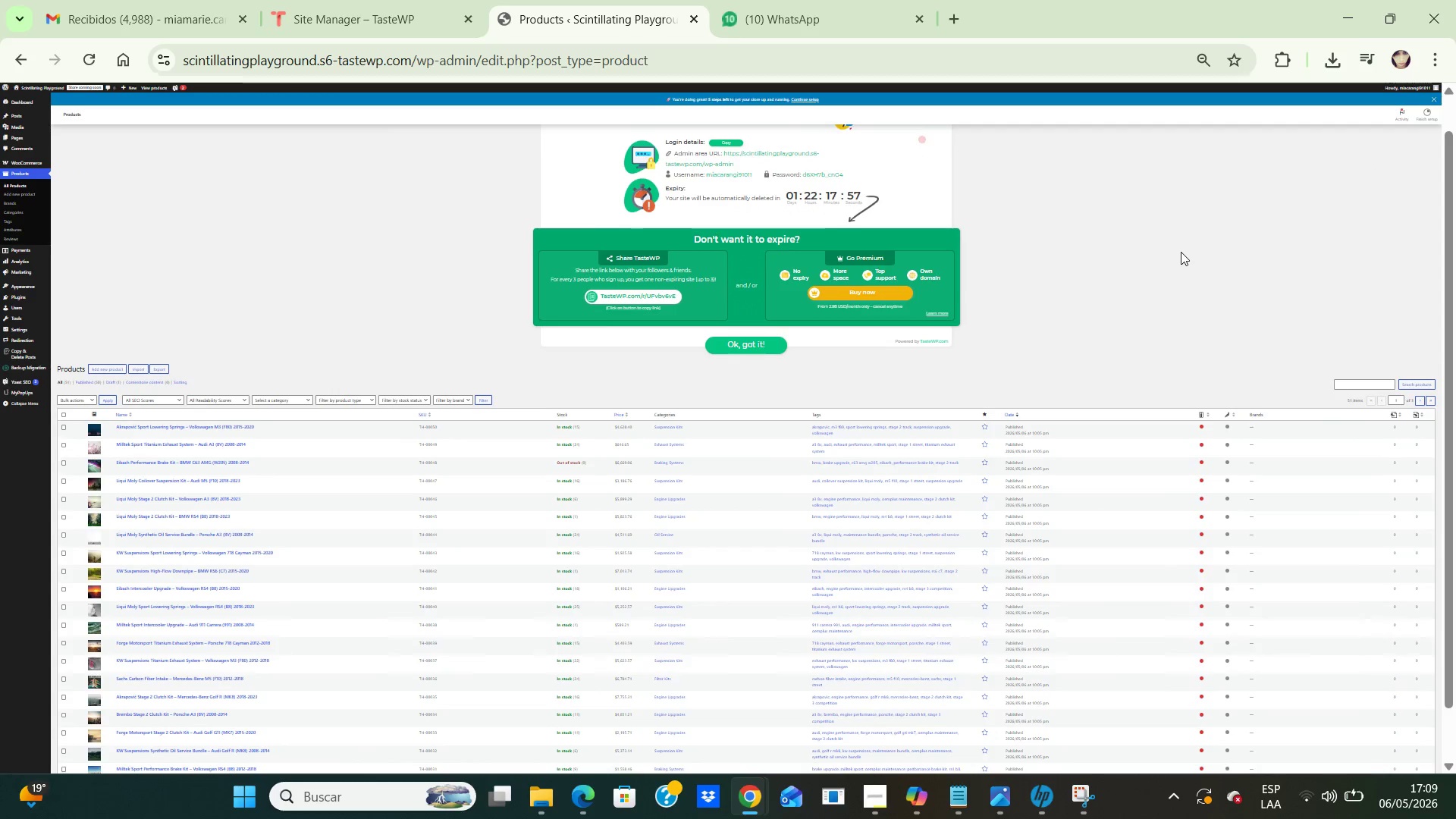 
key(ArrowDown)
 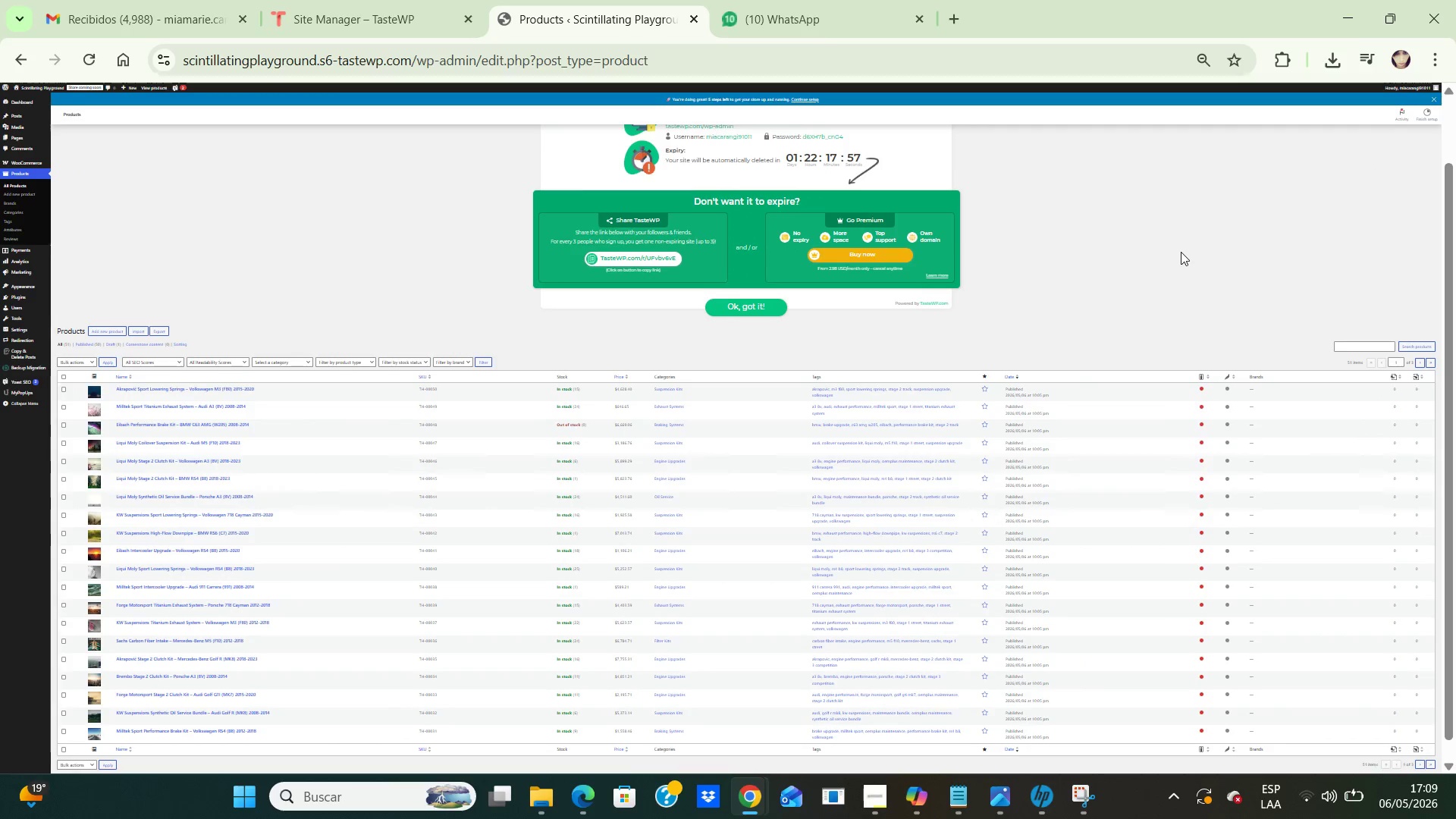 
key(ArrowDown)
 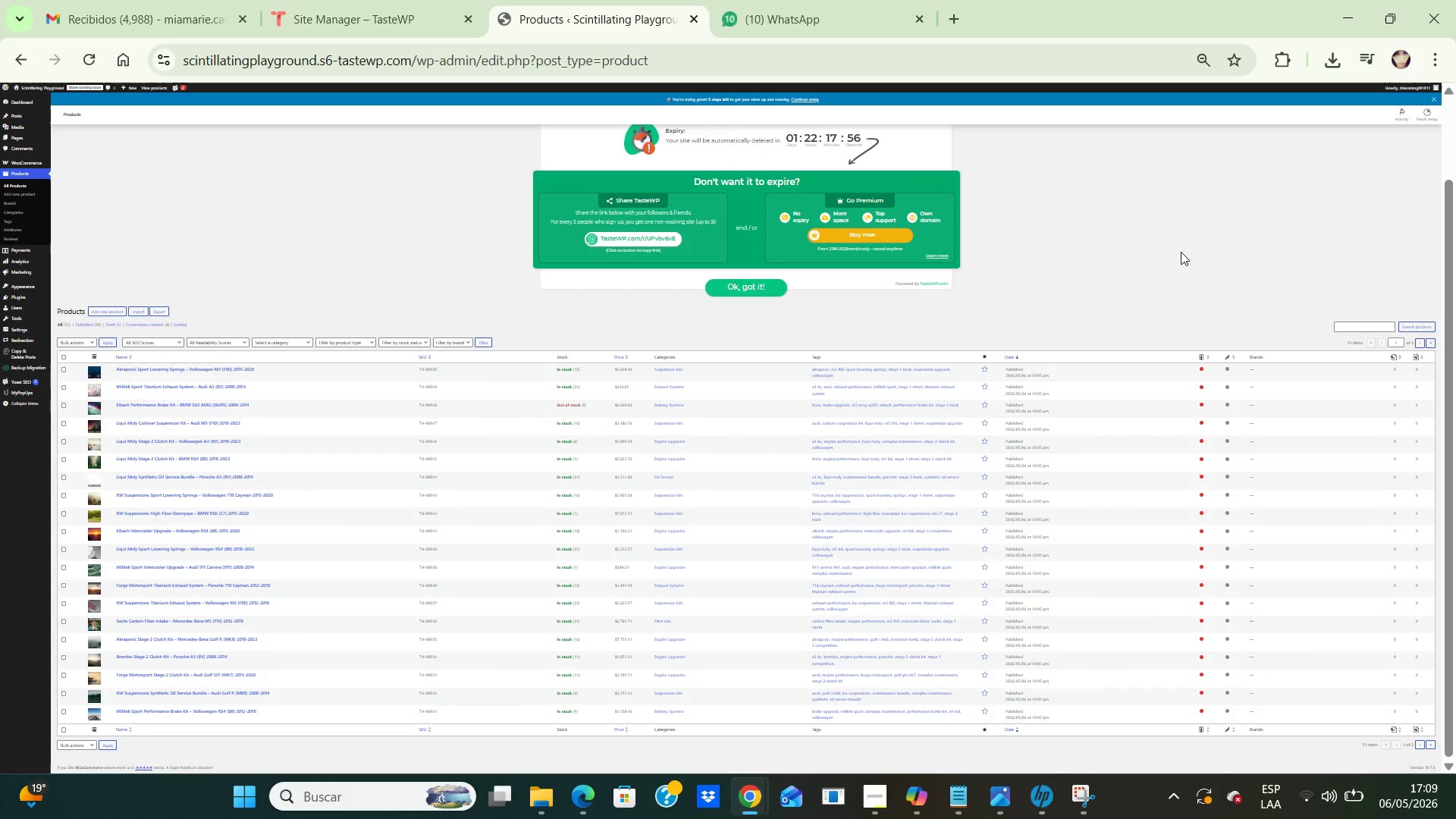 
key(ArrowDown)
 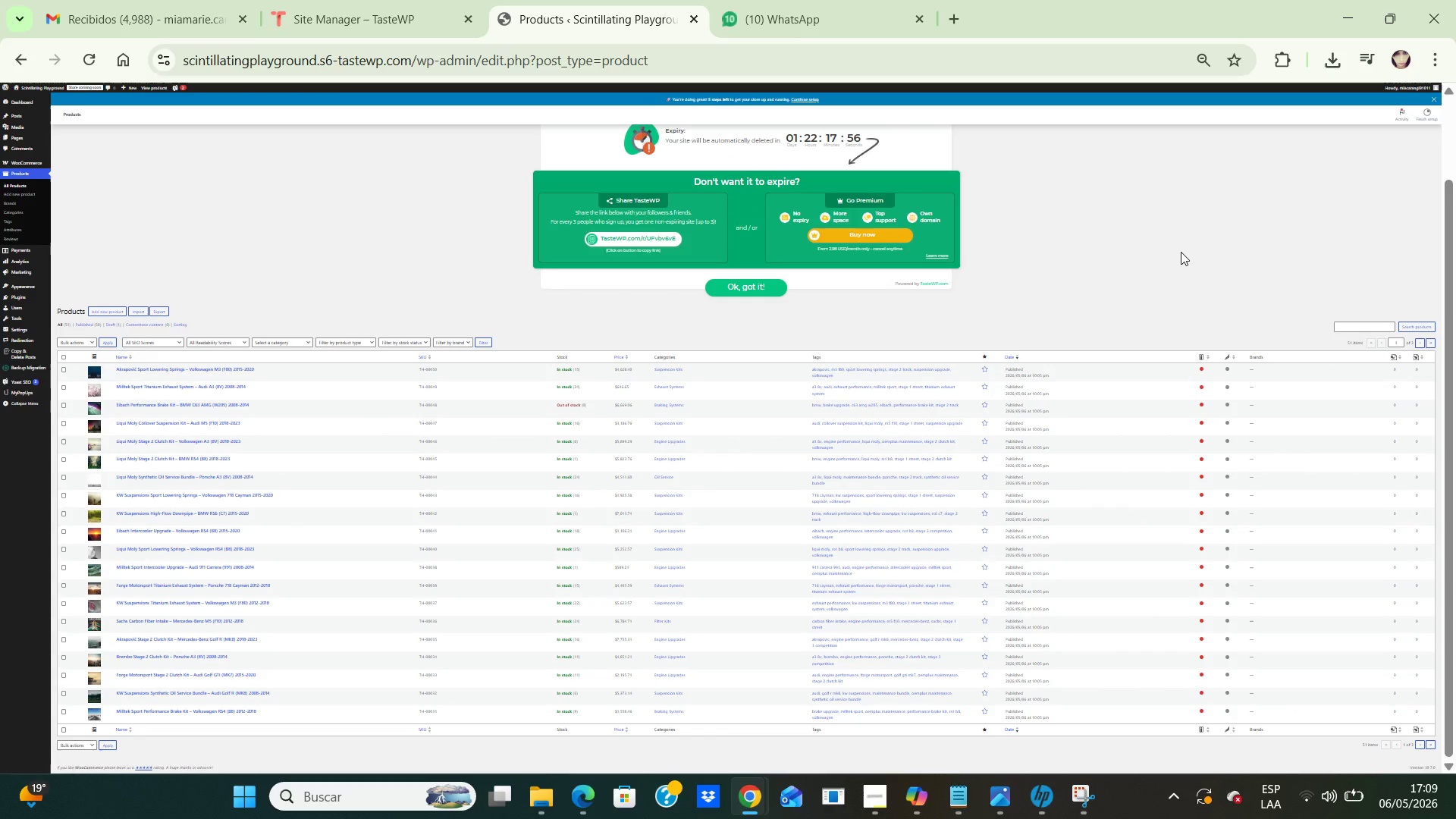 
key(ArrowDown)
 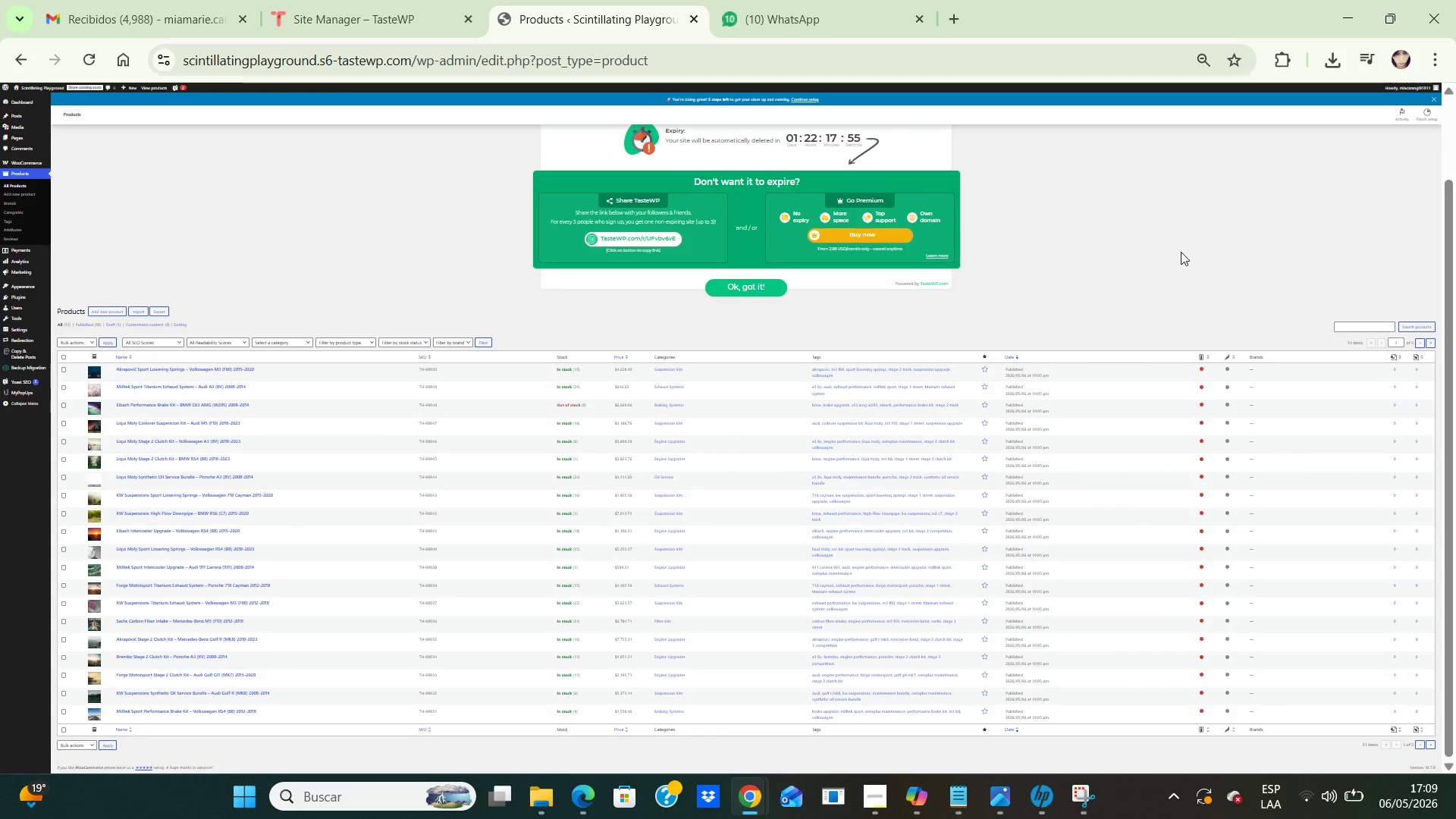 
key(ArrowDown)
 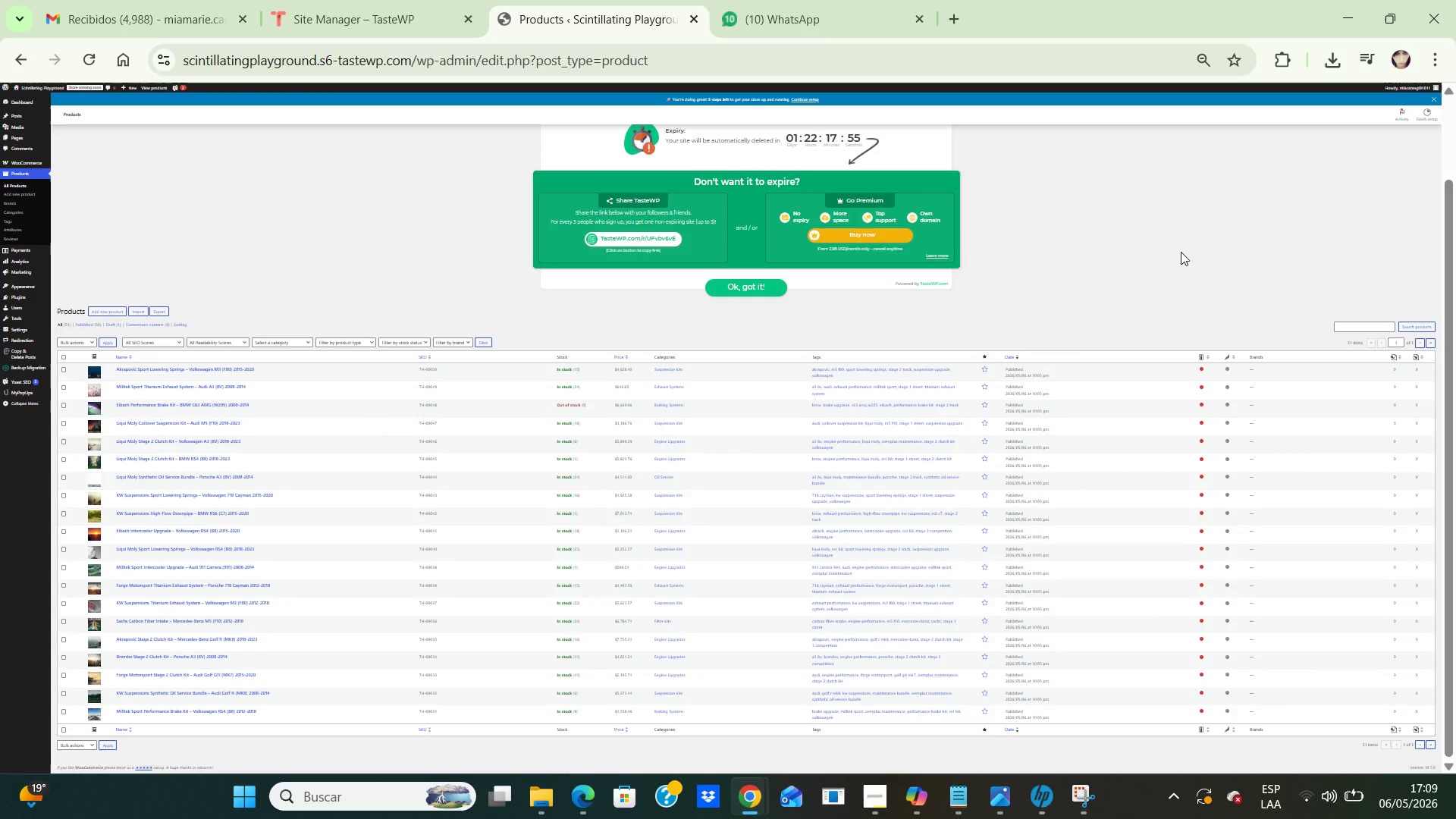 
key(ArrowDown)
 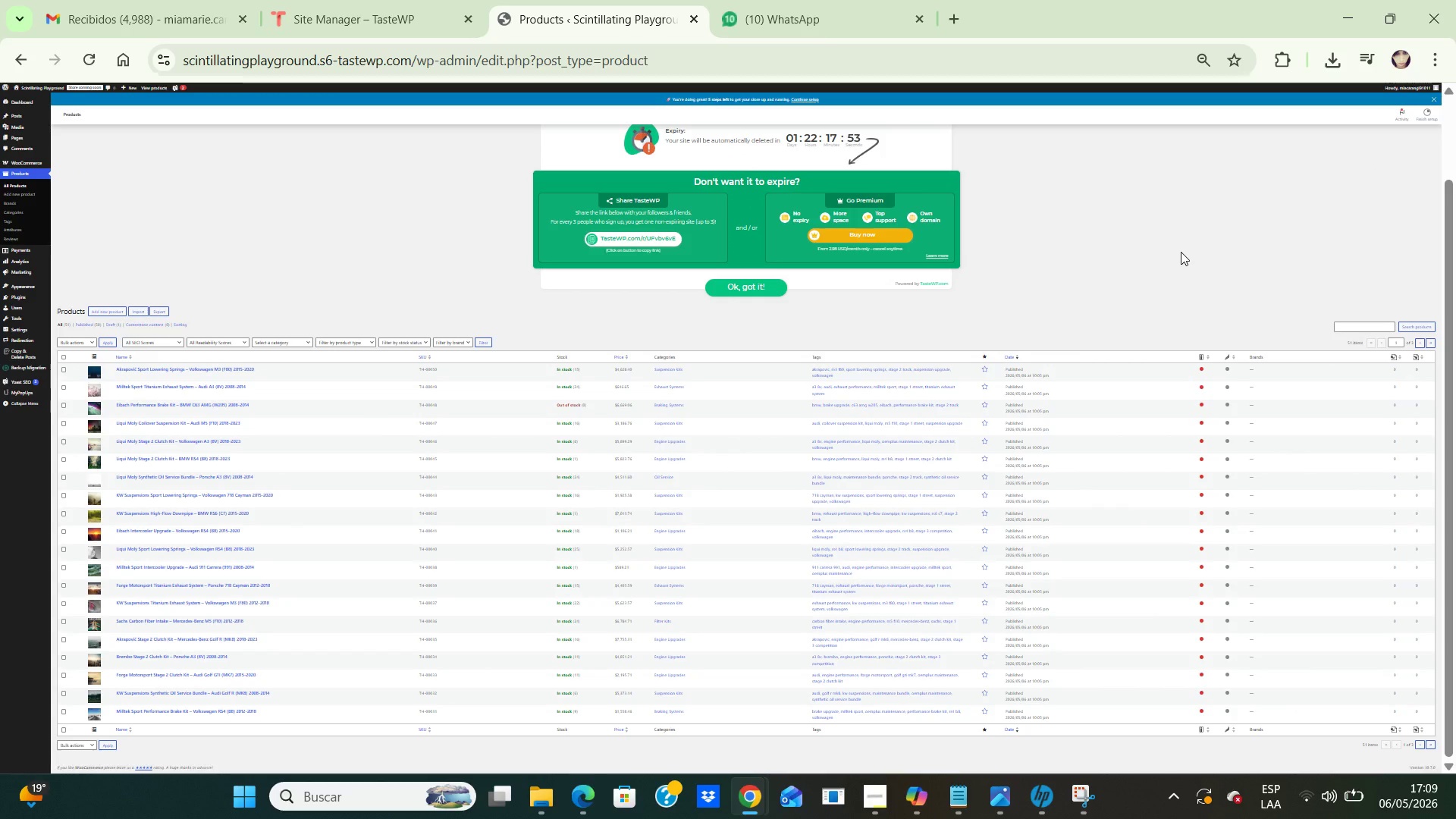 
key(Control+NumpadAdd)
 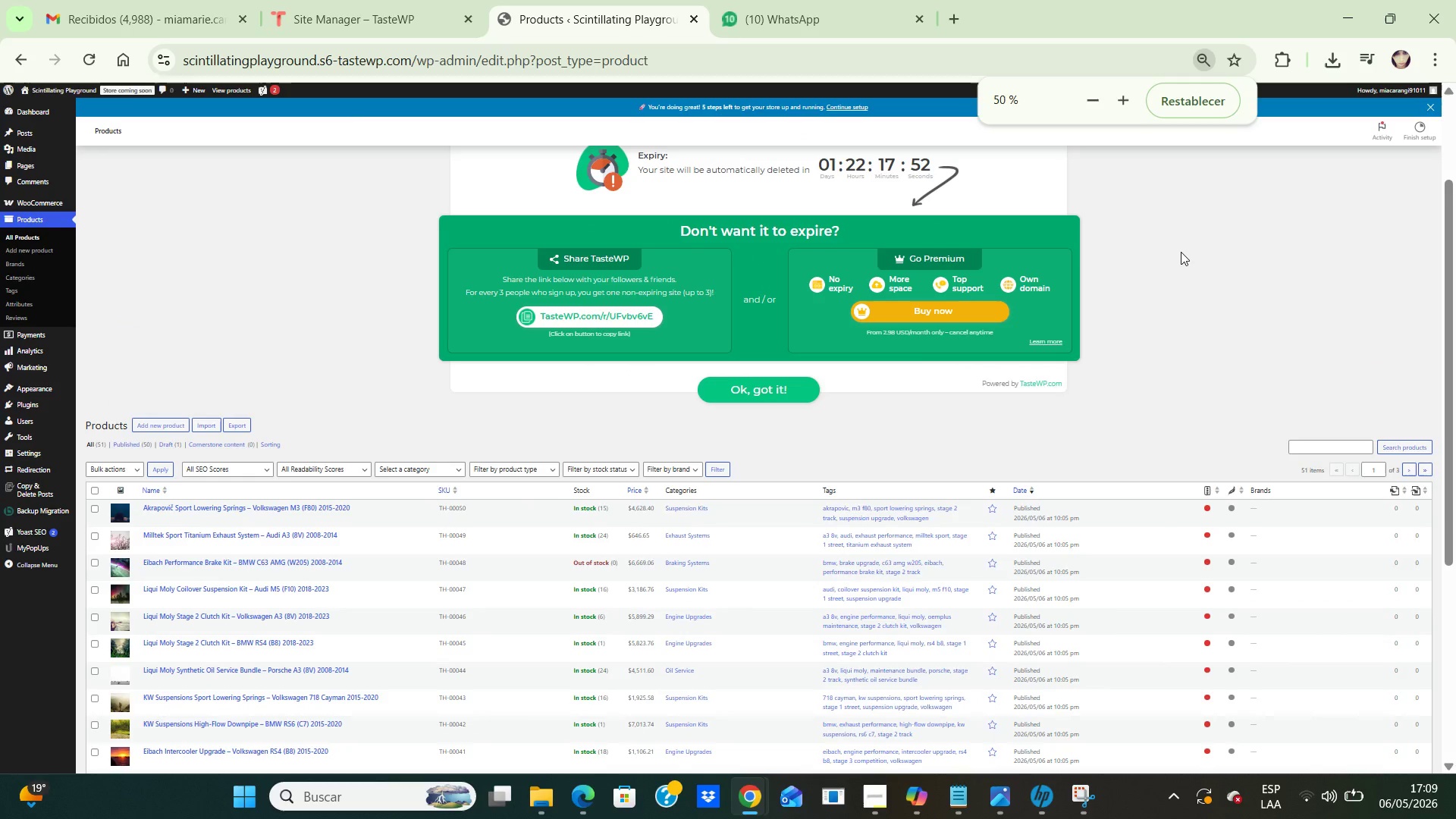 
key(Control+NumpadAdd)
 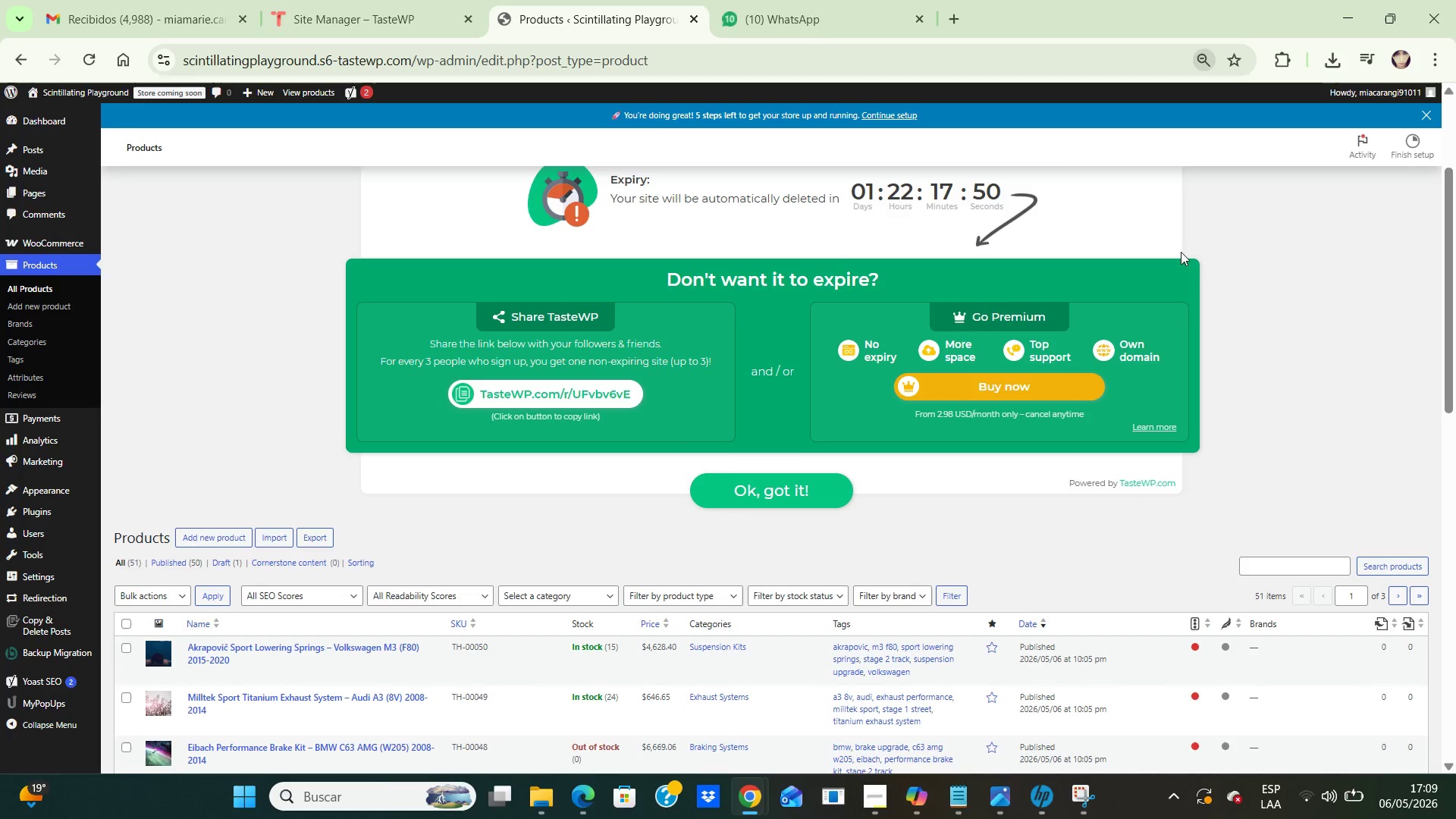 
key(ArrowDown)
 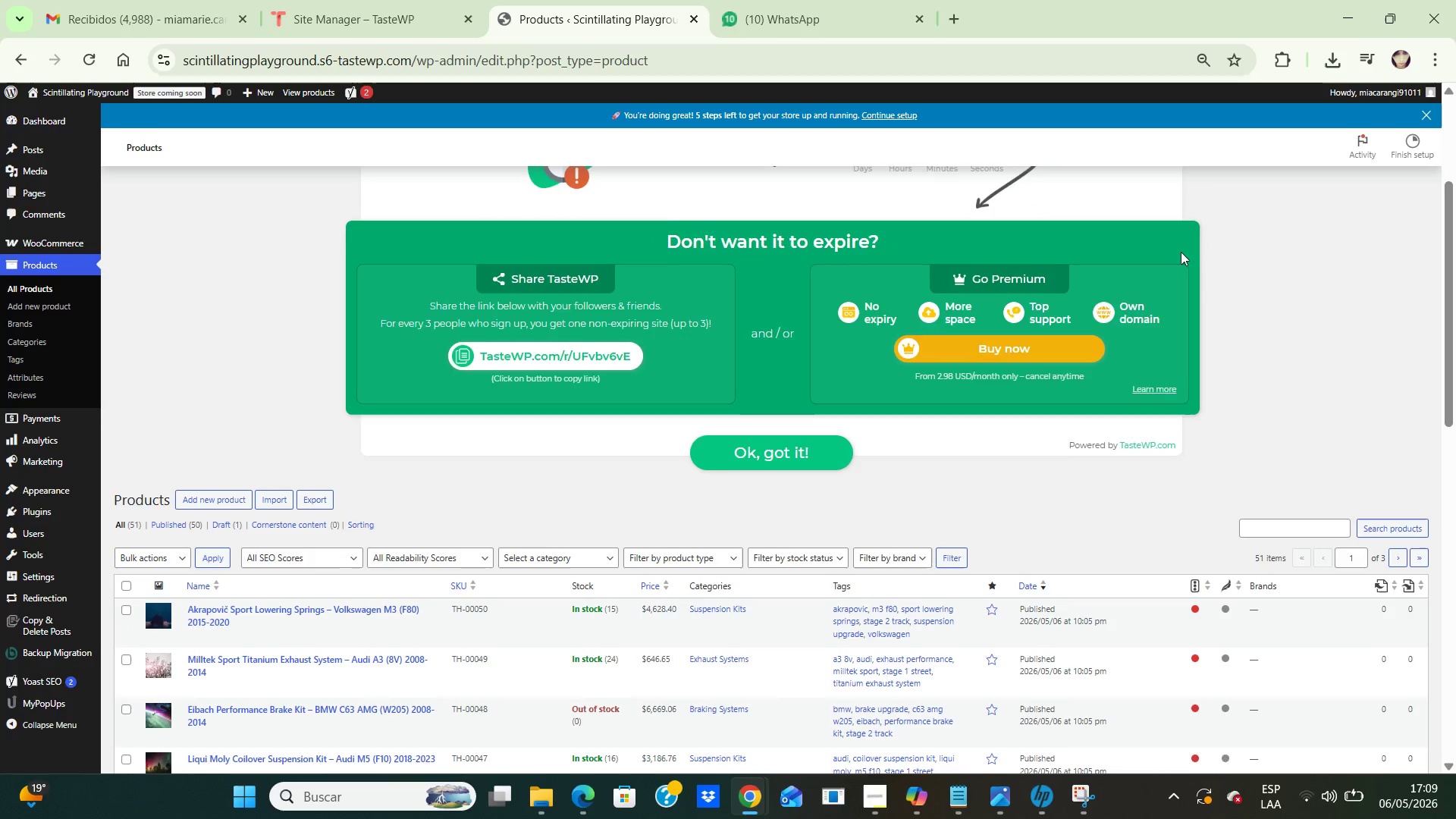 
key(ArrowDown)
 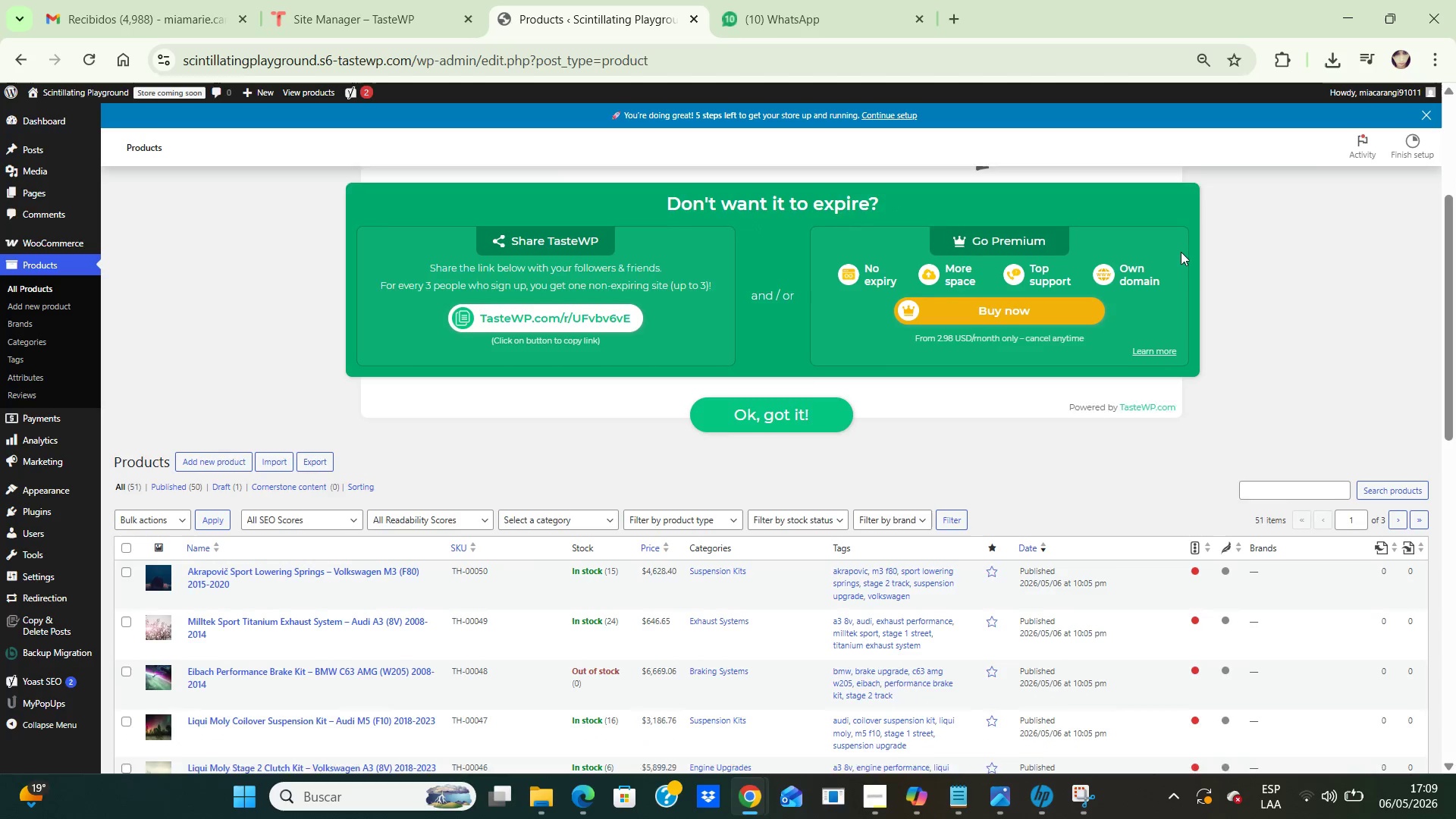 
key(ArrowDown)
 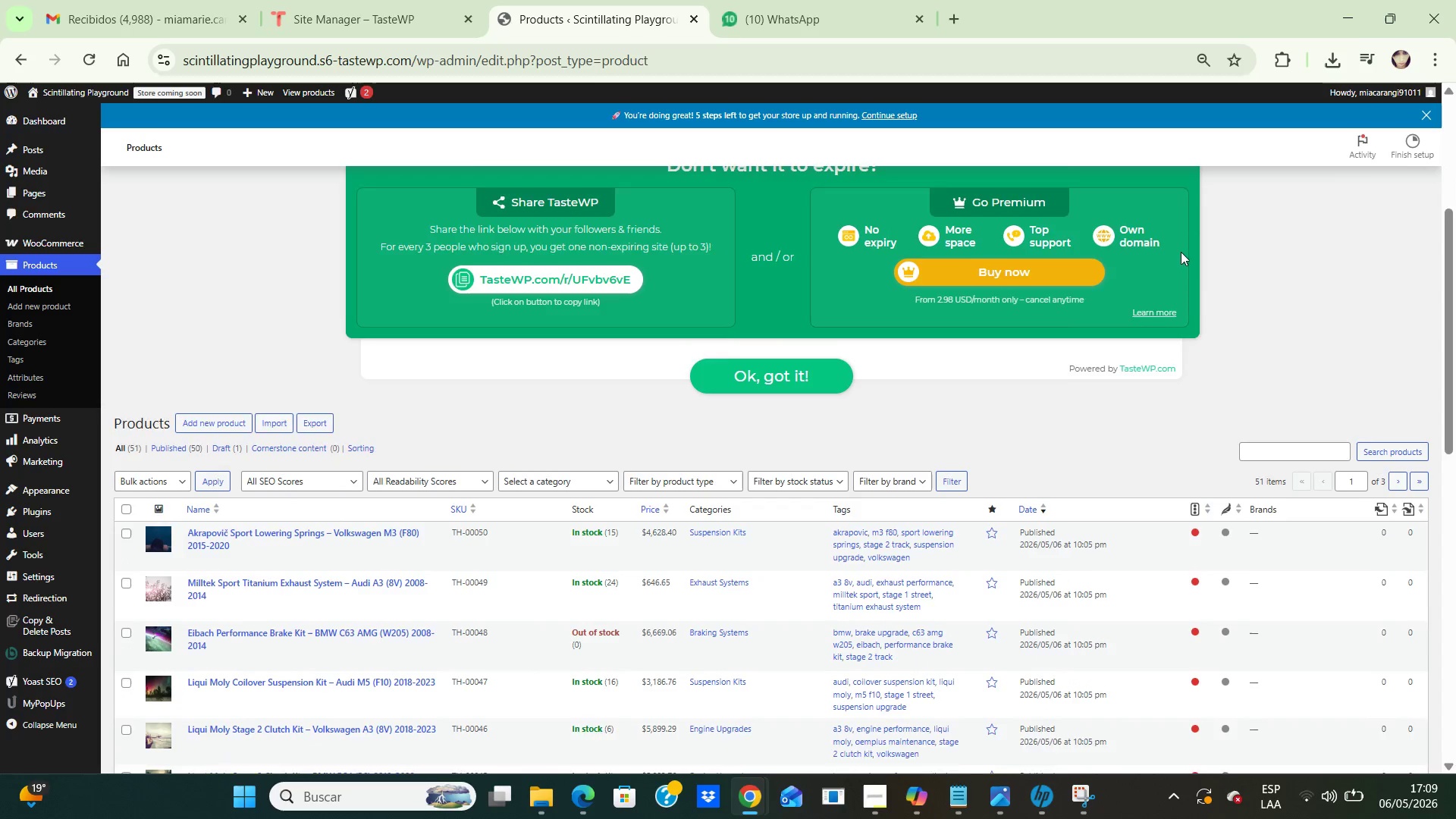 
key(ArrowDown)
 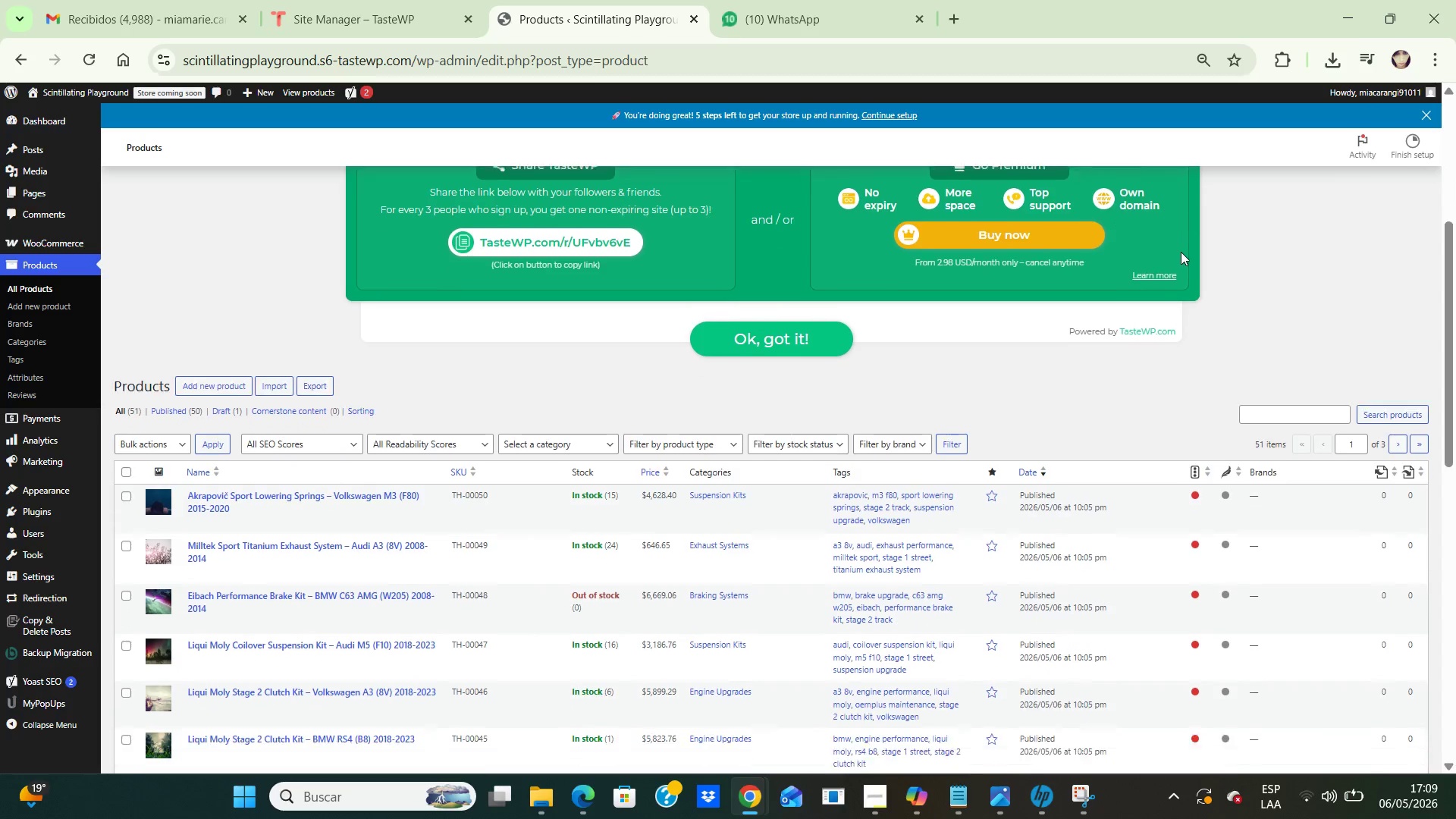 
hold_key(key=ArrowDown, duration=0.8)
 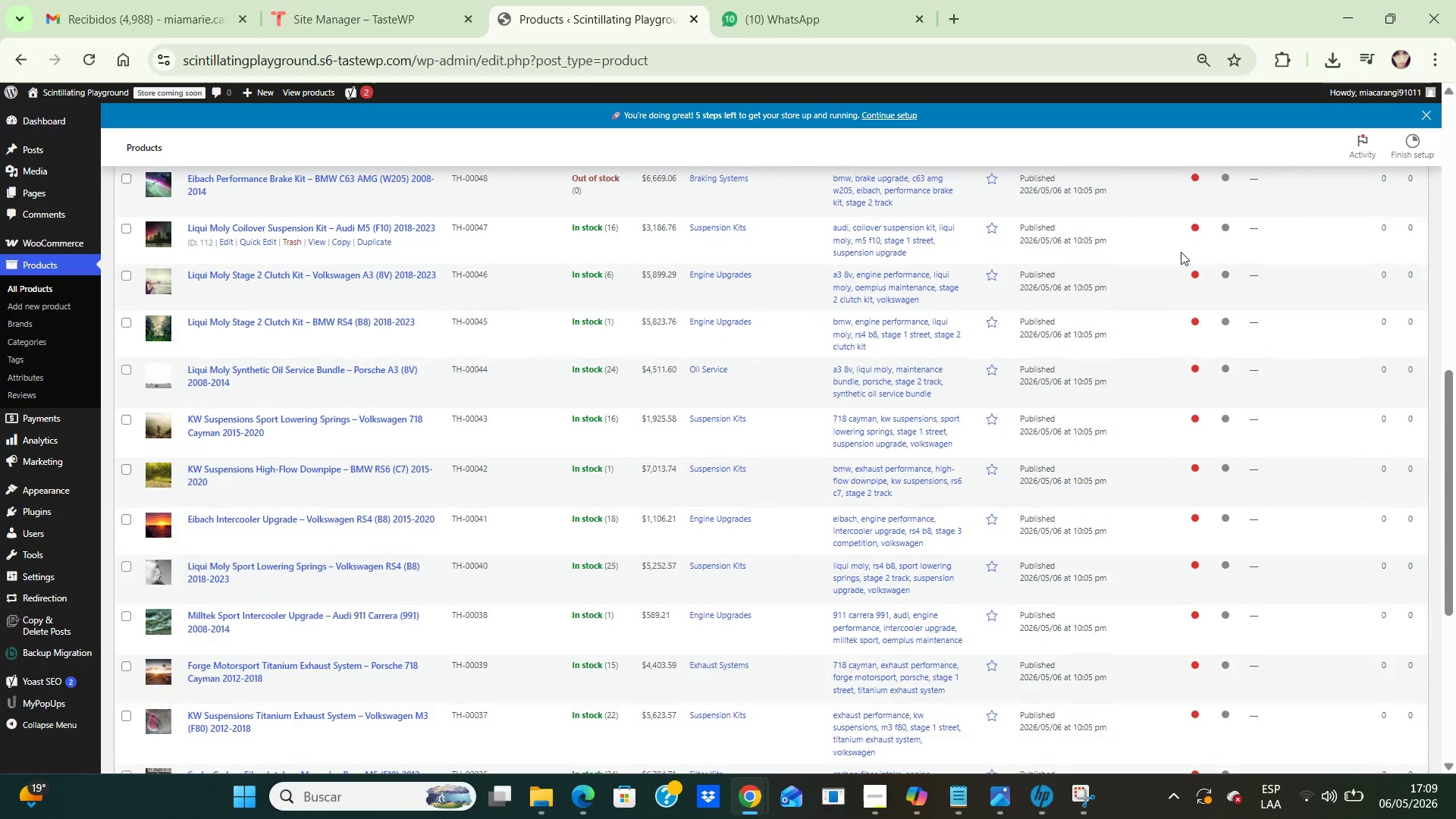 
key(Control+NumpadSubtract)
 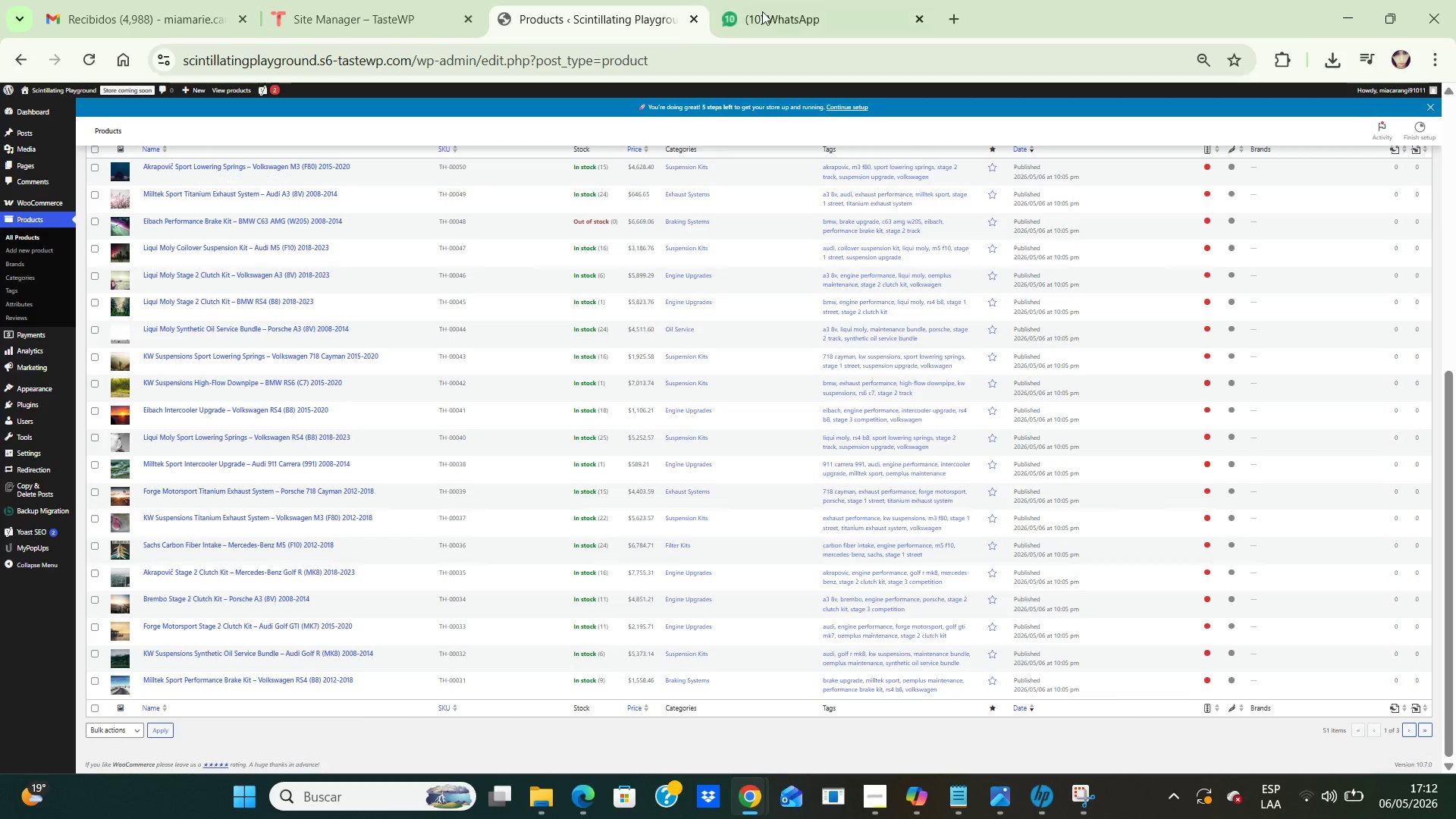 
wait(194.41)
 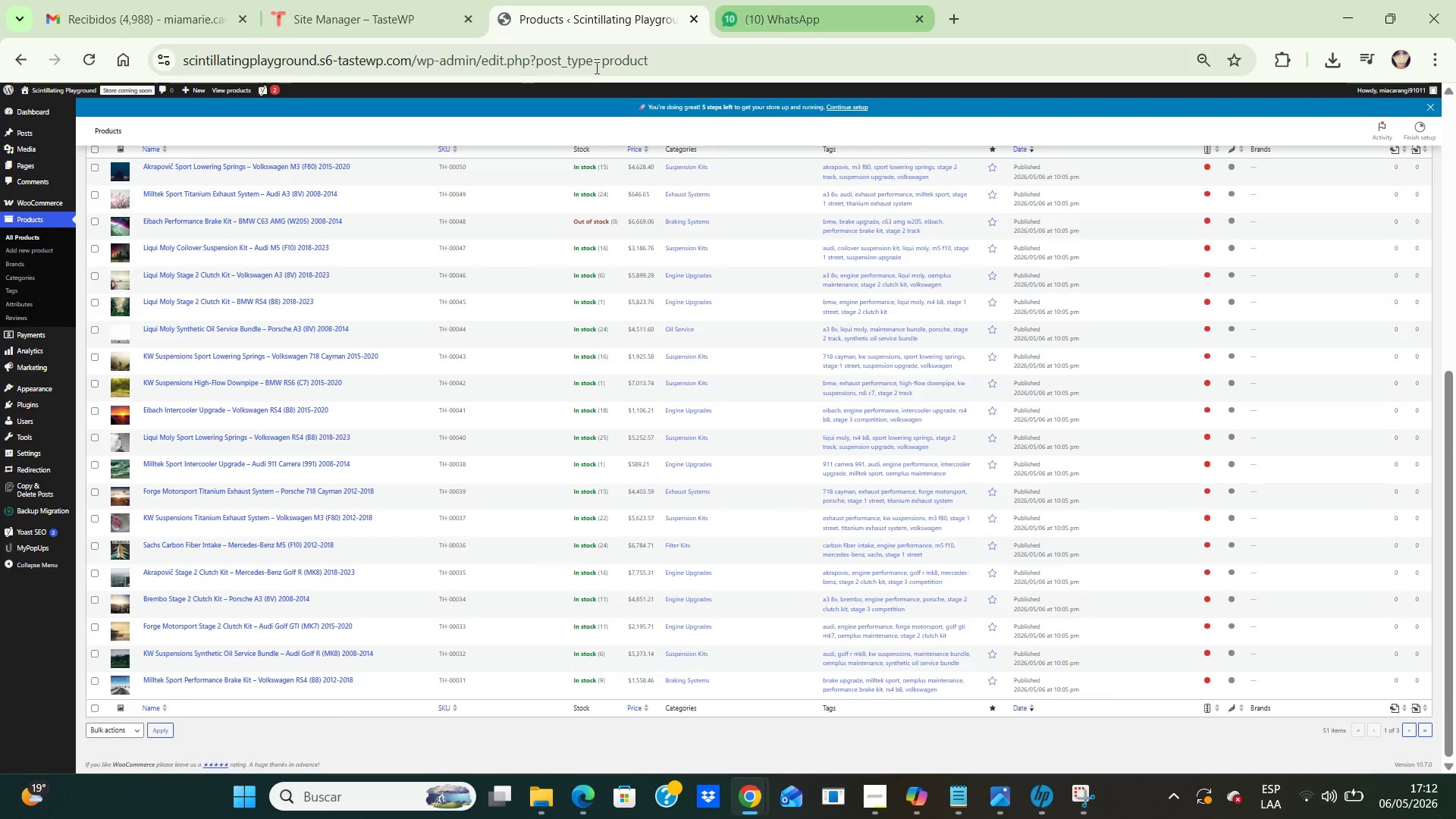 
key(Control+NumpadAdd)
 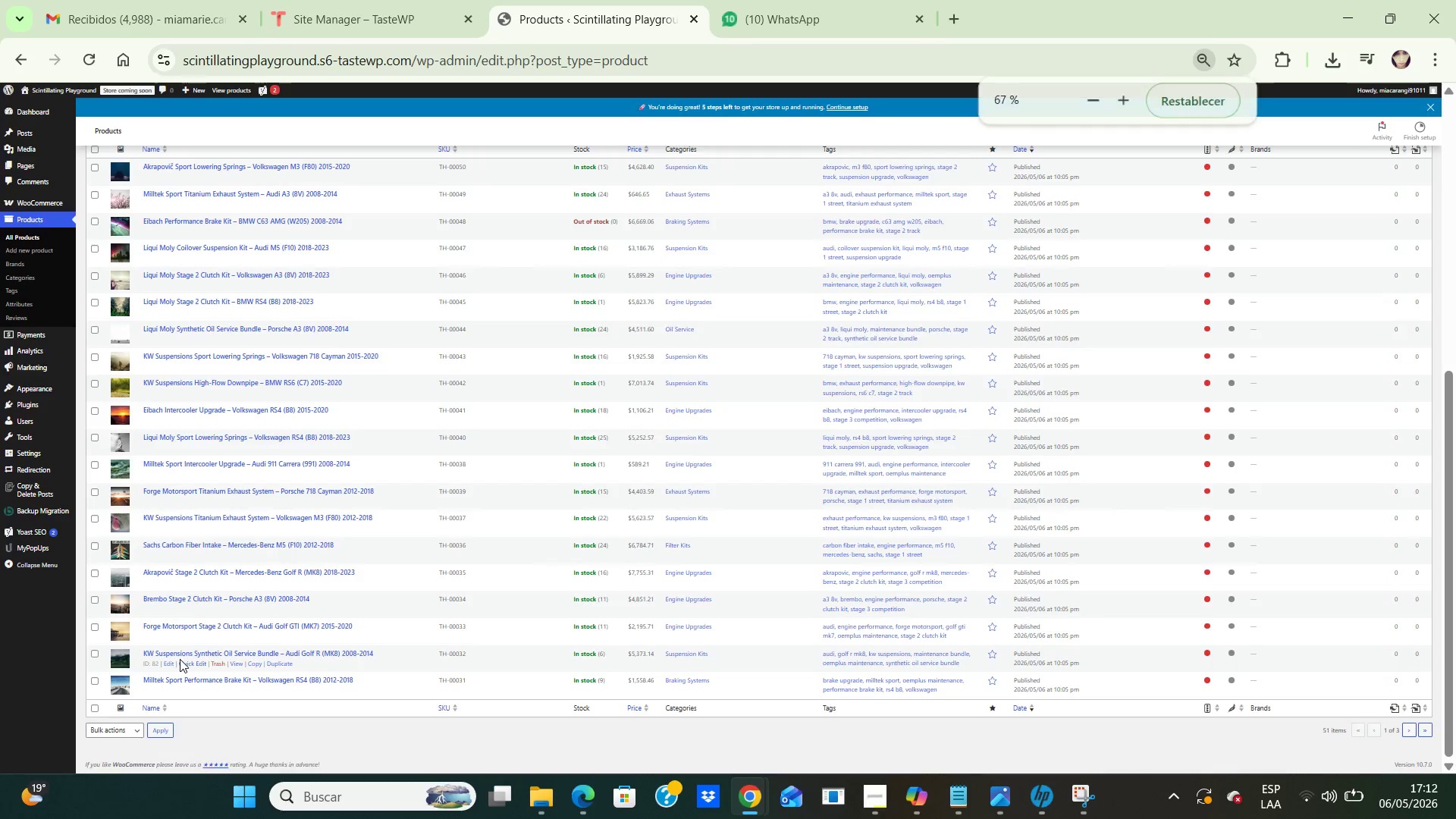 
key(Control+NumpadAdd)
 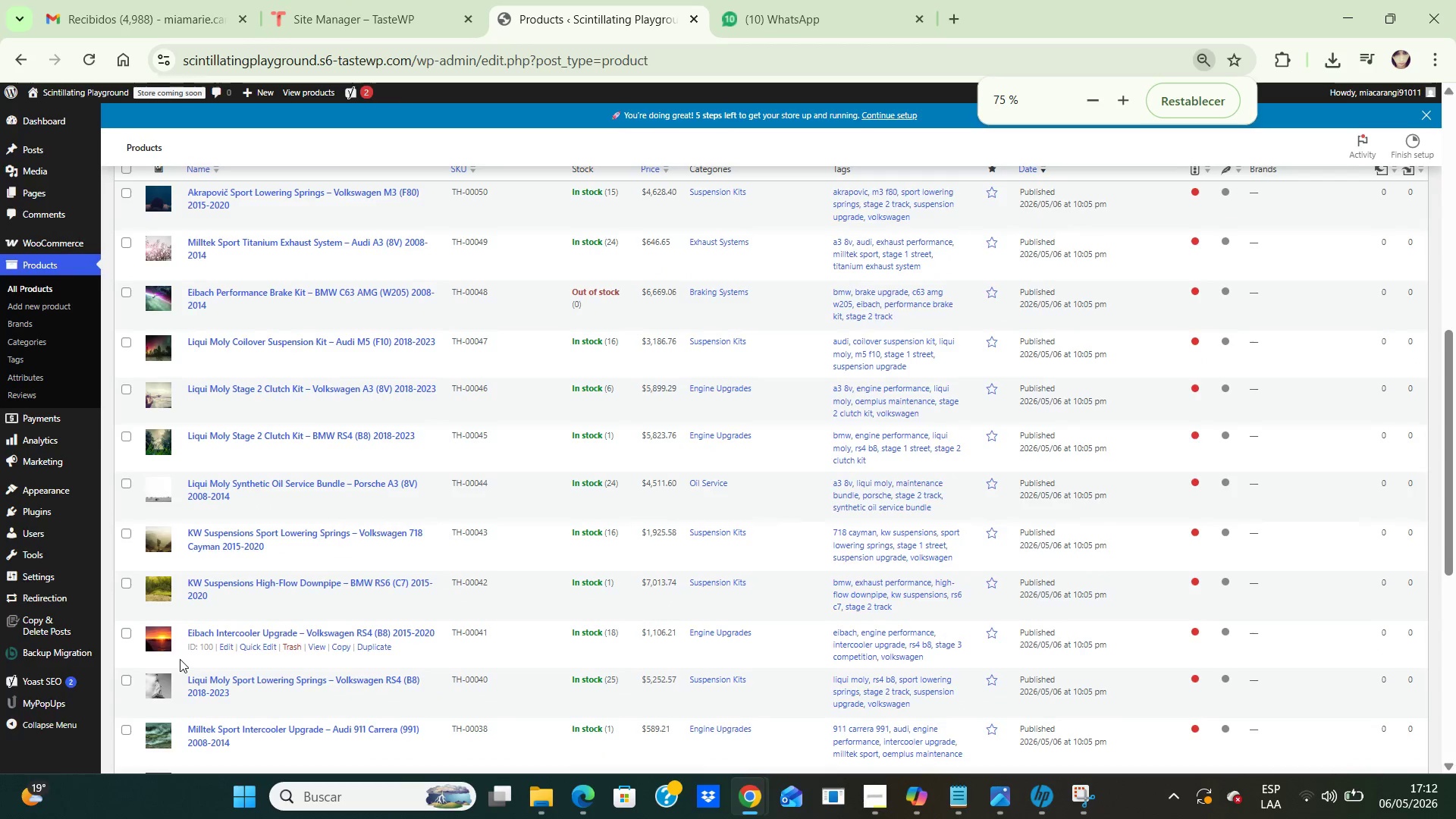 
key(Control+NumpadAdd)
 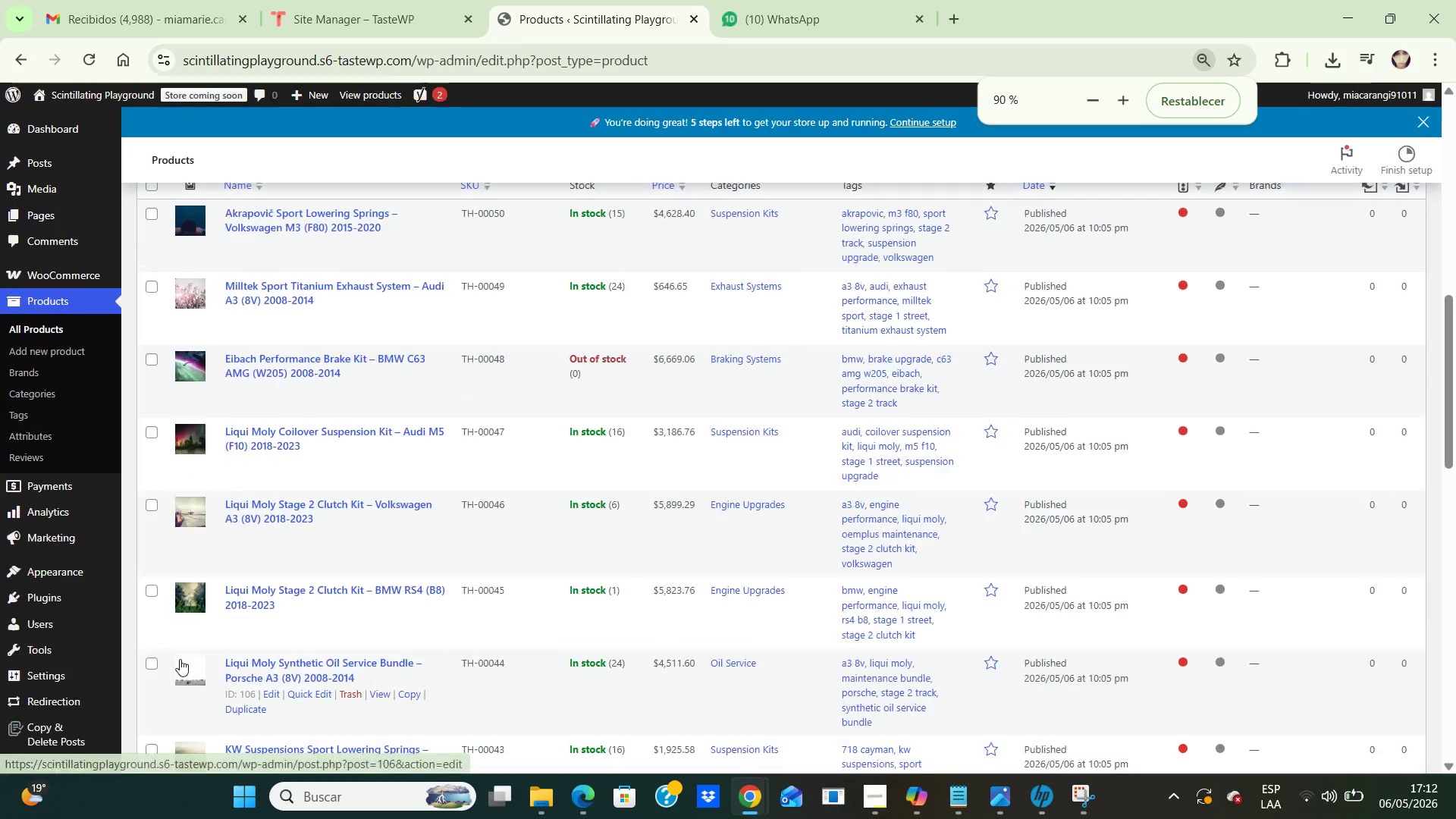 
key(Control+NumpadAdd)
 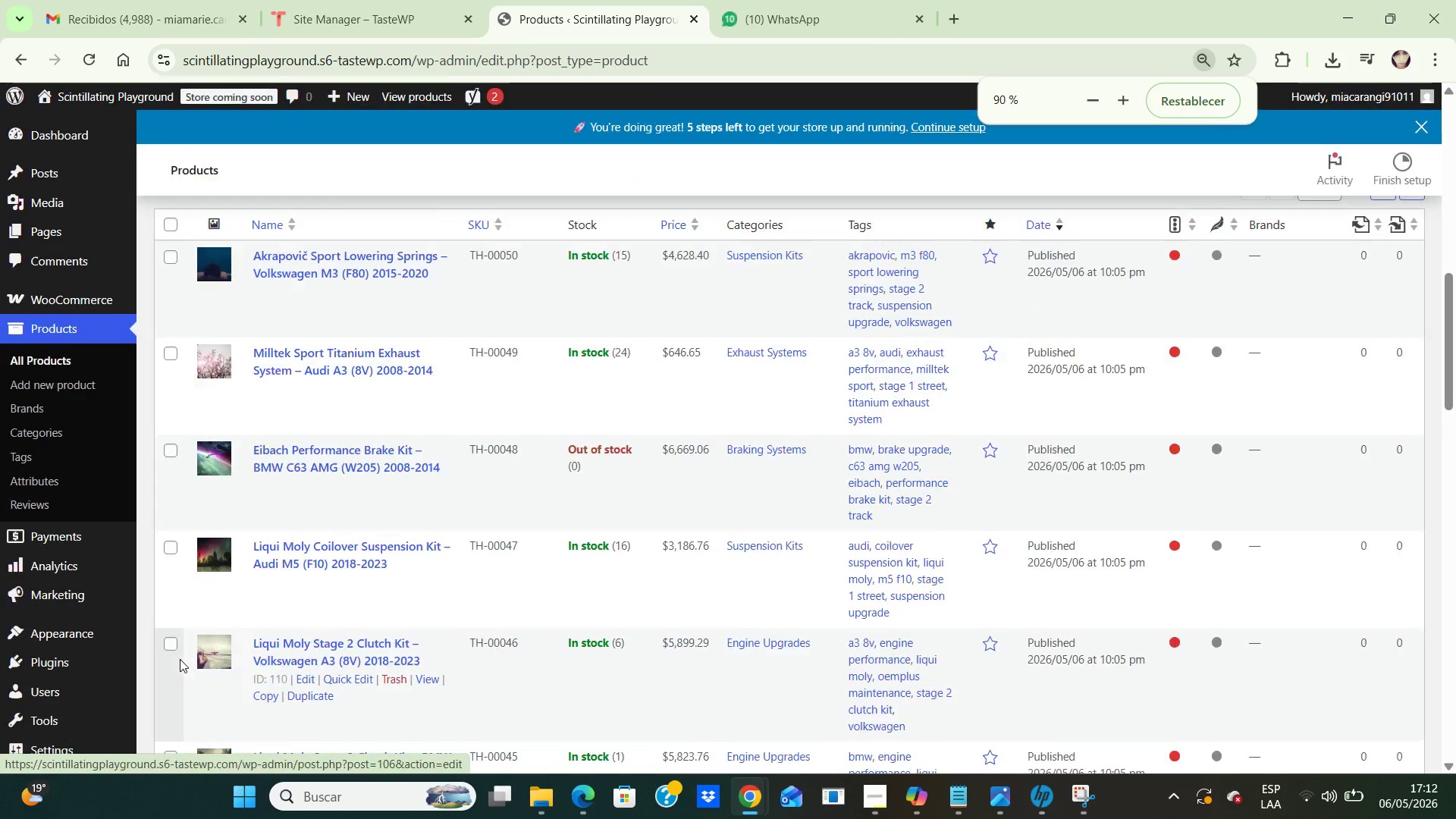 
key(Control+NumpadAdd)
 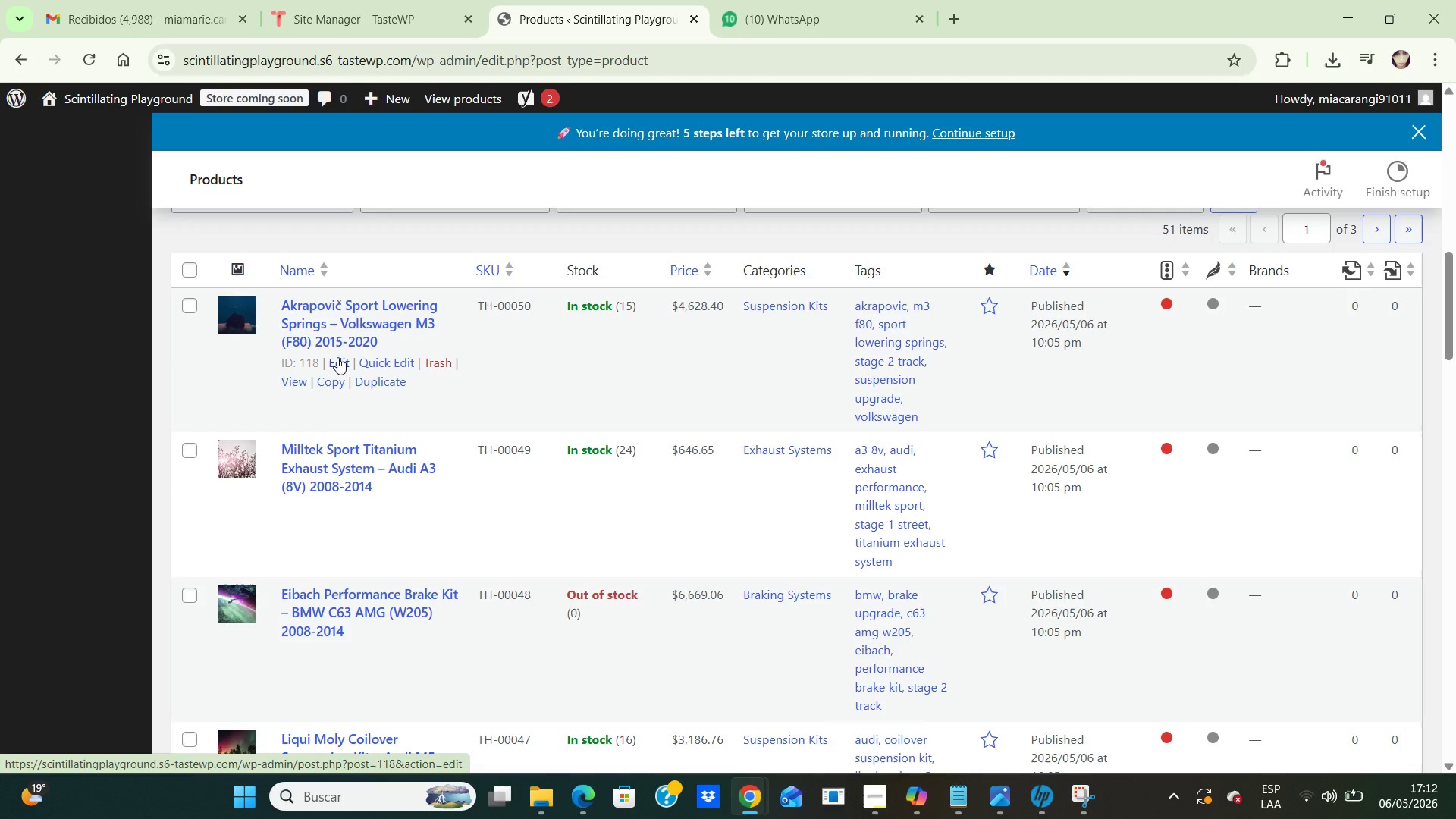 
wait(7.31)
 